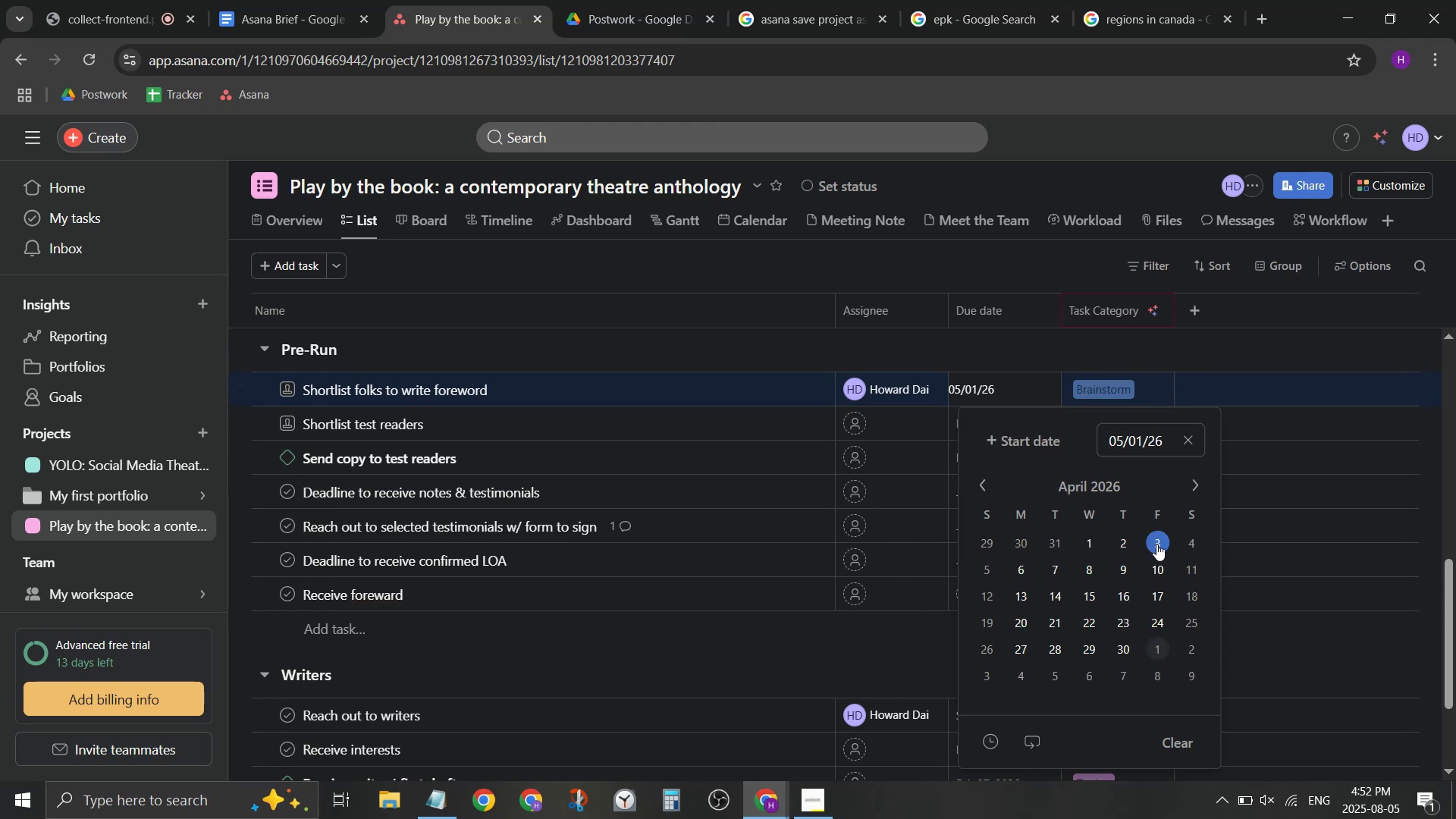 
left_click([1156, 544])
 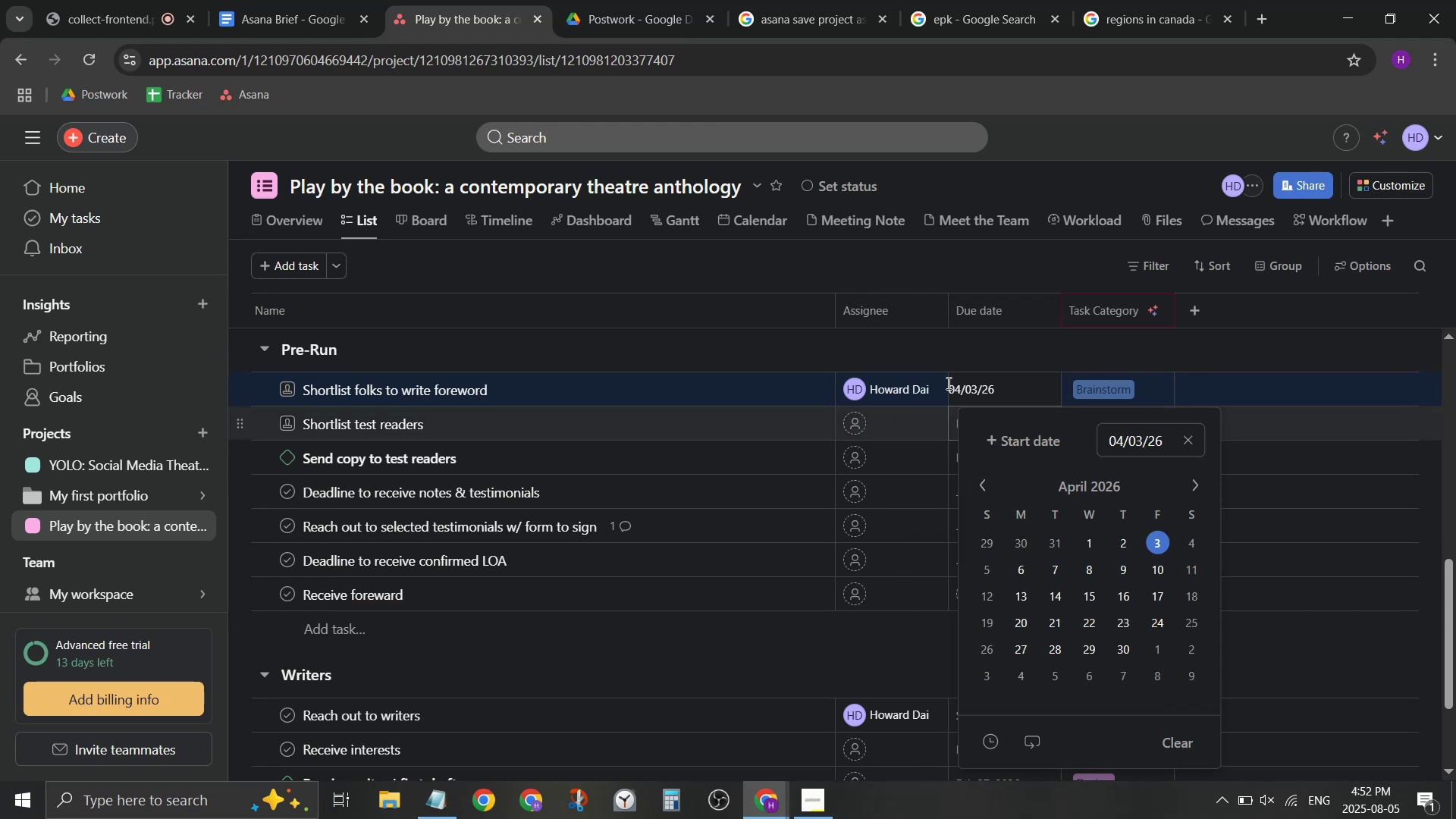 
left_click([932, 346])
 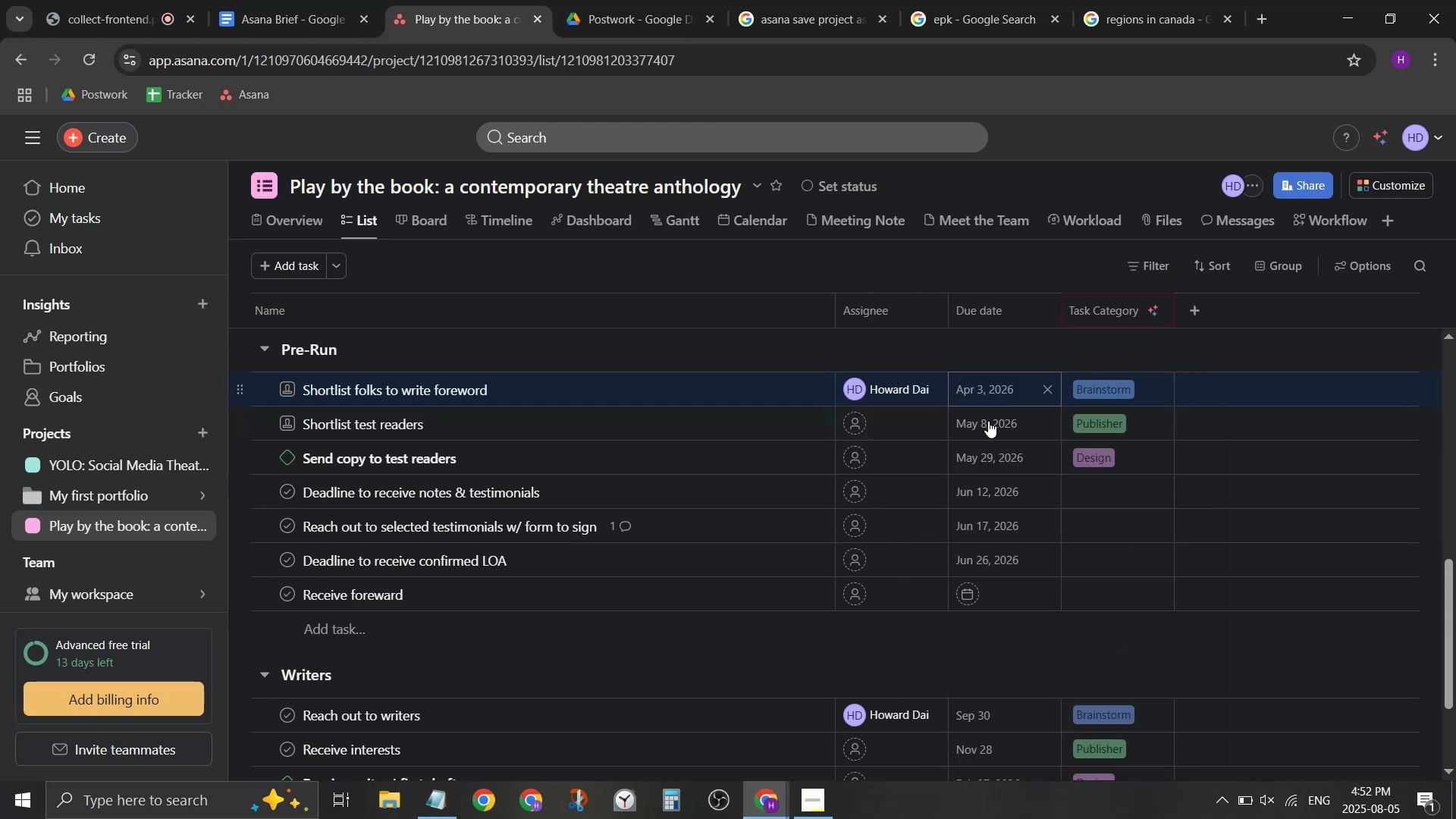 
scroll: coordinate [969, 447], scroll_direction: down, amount: 4.0
 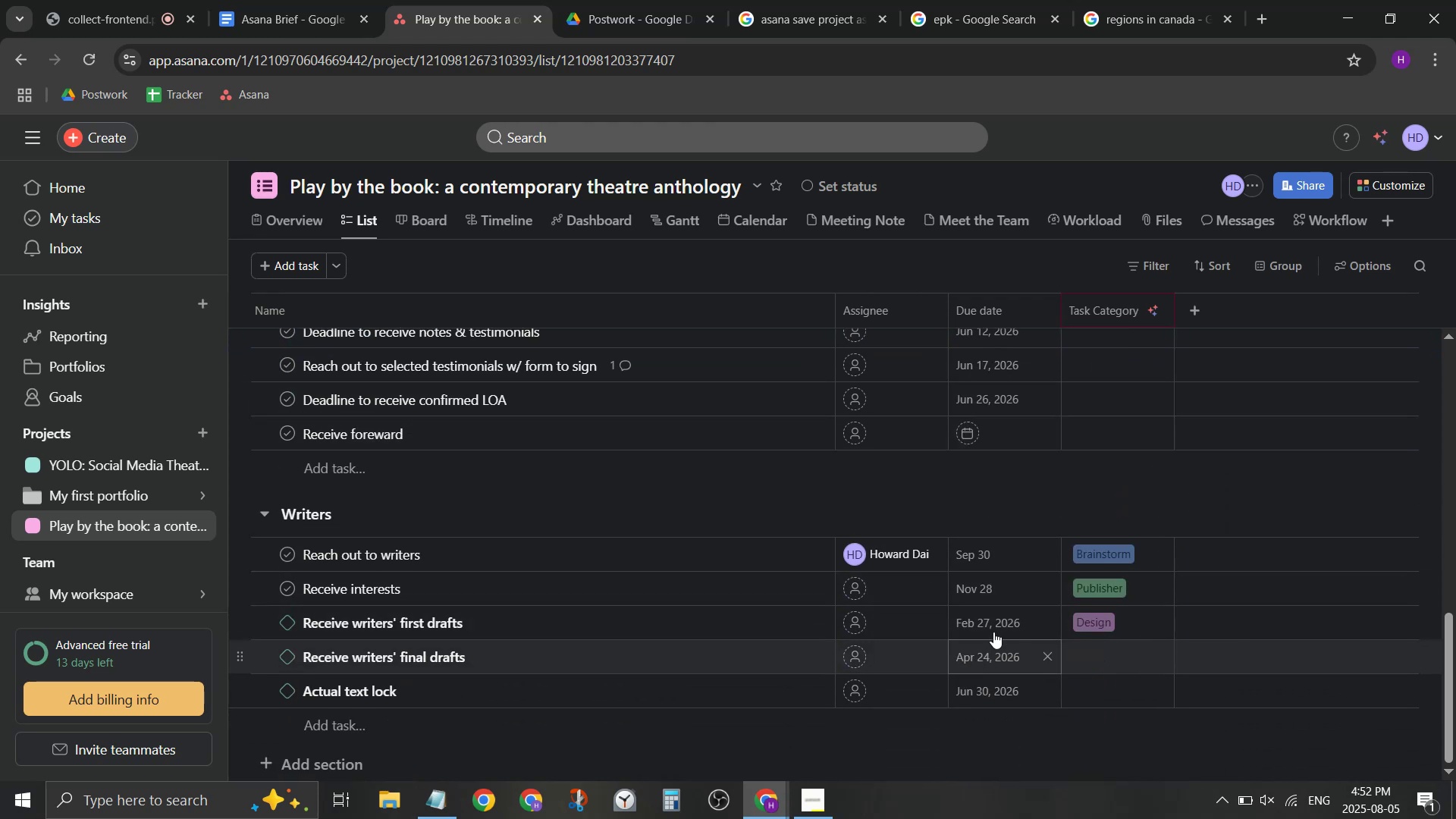 
scroll: coordinate [974, 635], scroll_direction: up, amount: 2.0
 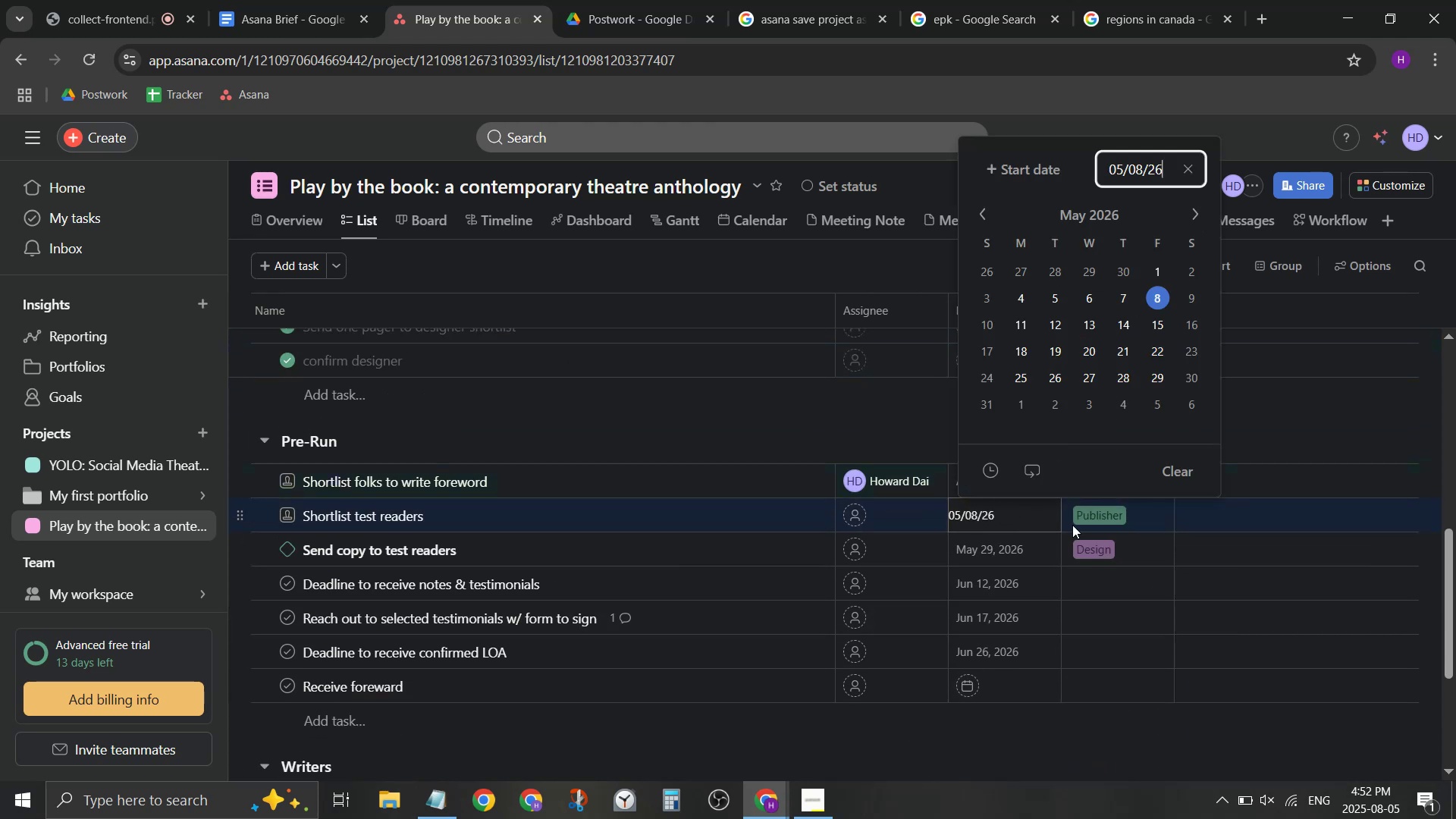 
double_click([978, 210])
 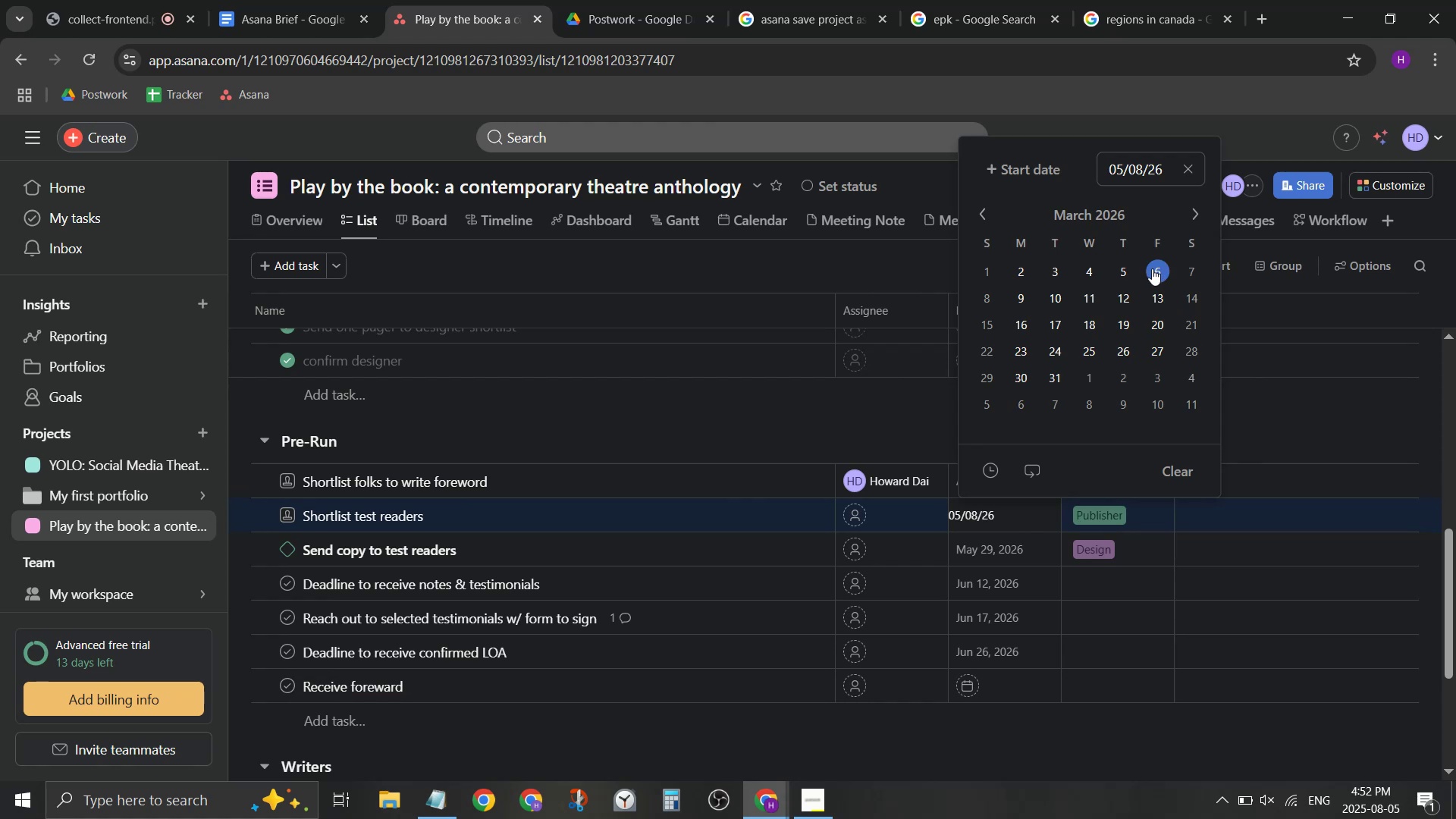 
left_click([1152, 268])
 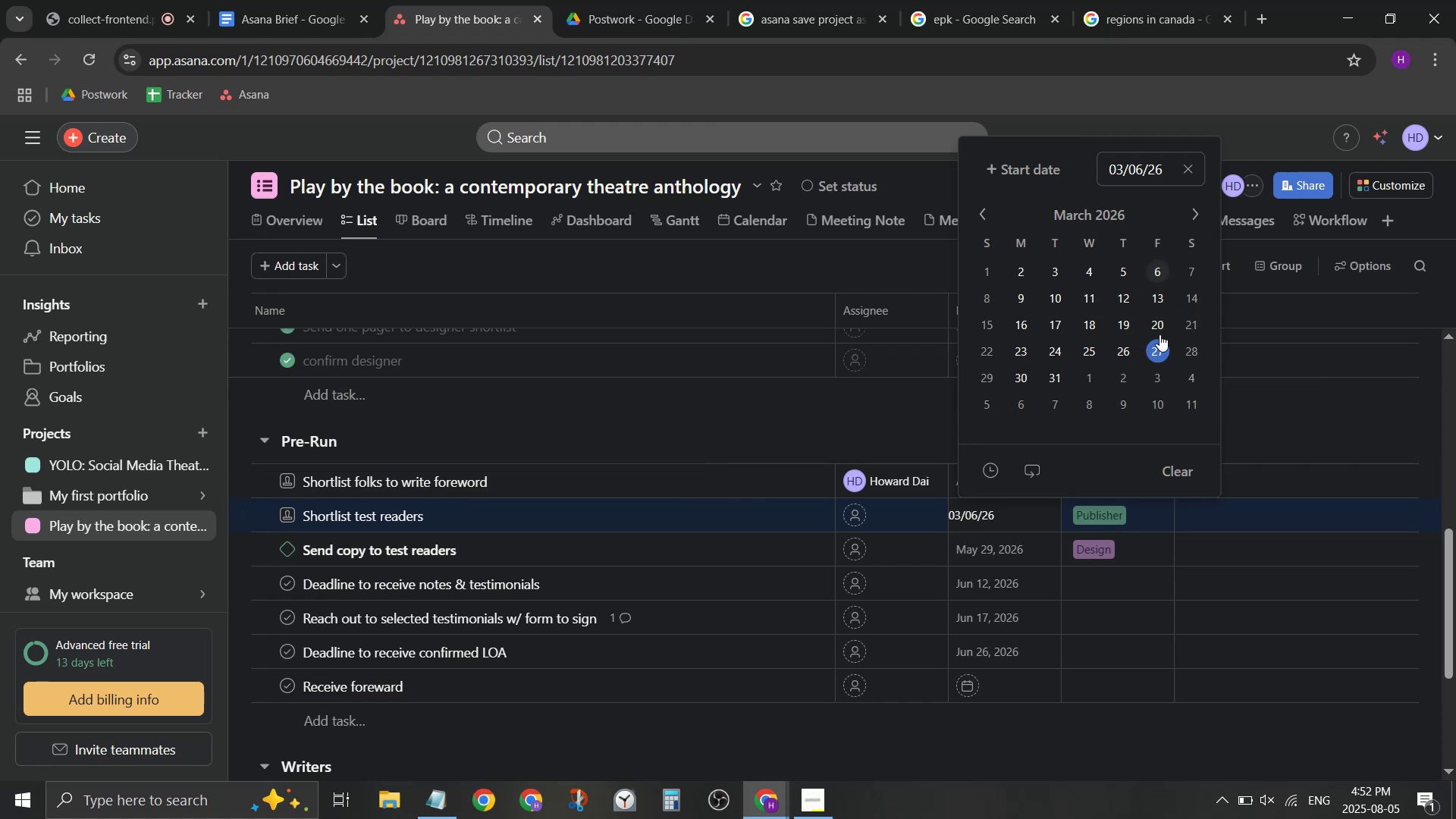 
left_click([1169, 351])
 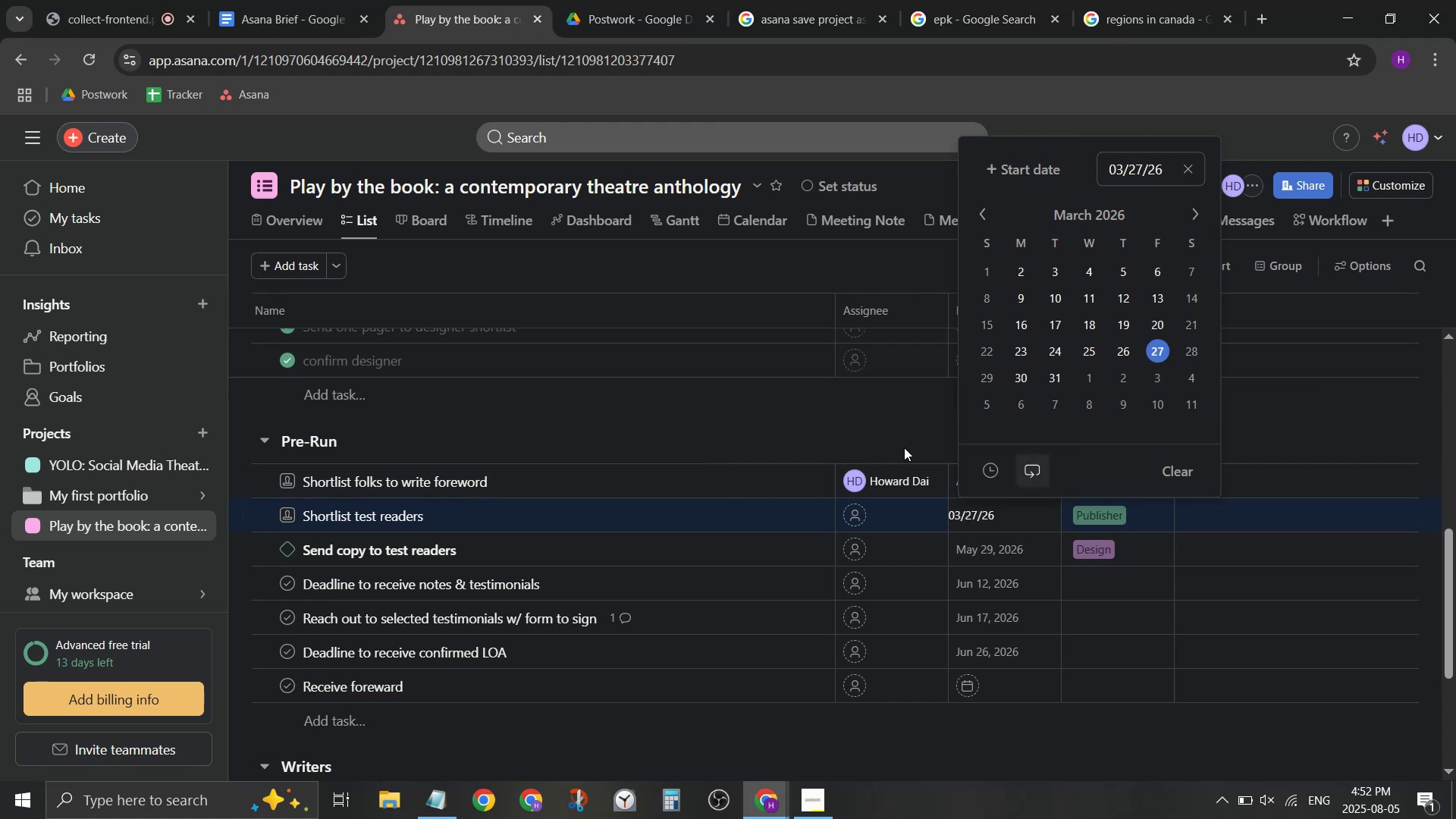 
left_click([885, 426])
 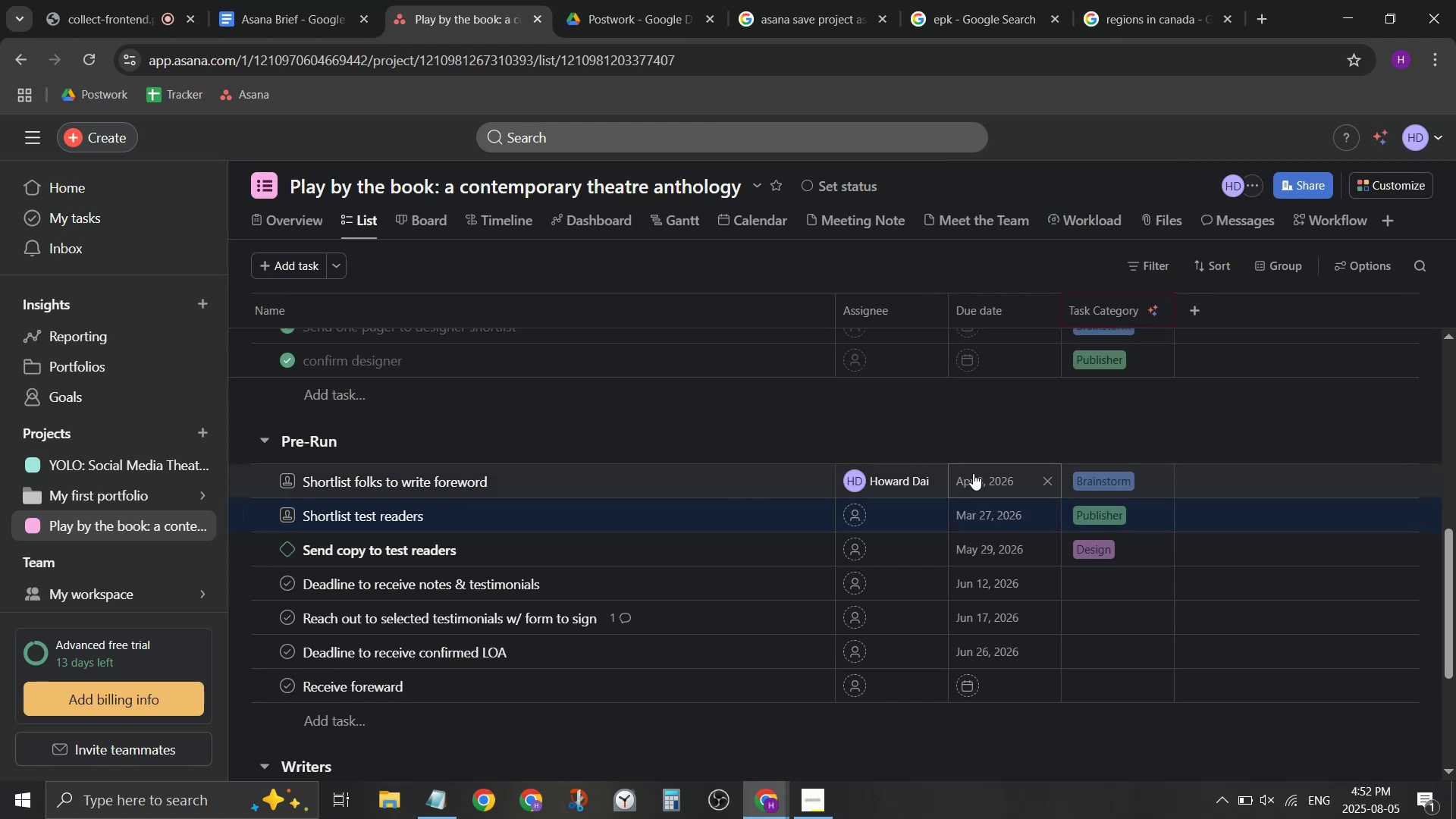 
left_click([981, 486])
 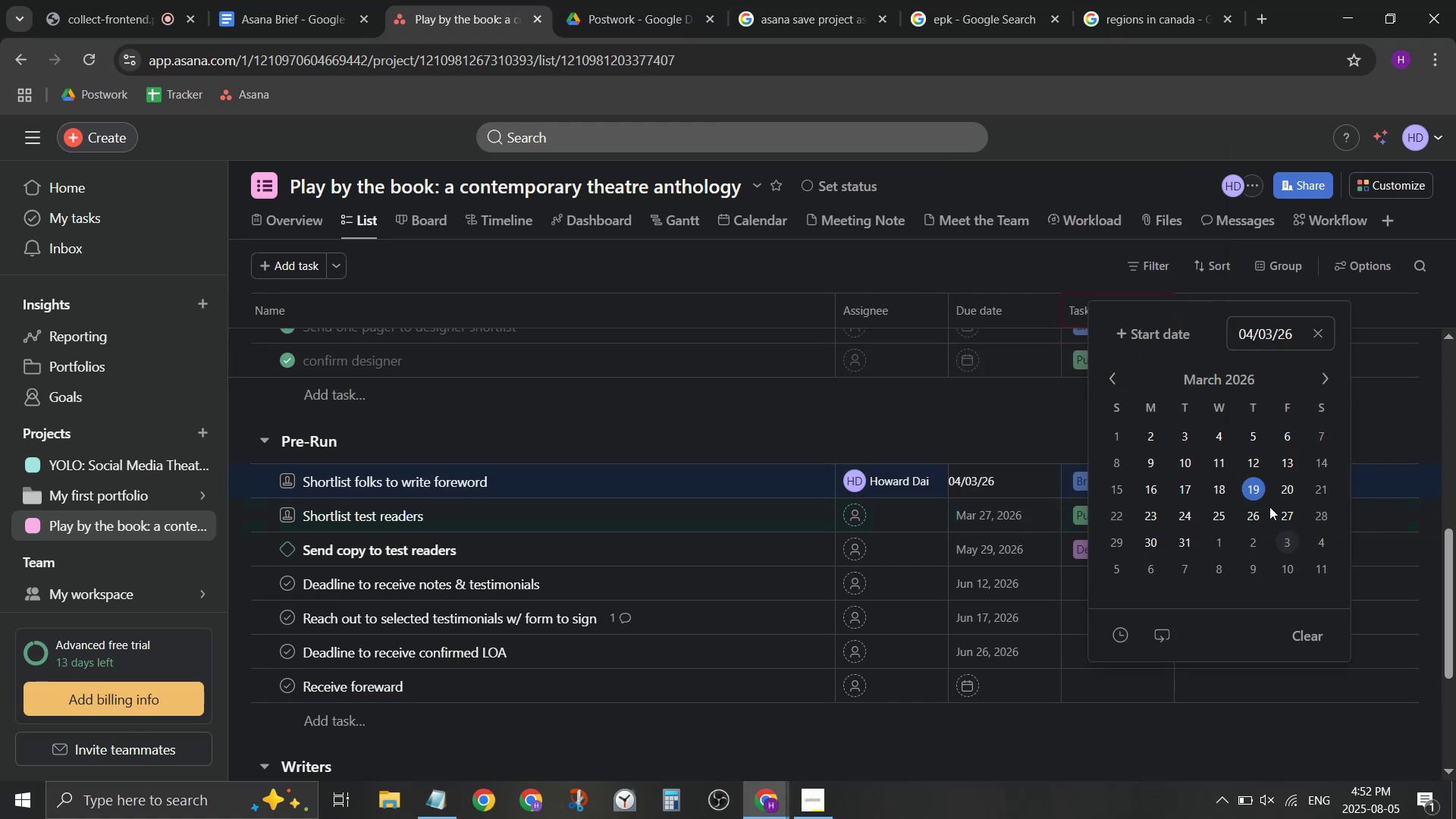 
left_click([1286, 514])
 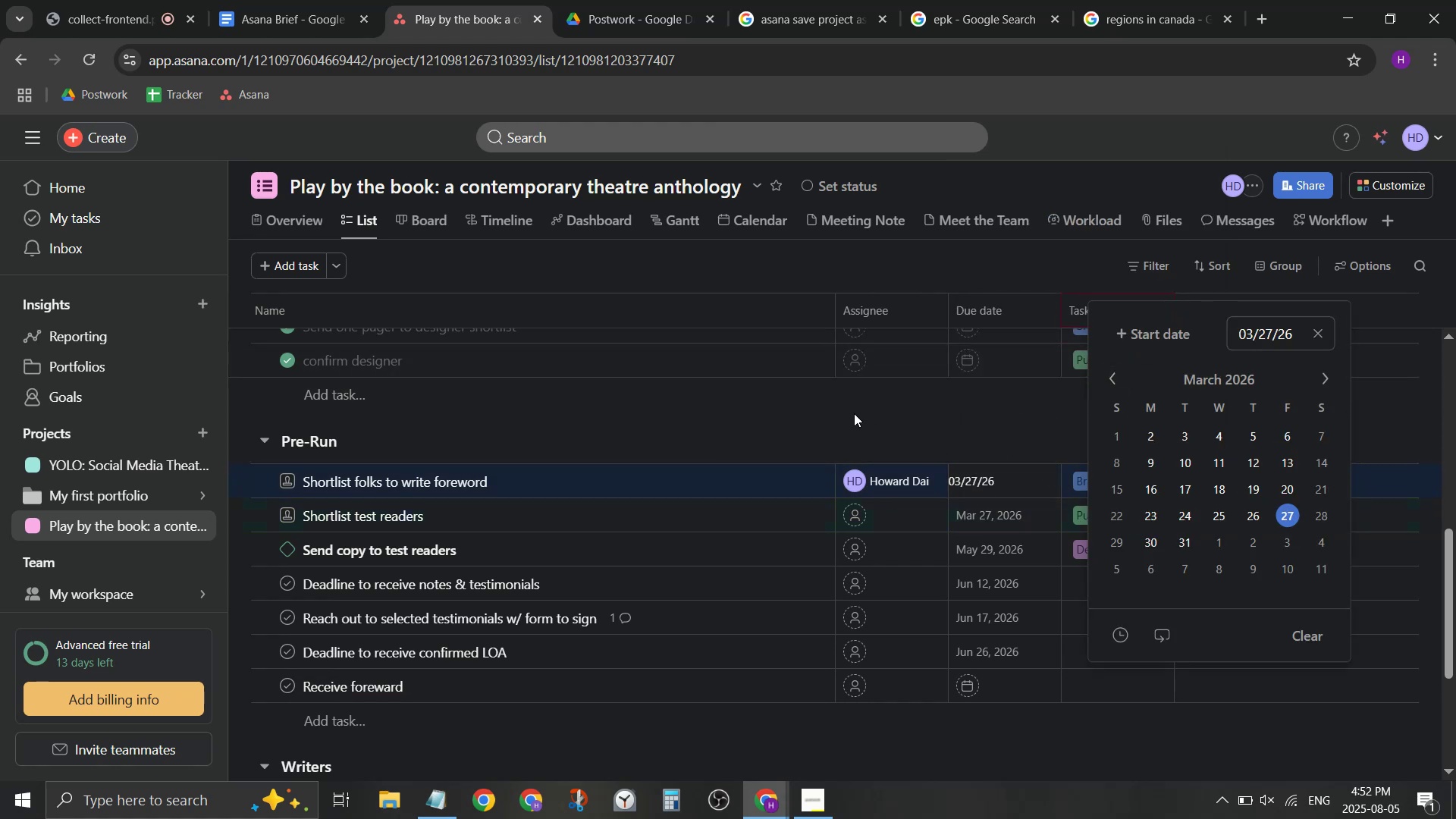 
left_click([860, 428])
 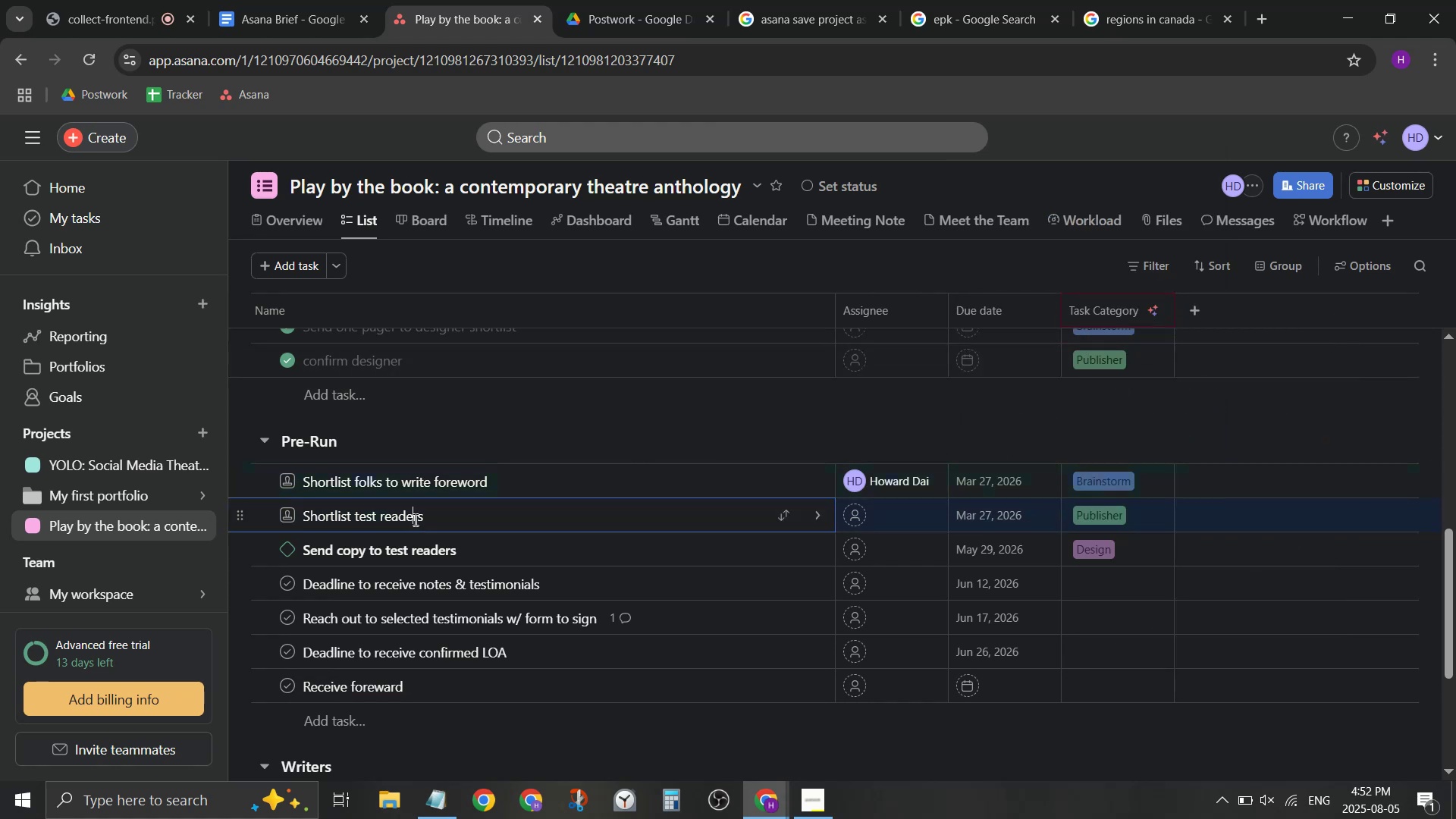 
left_click([425, 520])
 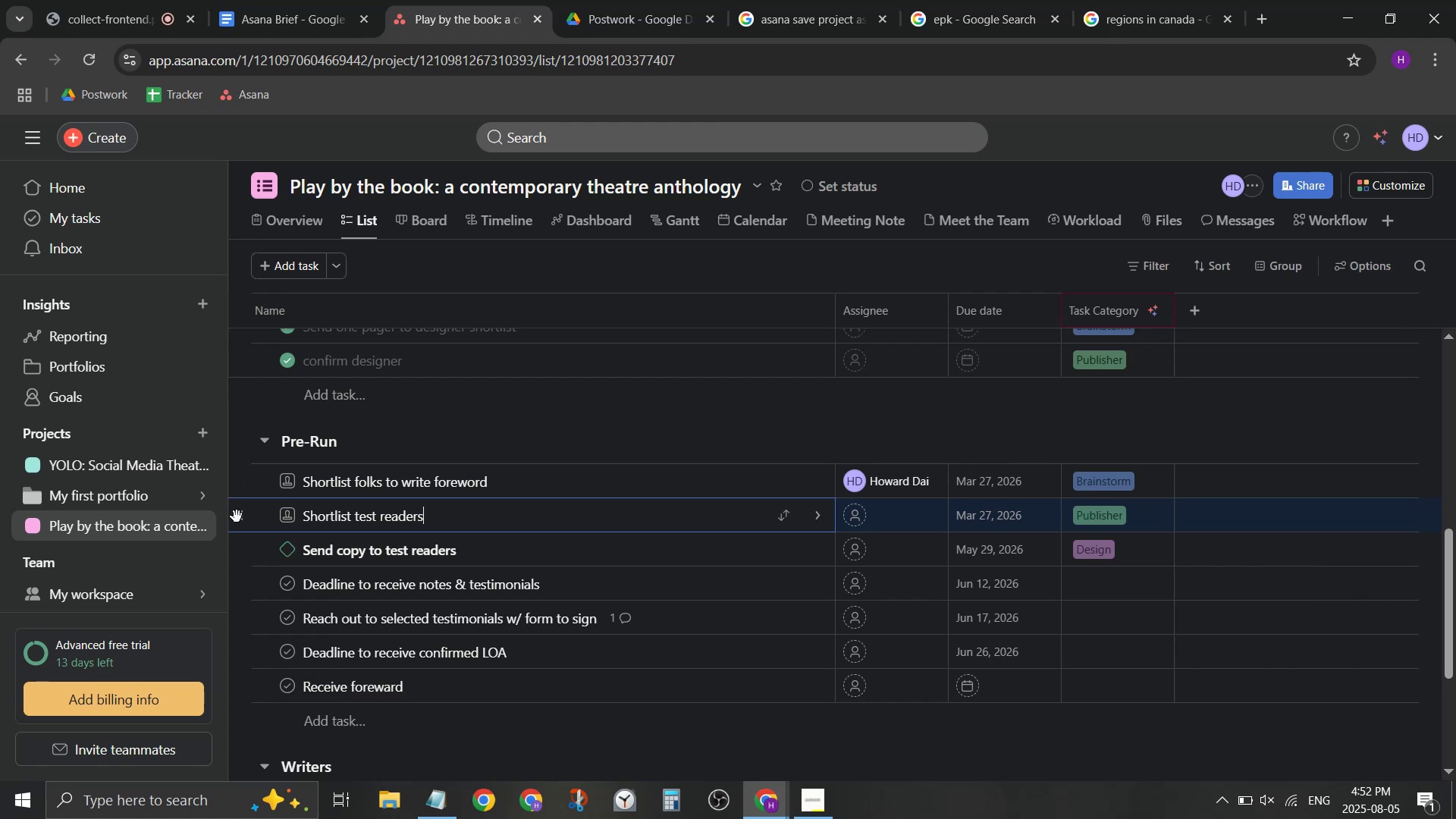 
left_click_drag(start_coordinate=[239, 519], to_coordinate=[245, 471])
 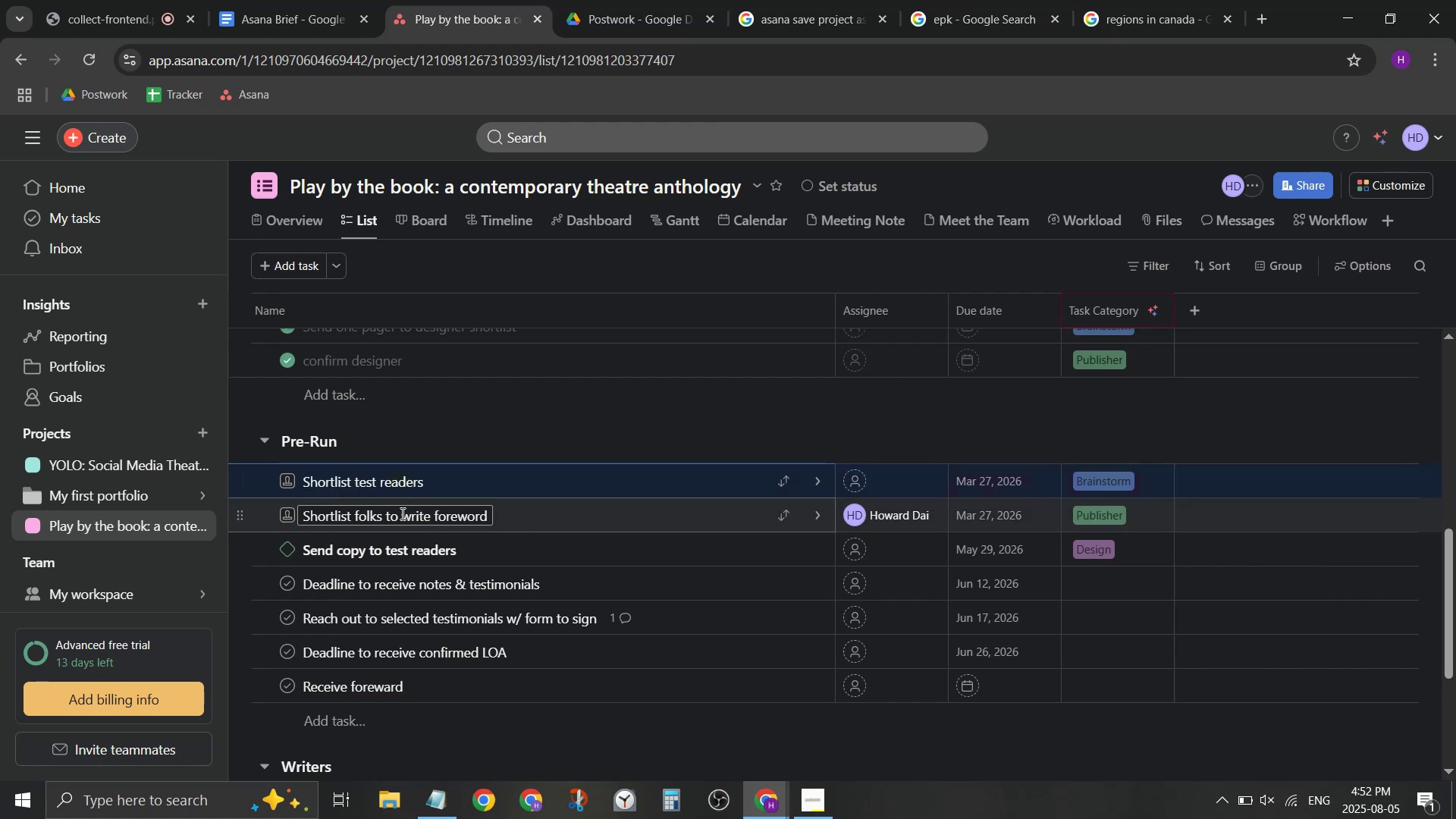 
double_click([399, 516])
 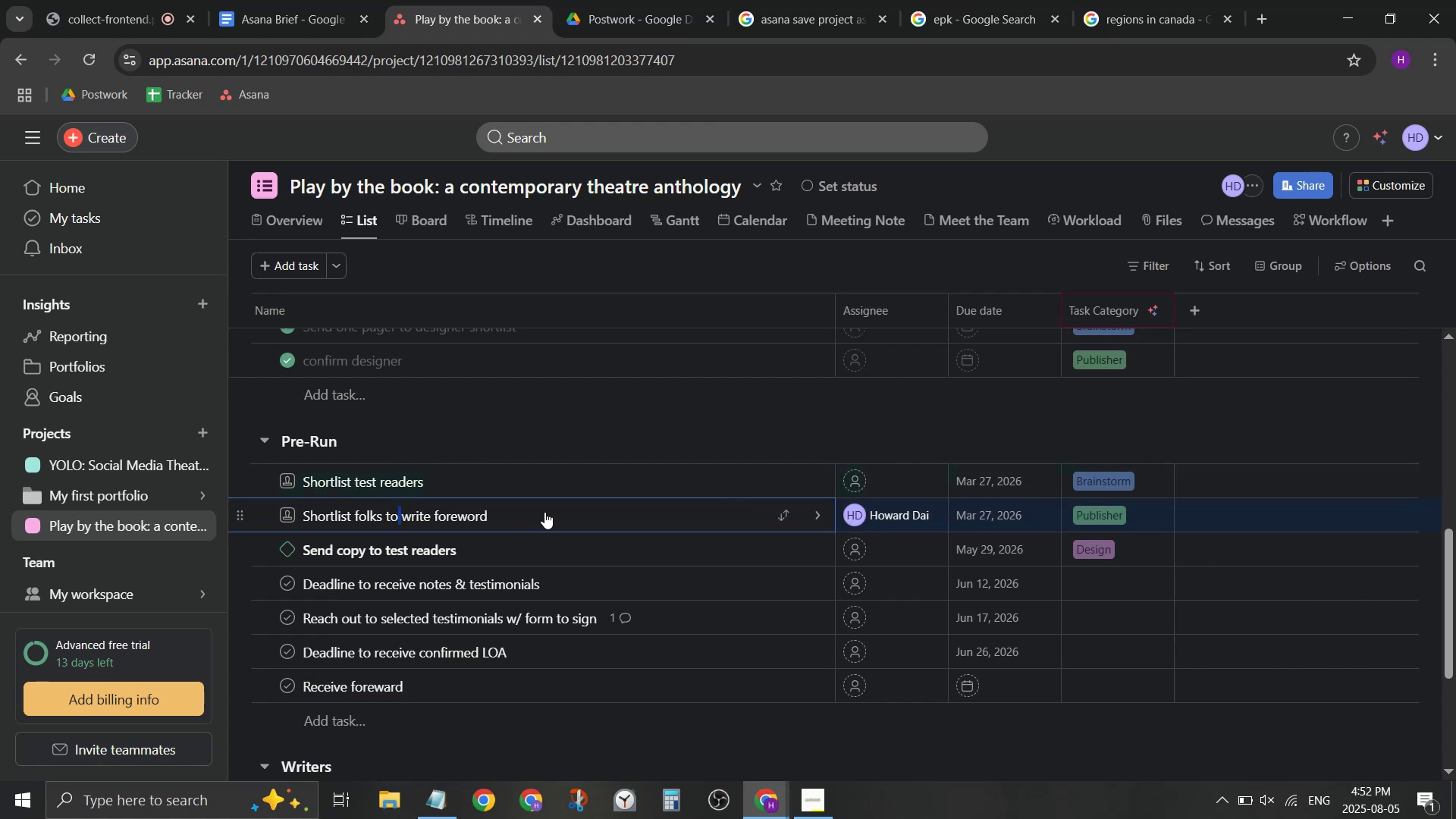 
key(Control+ControlLeft)
 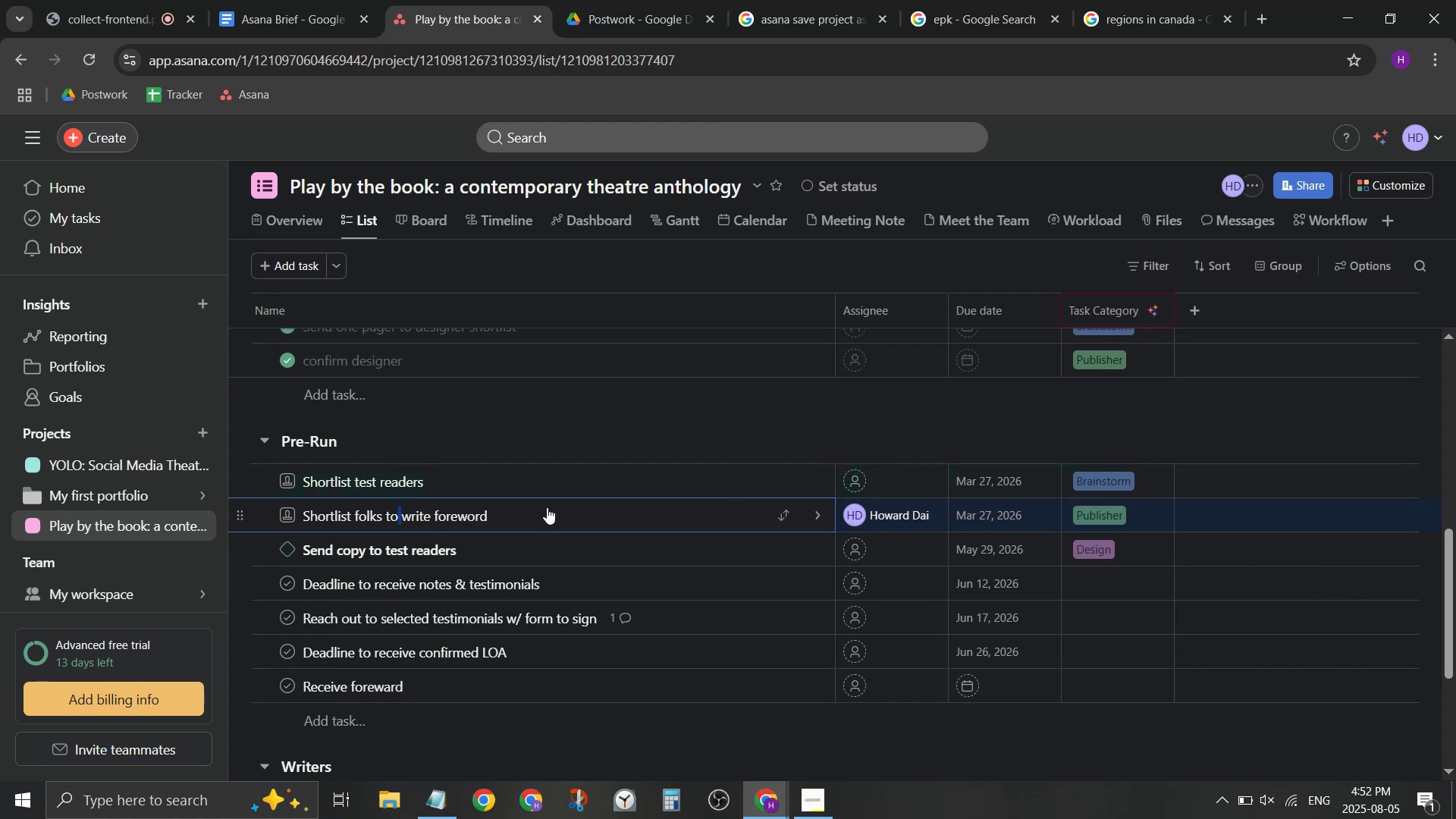 
key(Control+A)
 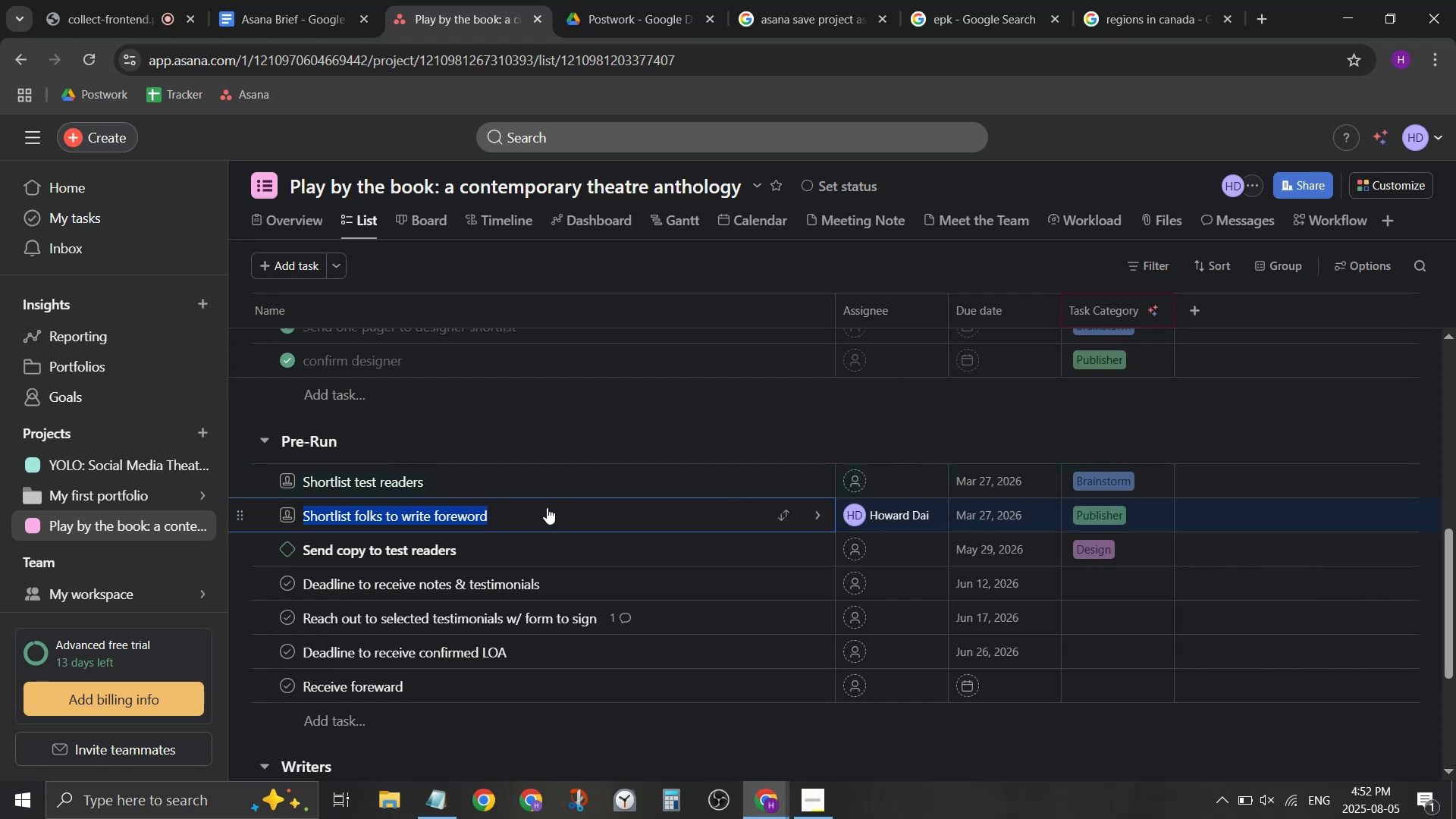 
type(Reach out to test readeres)
key(Backspace)
key(Backspace)
type(s & forward)
key(Backspace)
key(Backspace)
key(Backspace)
type(e)
key(Backspace)
key(Backspace)
type(eward )
key(Backspace)
key(Backspace)
key(Backspace)
key(Backspace)
type(ord writer)
 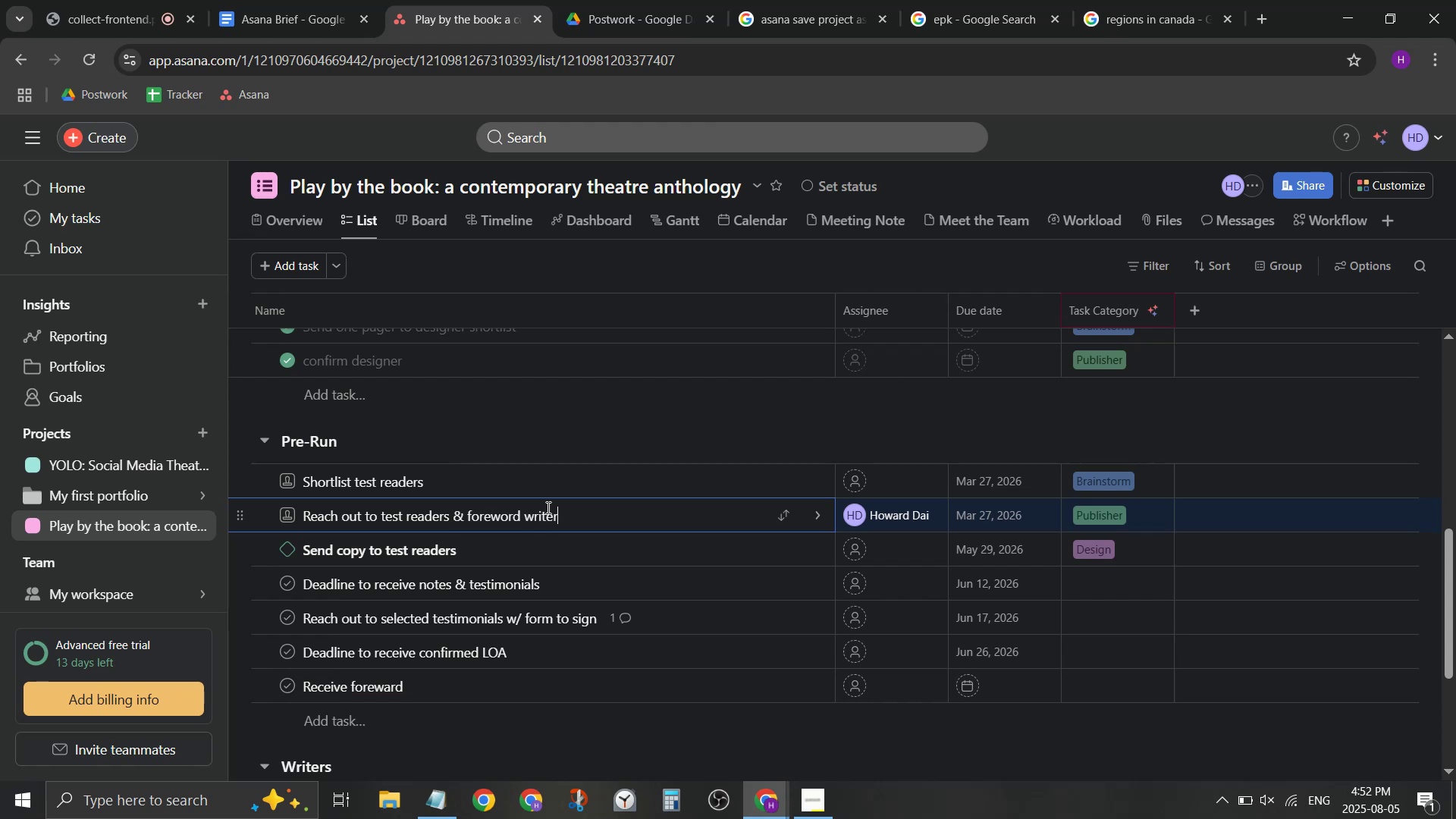 
hold_key(key=ShiftLeft, duration=0.37)
left_click([363, 516])
 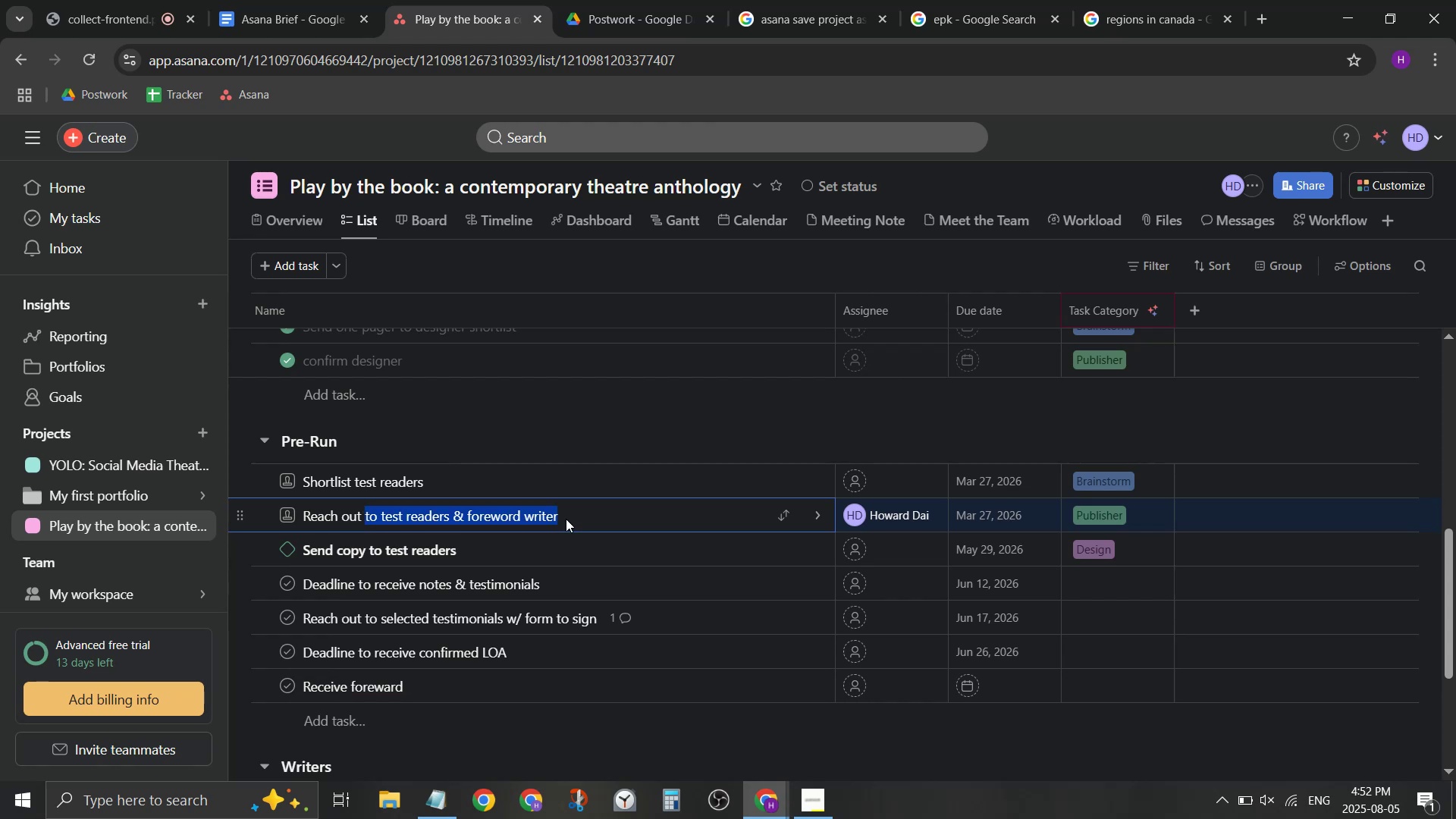 
type(forw)
key(Backspace)
type(eword writer)
 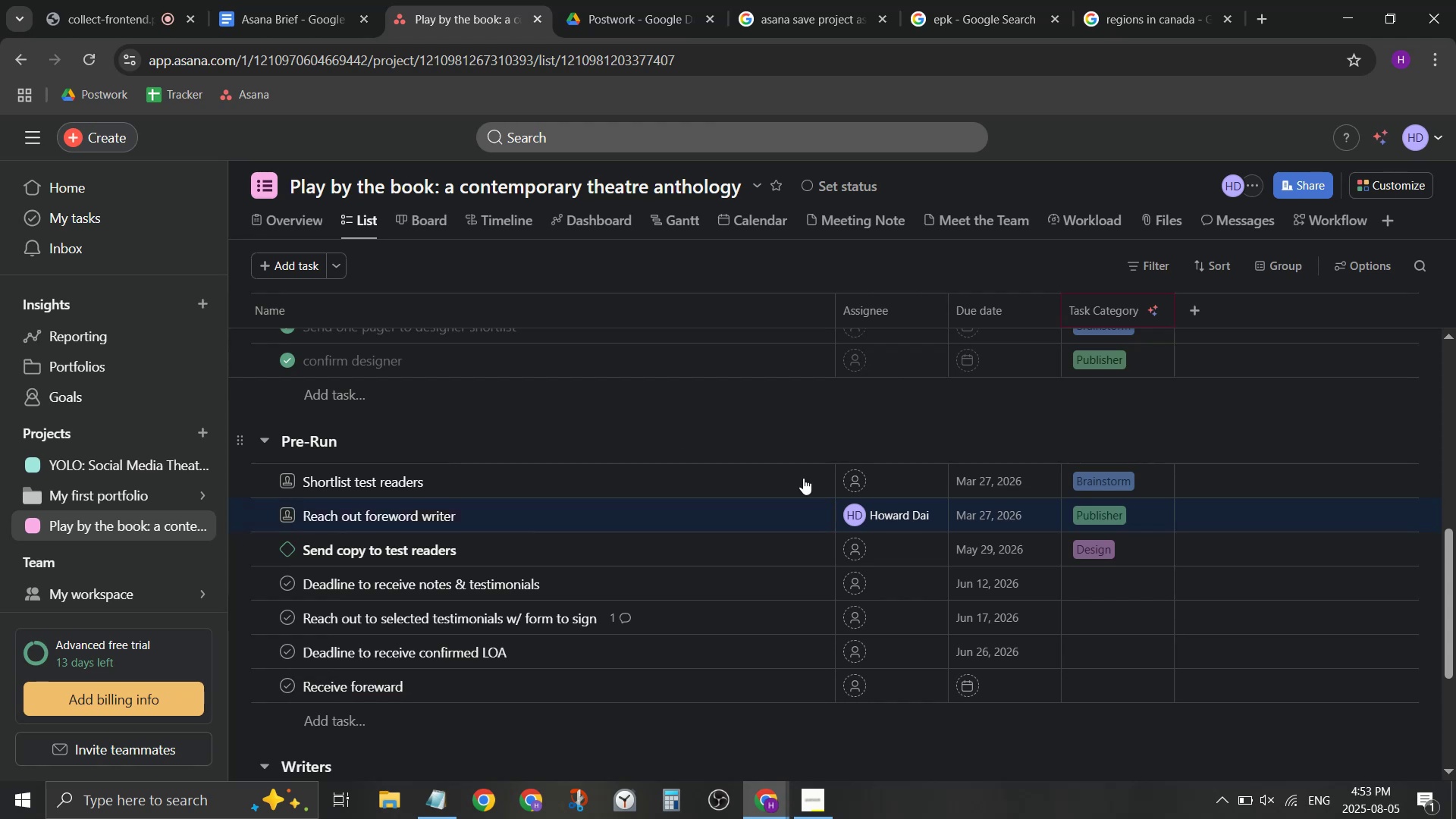 
left_click([993, 508])
 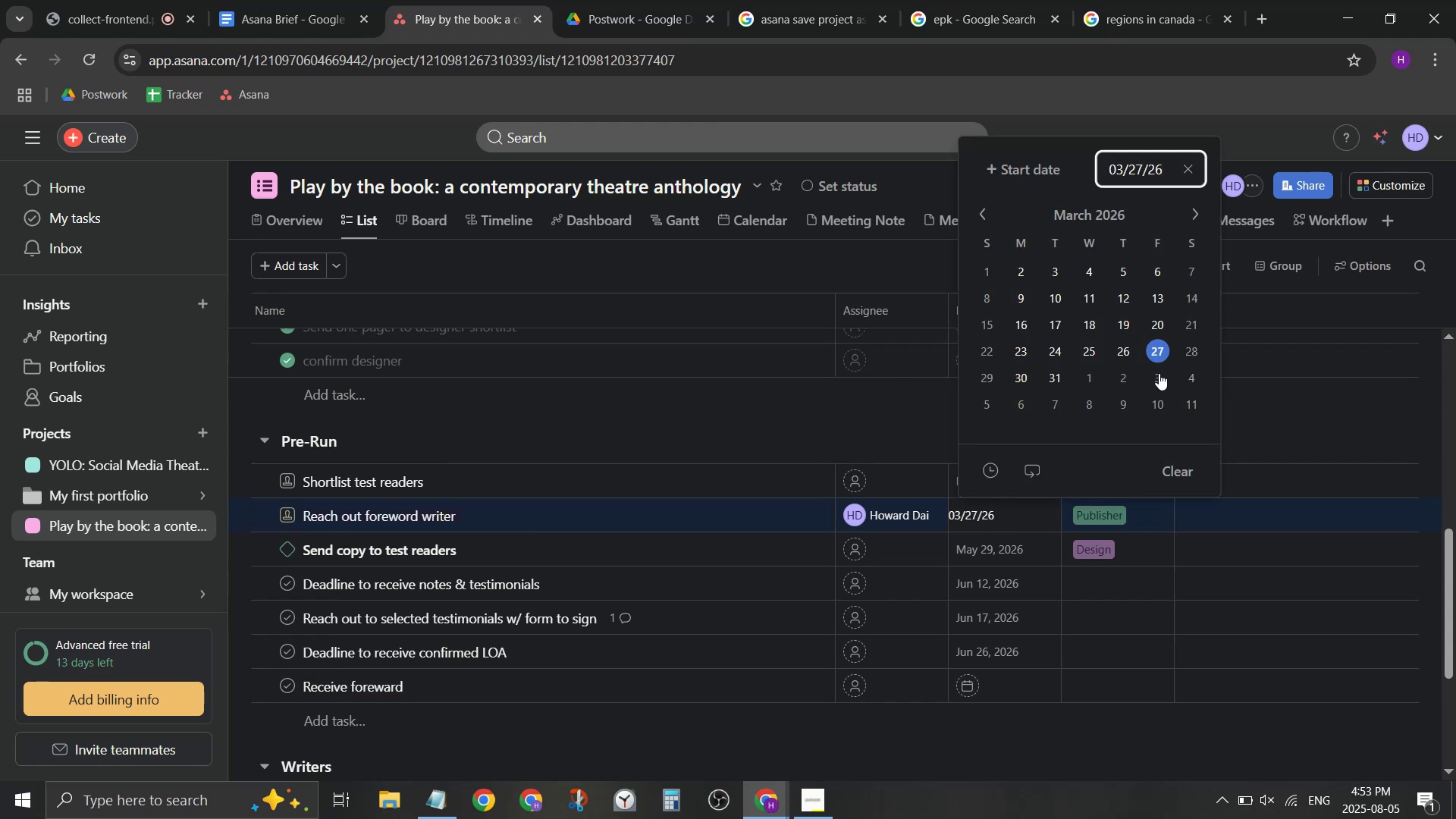 
left_click([1159, 378])
 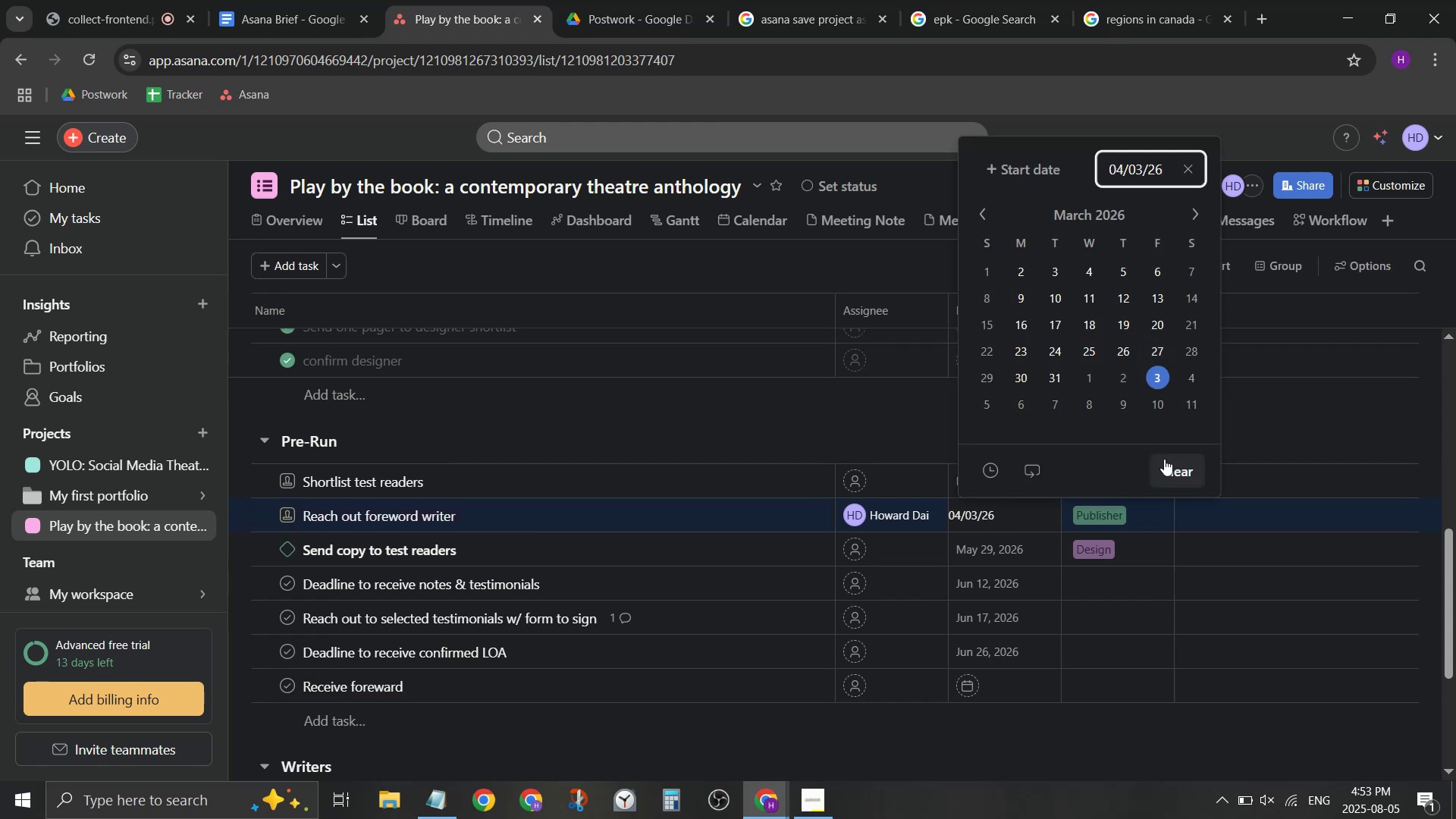 
left_click([799, 416])
 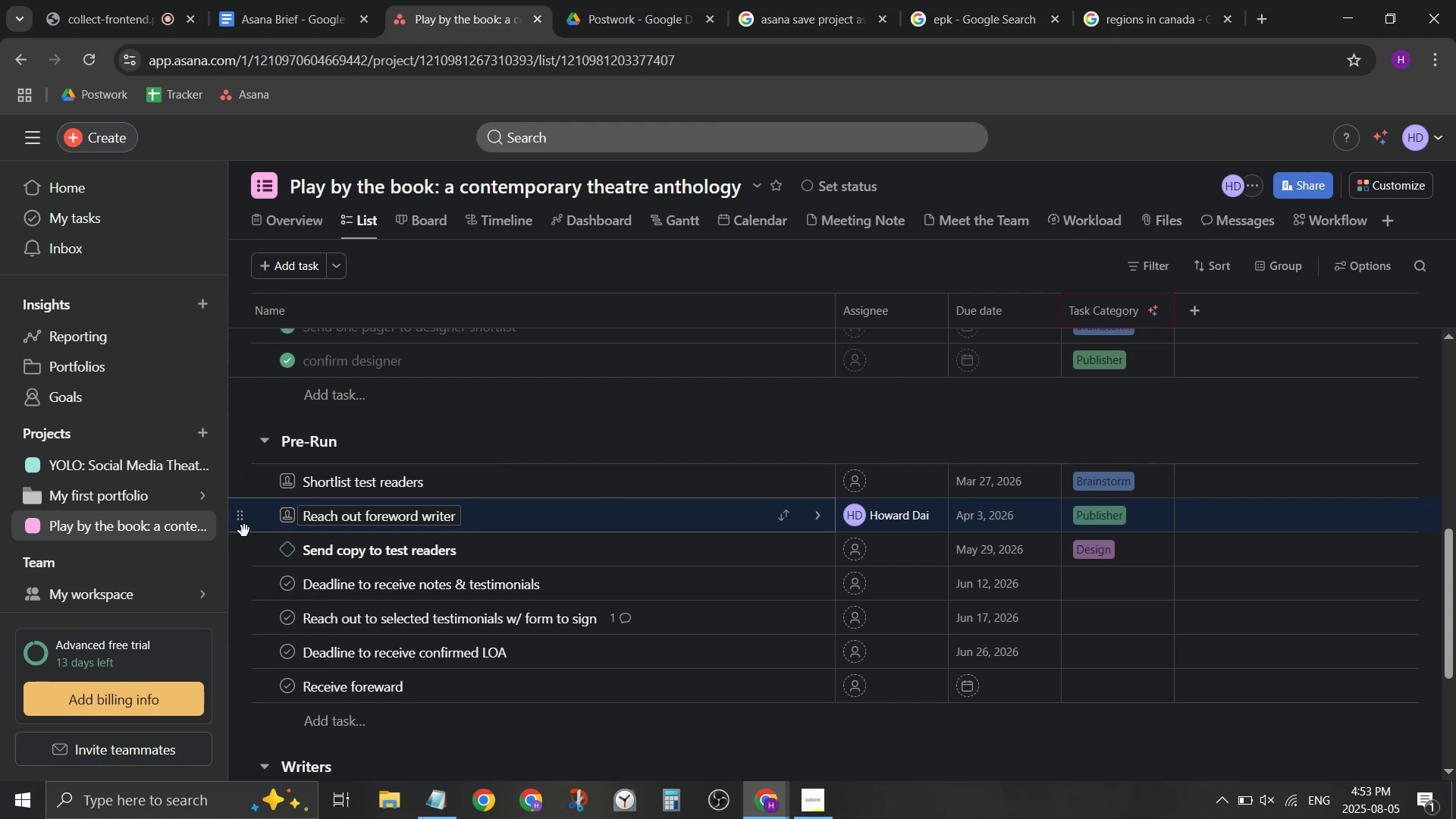 
wait(8.02)
 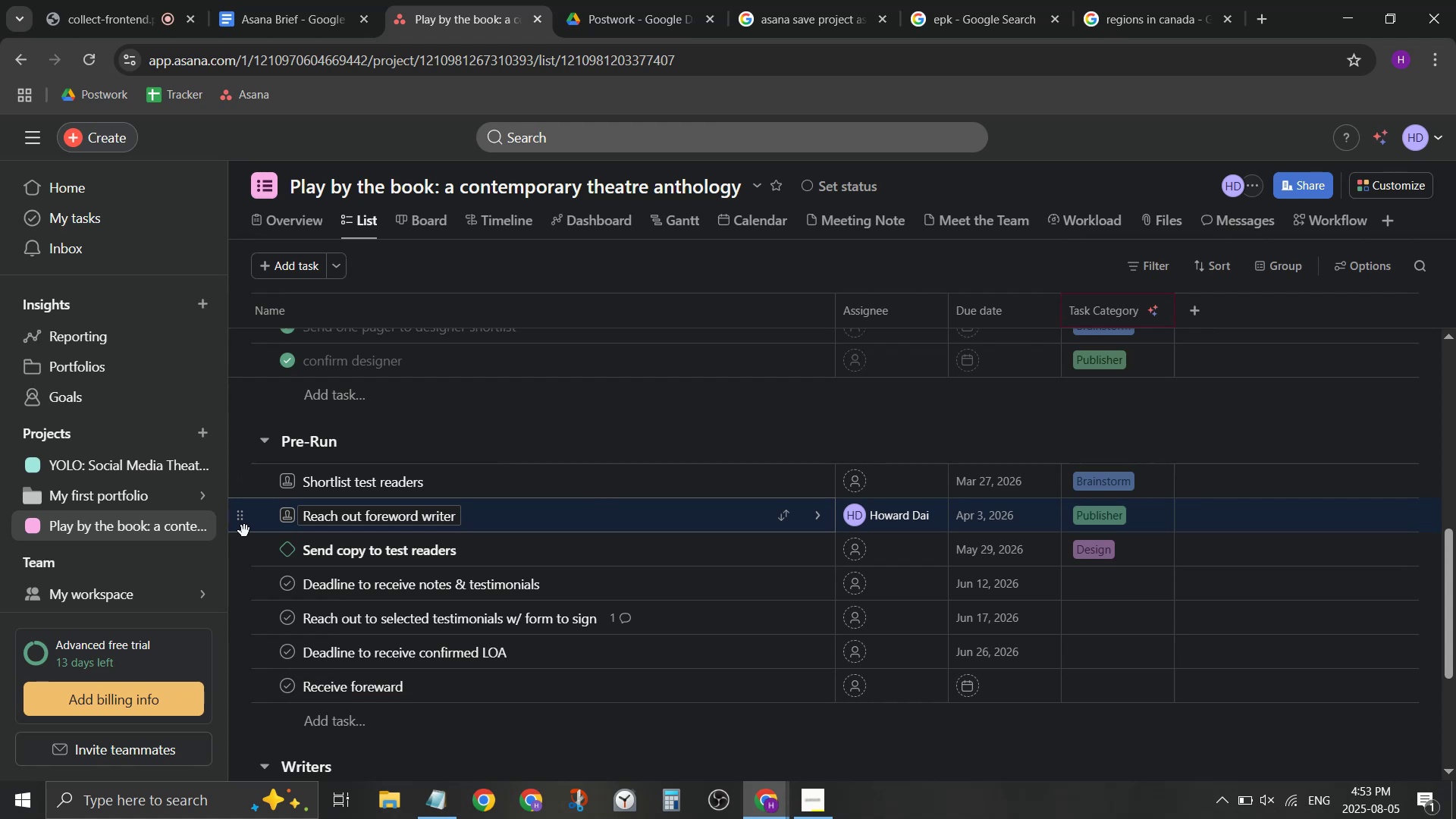 
mouse_move([224, 538])
 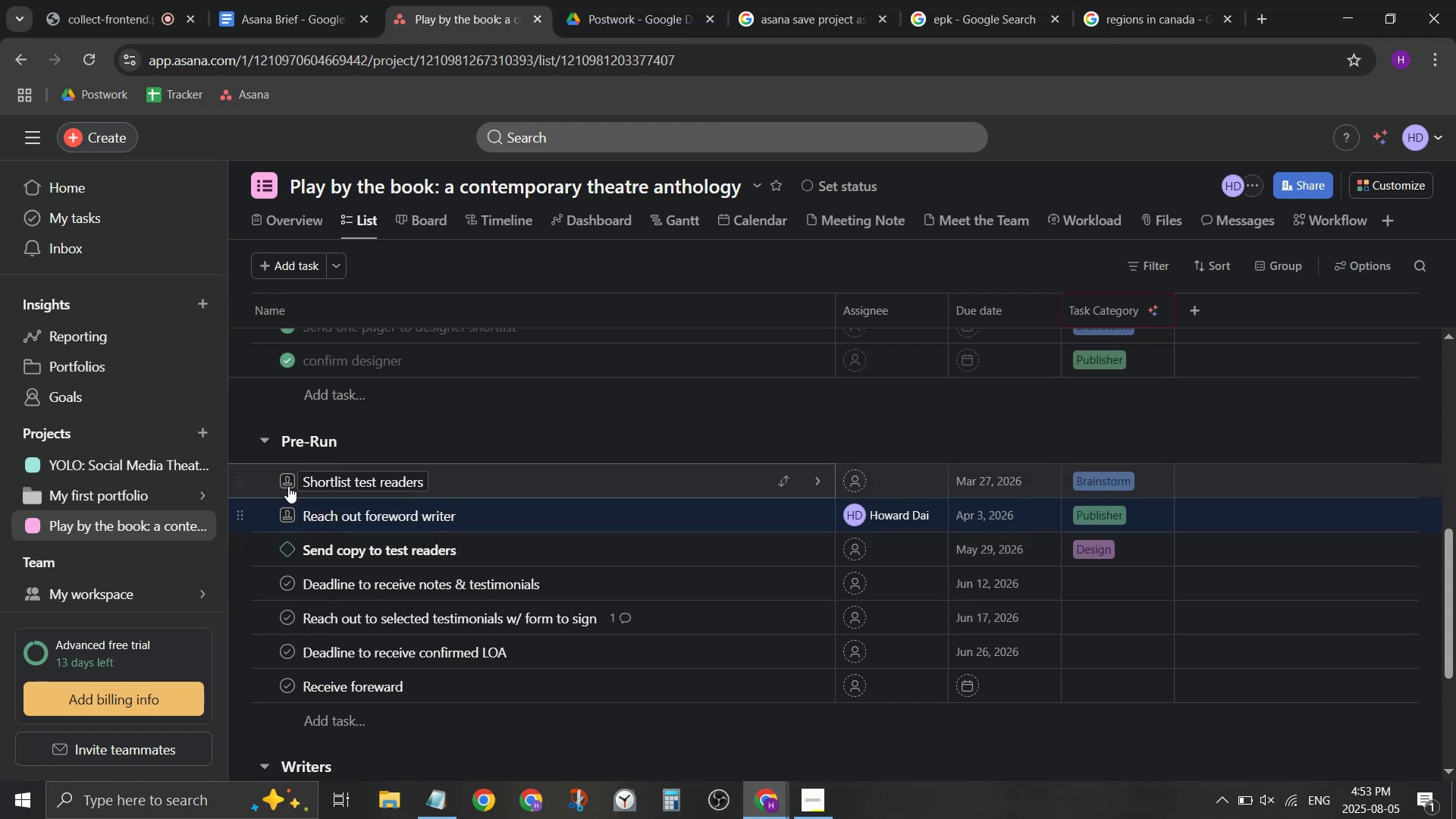 
wait(8.45)
 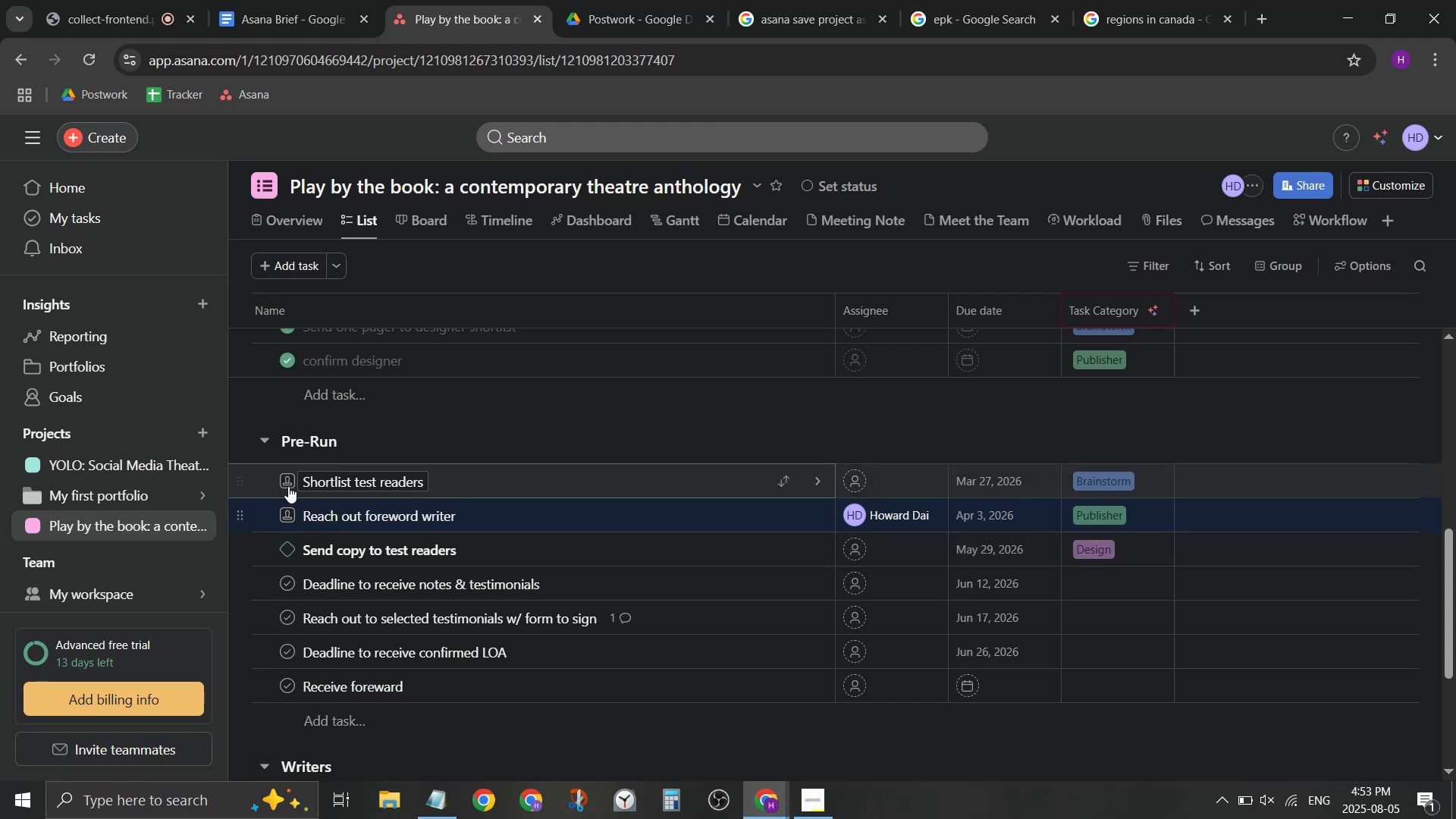 
left_click([359, 720])
 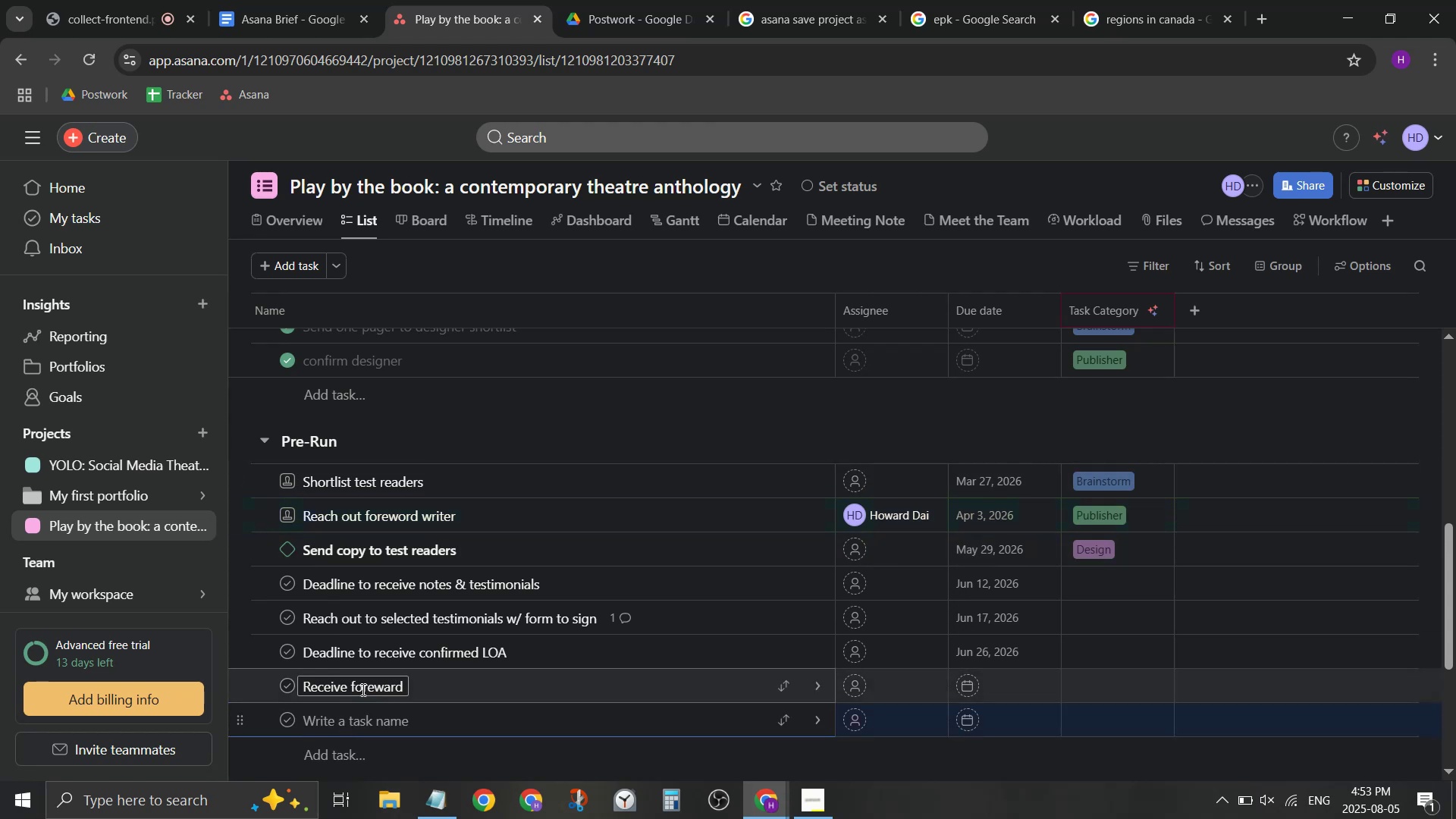 
type(Reach out to testt)
 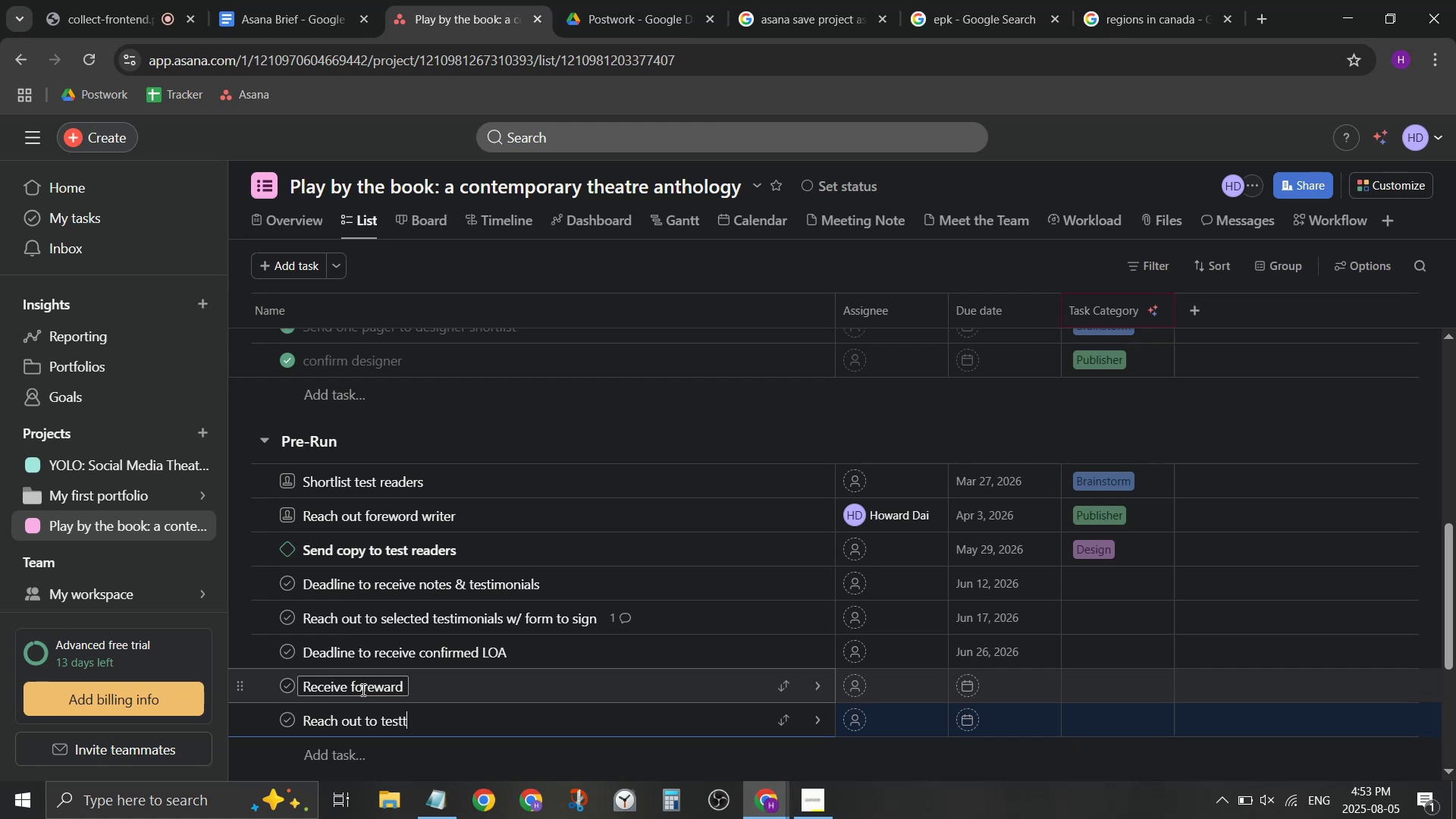 
key(Enter)
 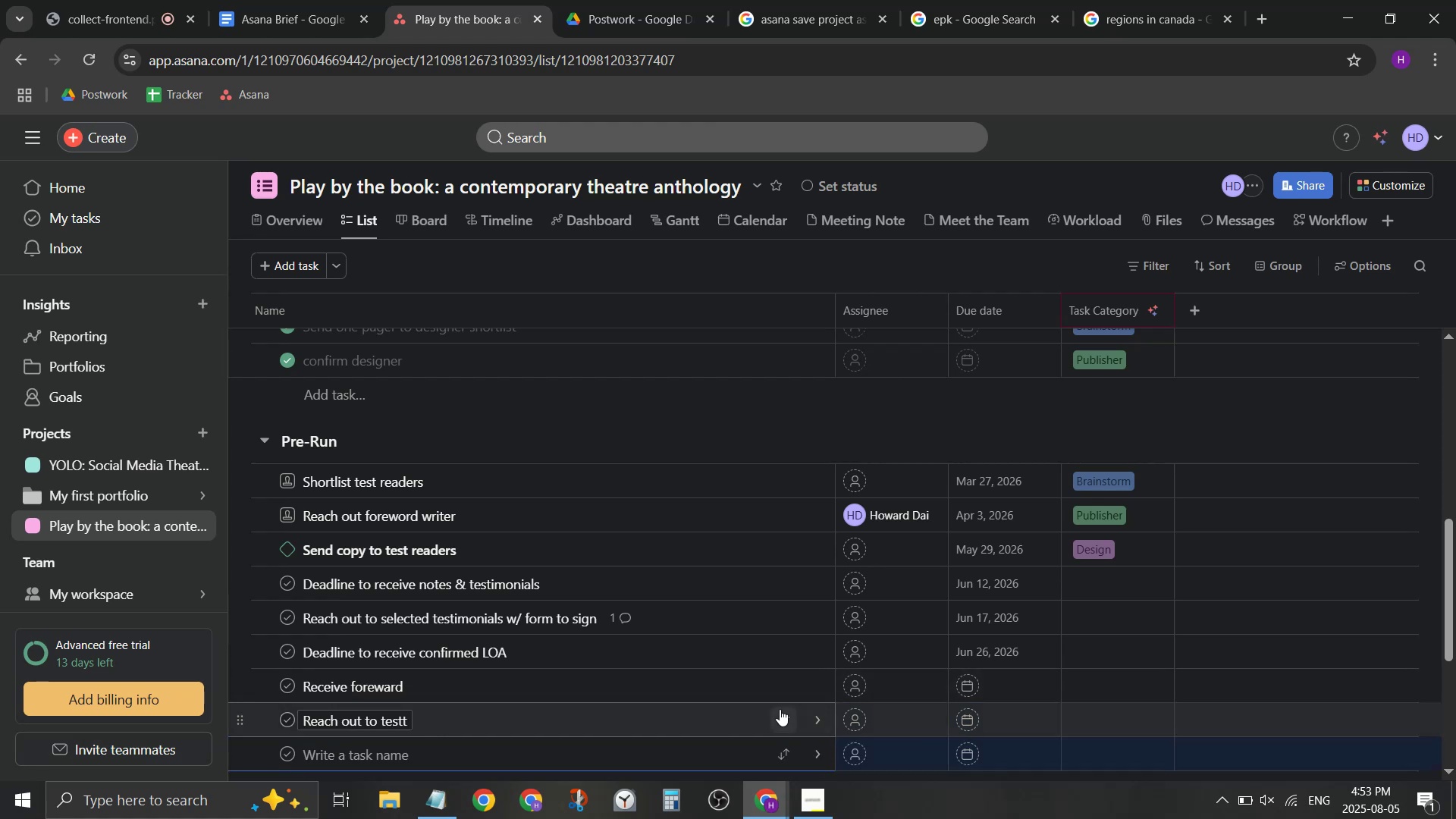 
double_click([676, 711])
 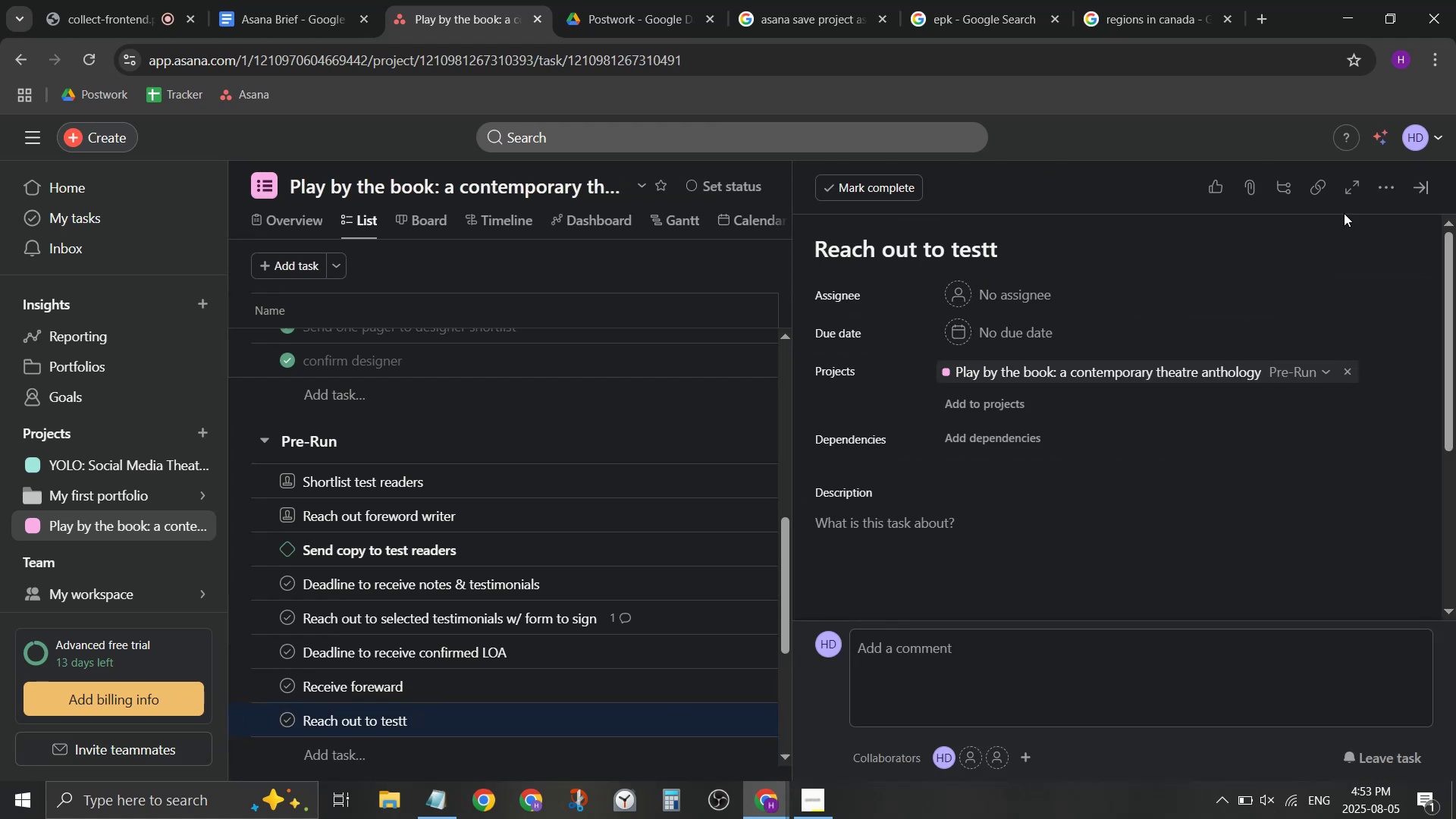 
left_click([1372, 191])
 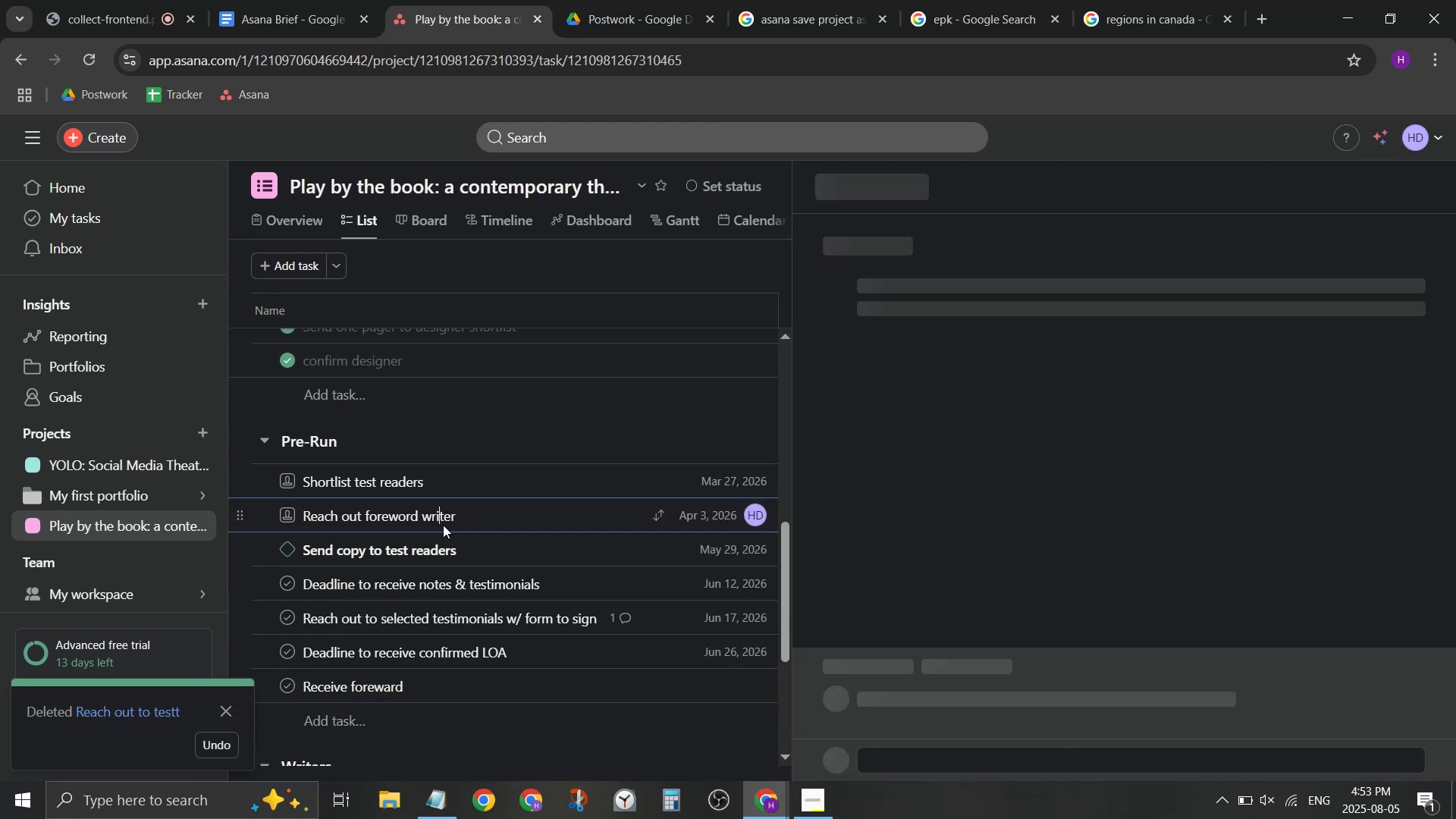 
type( & test readeres)
 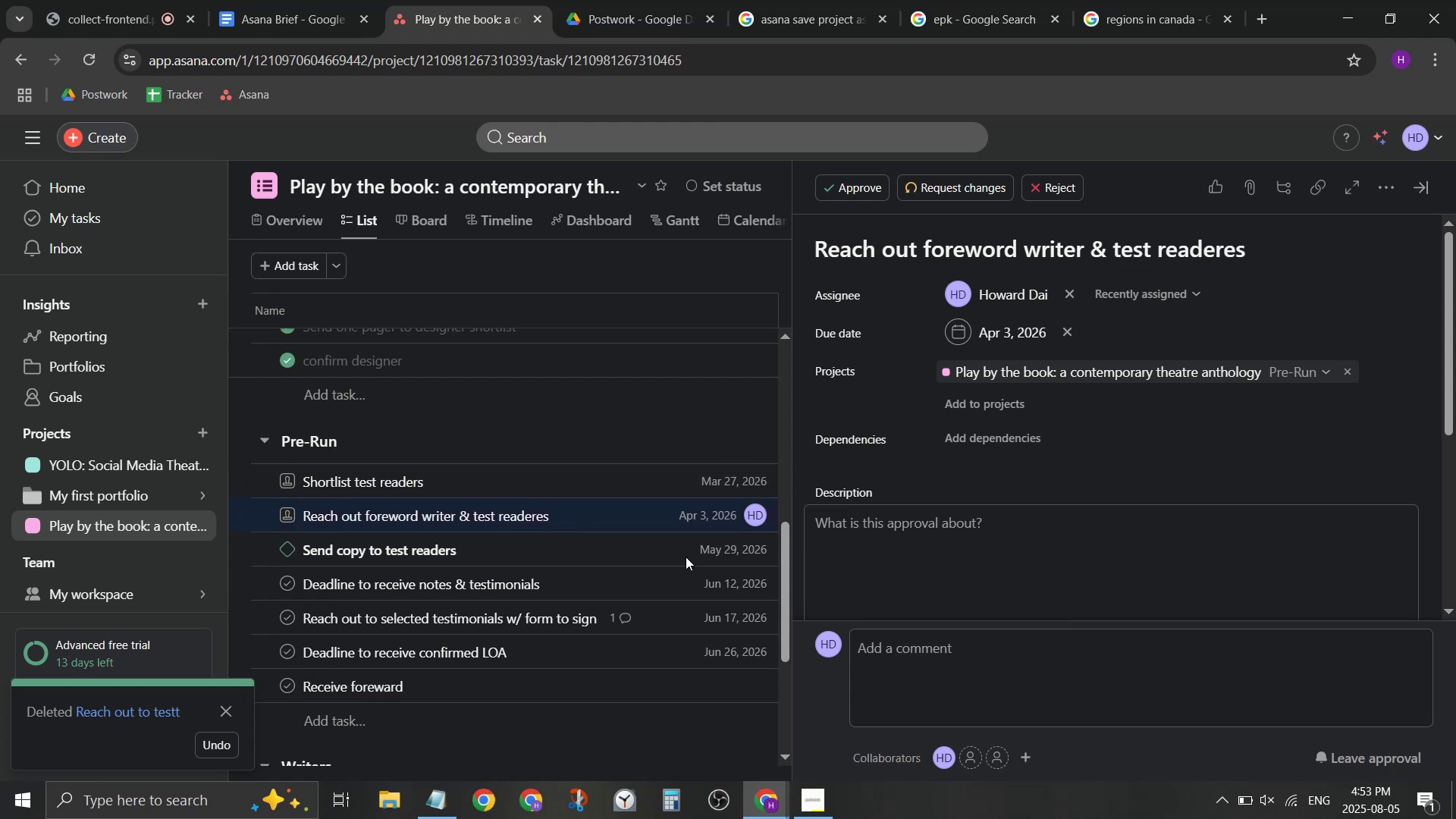 
left_click([541, 519])
 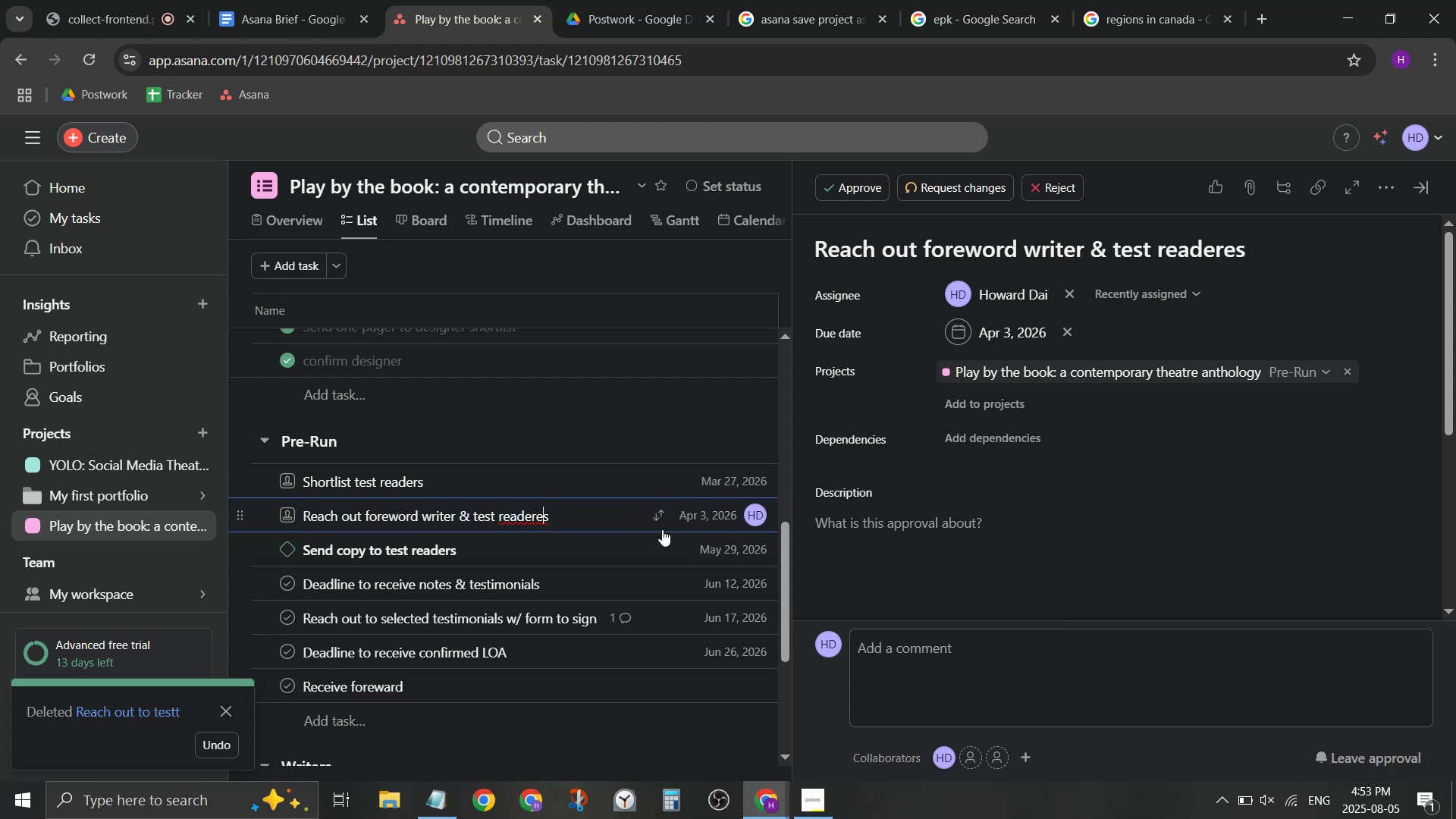 
key(Backspace)
 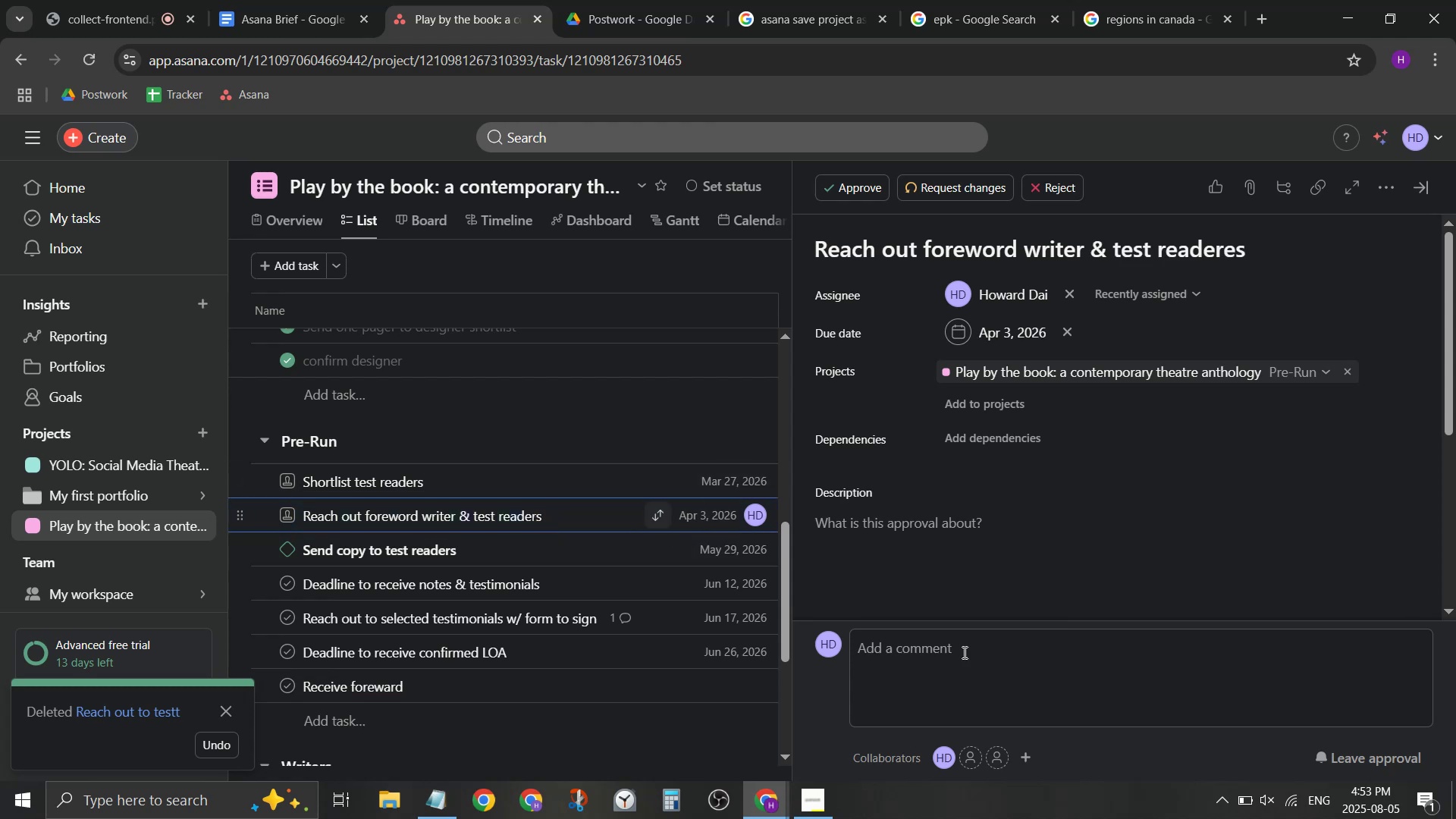 
left_click([993, 693])
 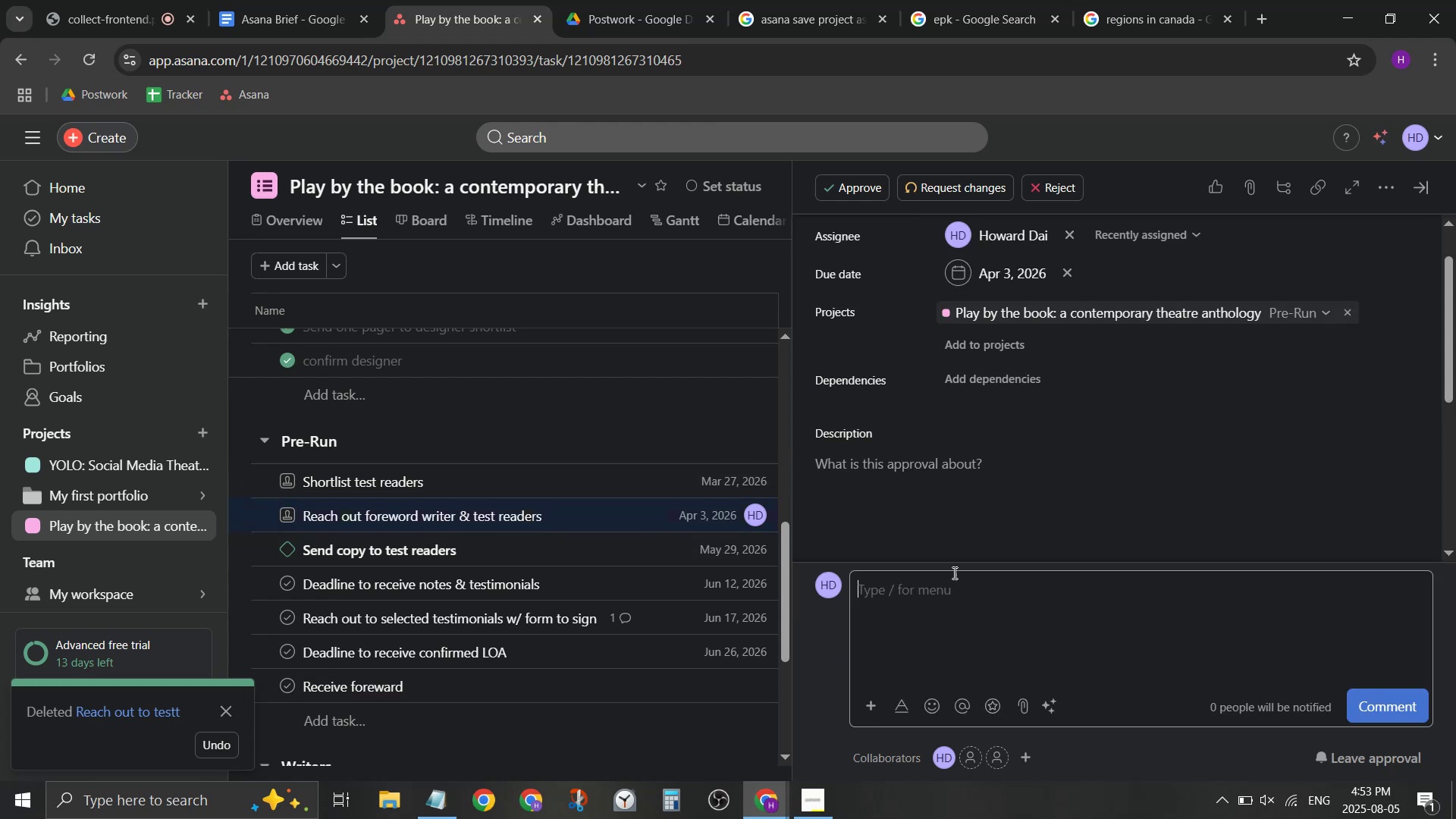 
left_click([940, 513])
 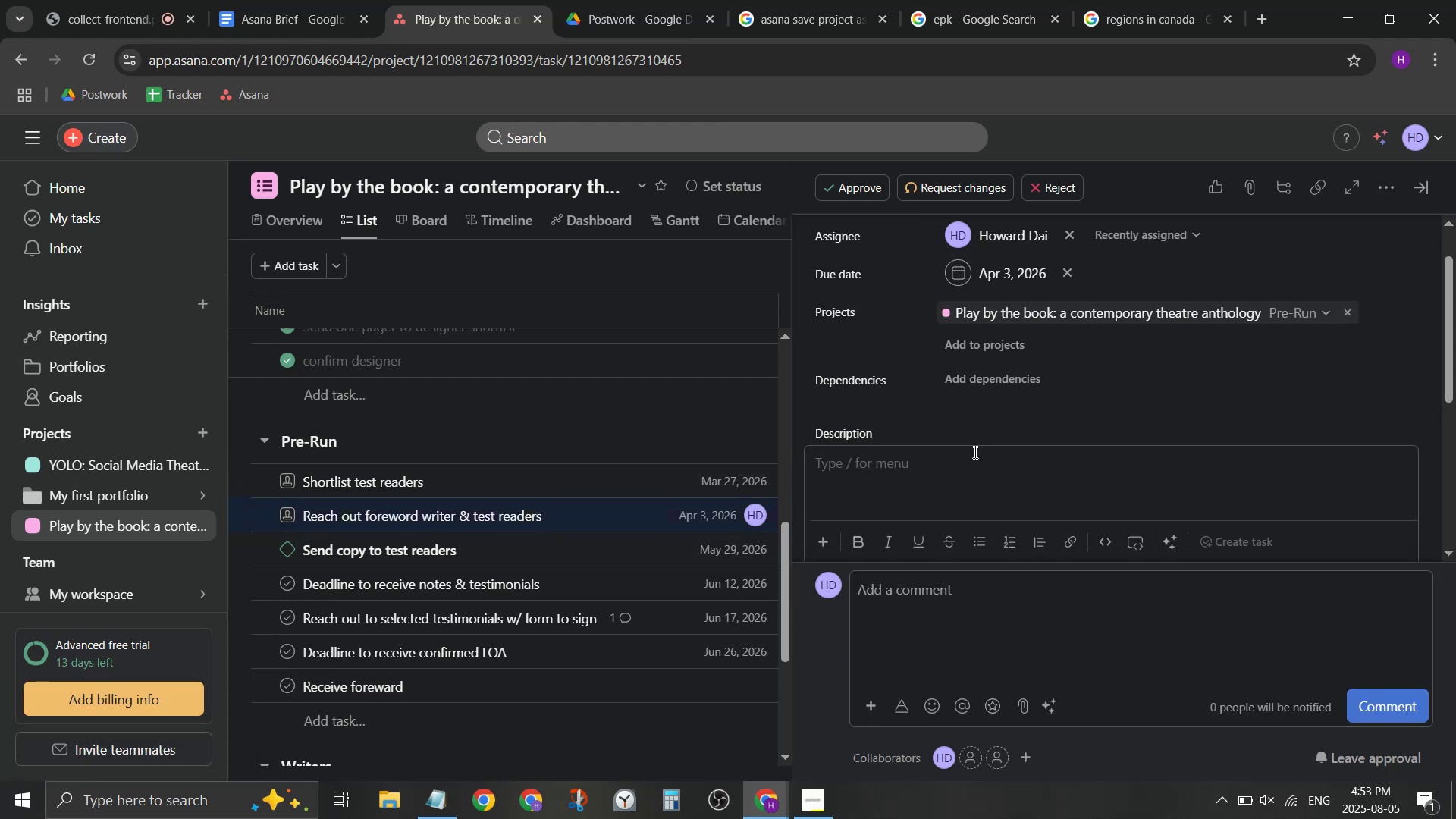 
hold_key(key=ShiftLeft, duration=0.64)
 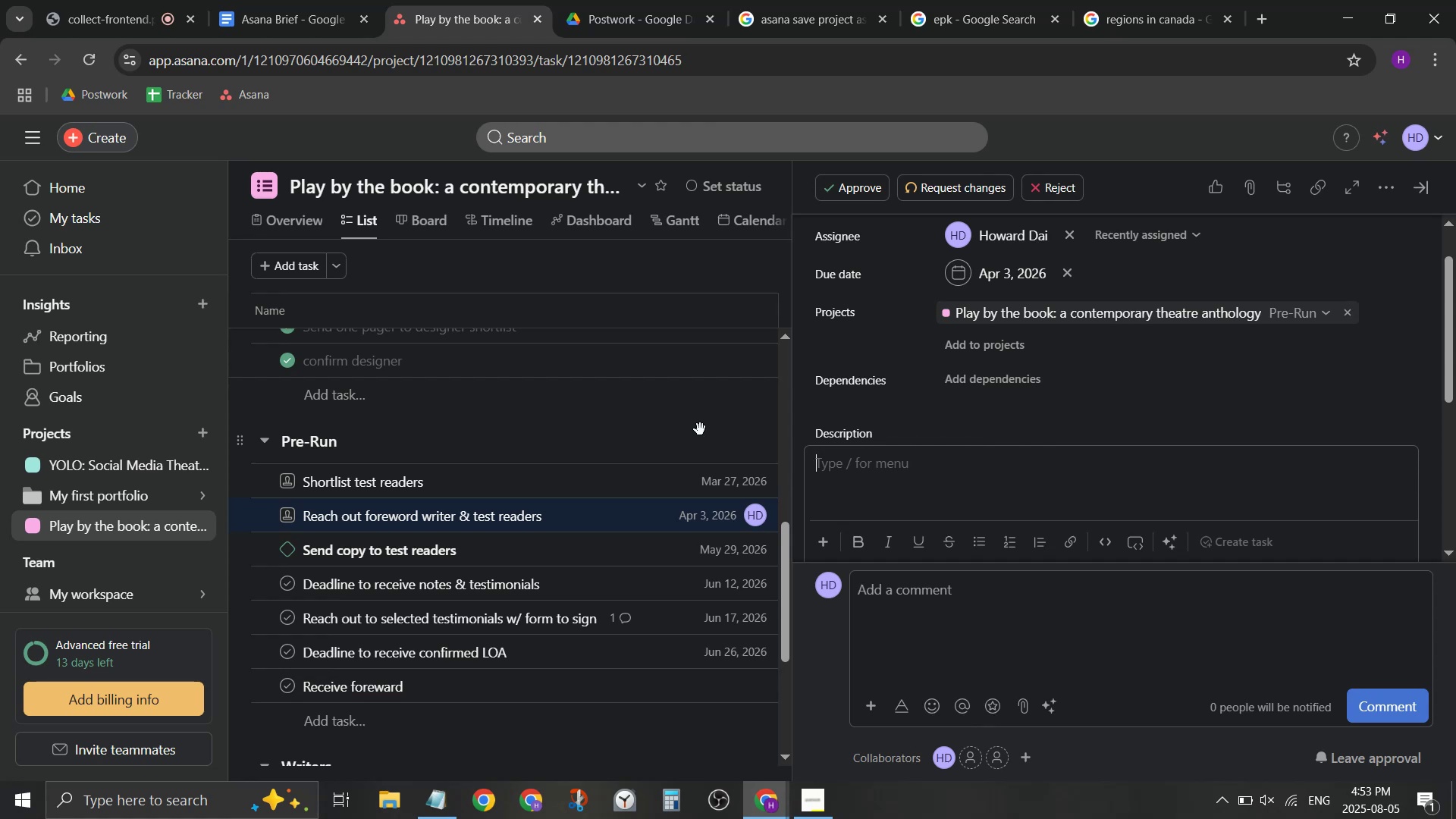 
type(Deadline to hear back fro)
key(Backspace)
key(Backspace)
key(Backspace)
type(by forward writer a e)
key(Backspace)
type(week from now.)
 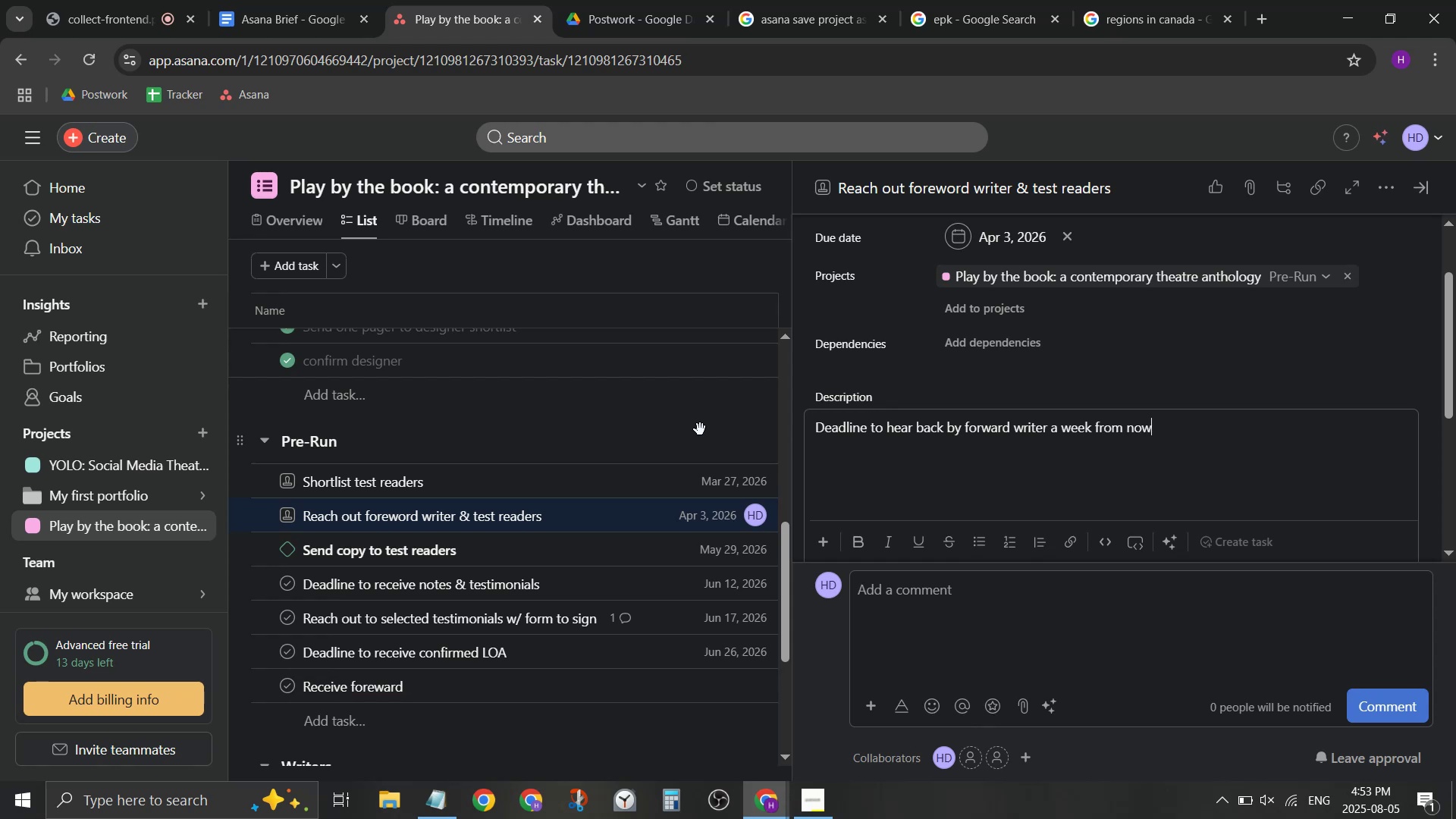 
key(Enter)
 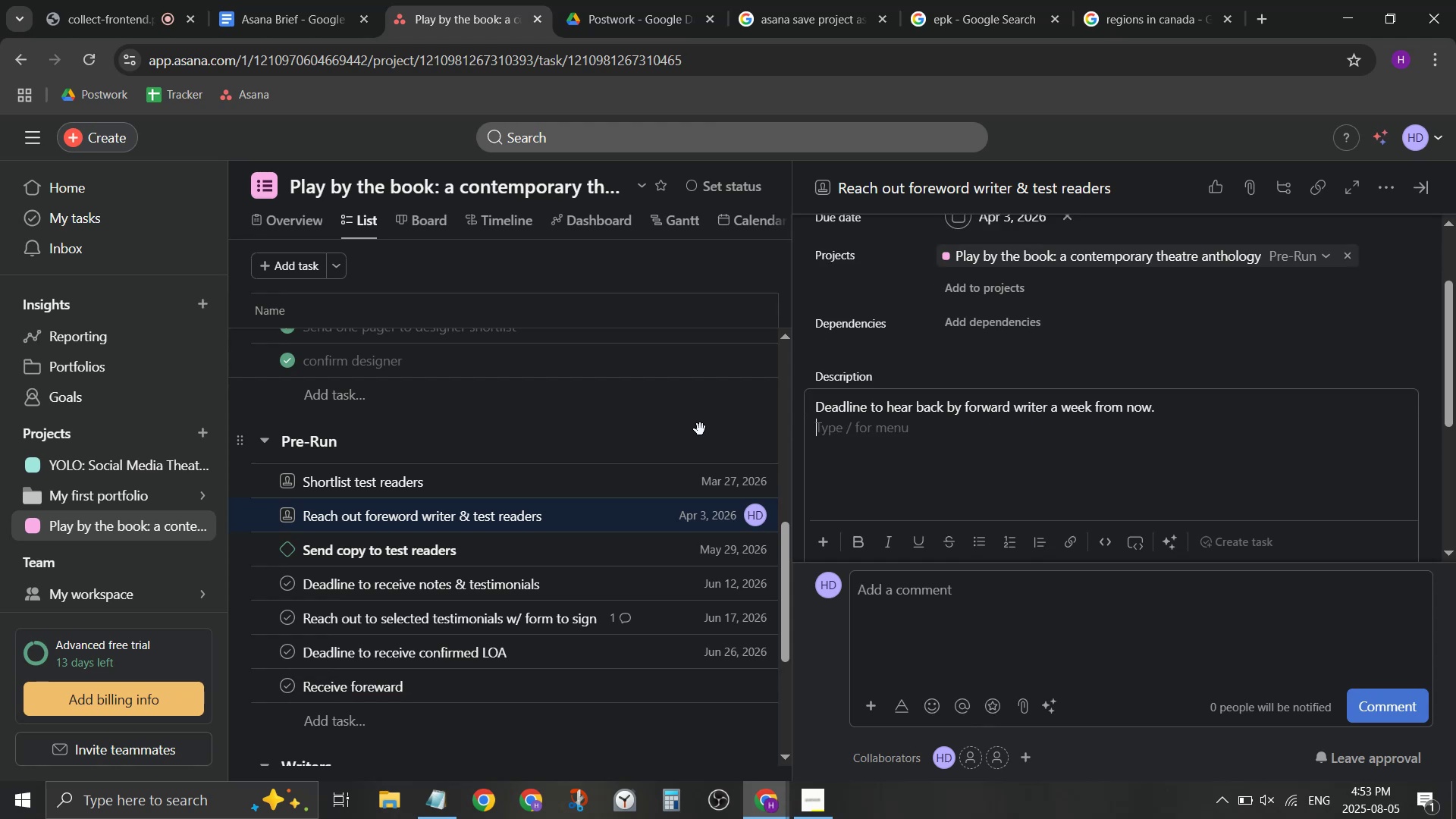 
type(fi)
key(Backspace)
key(Backspace)
type(gv)
key(Backspace)
type(ives us time to get someone else if need be)
 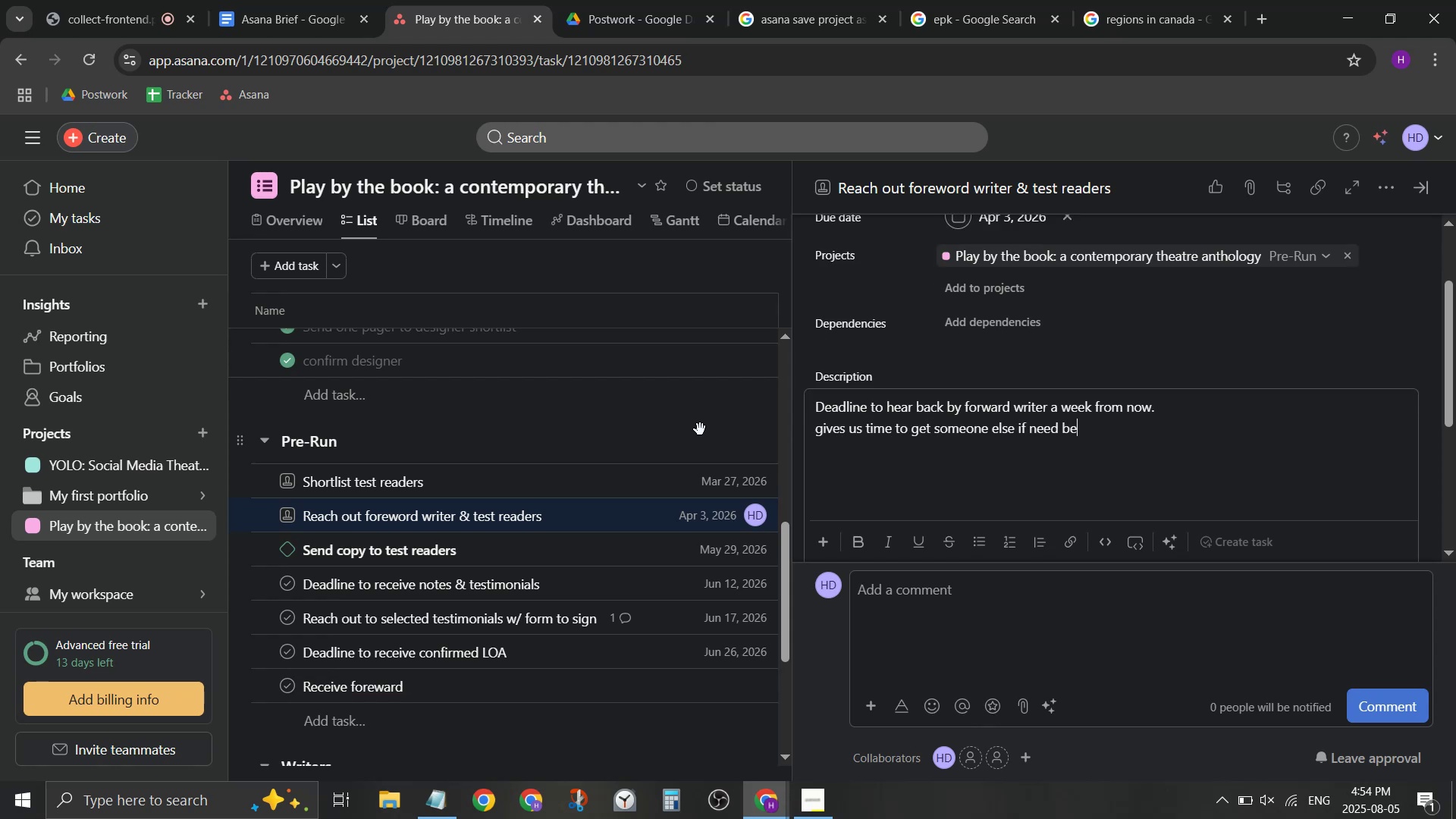 
key(Enter)
 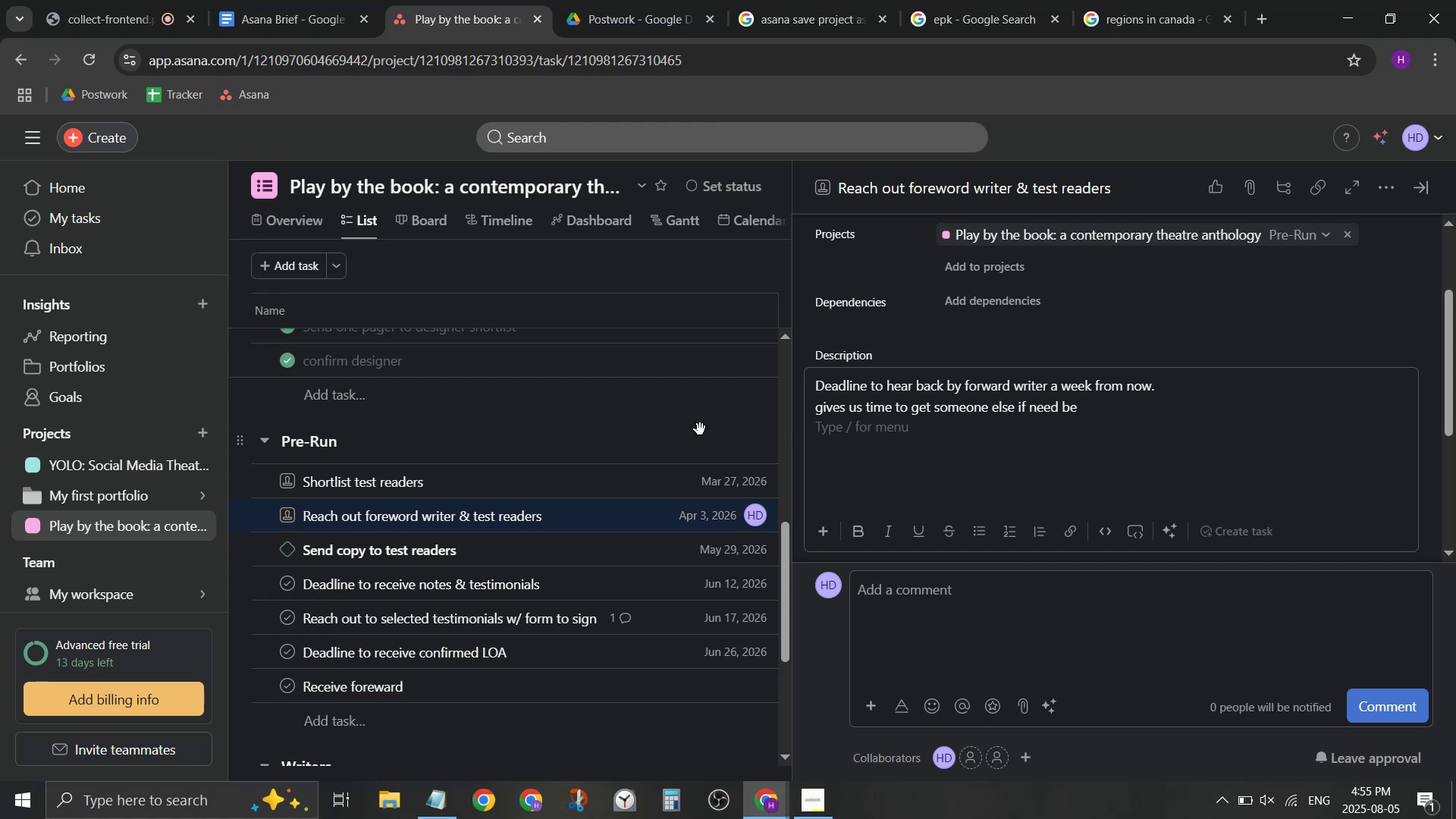 
wait(59.93)
 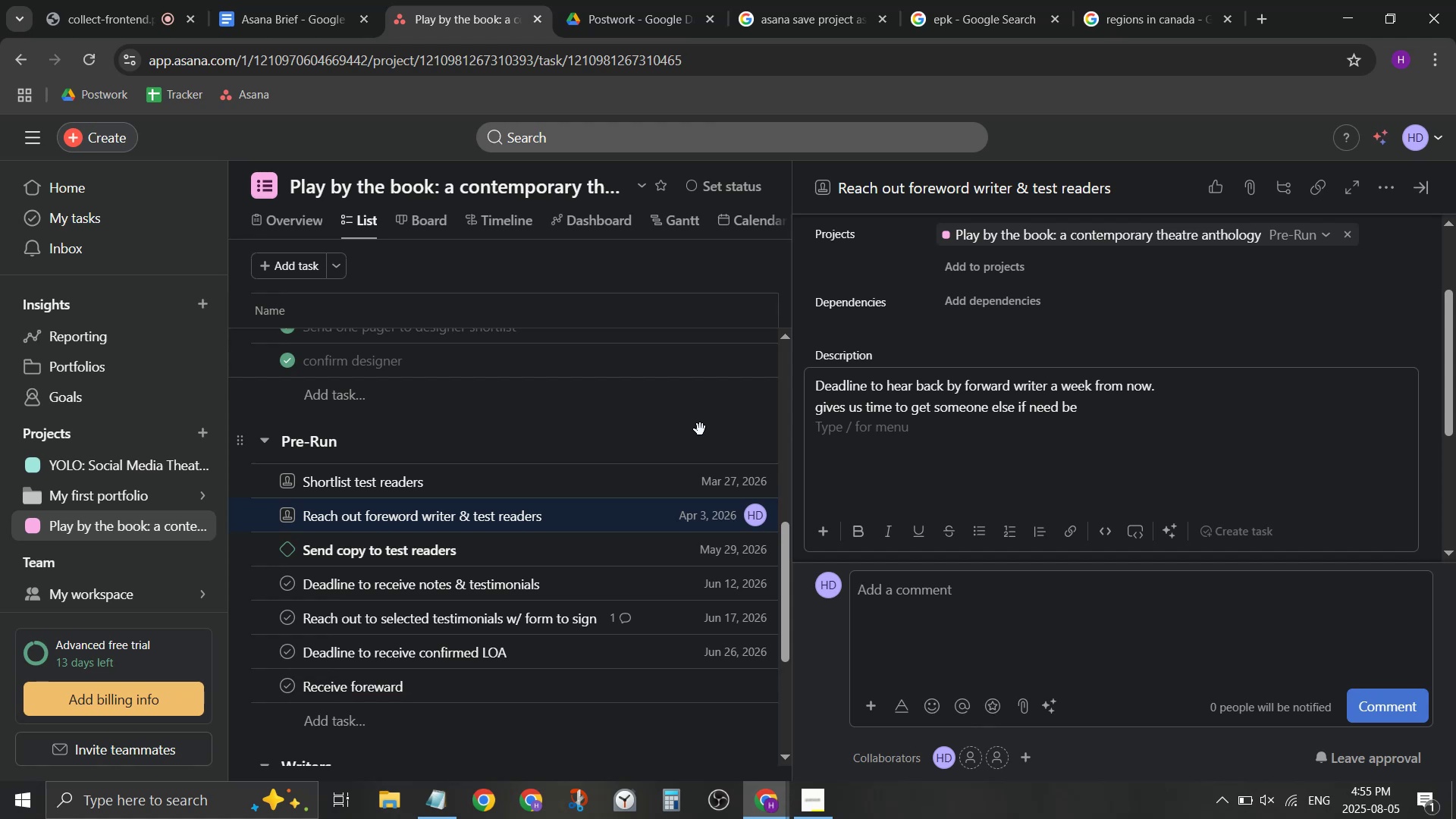 
left_click([902, 229])
 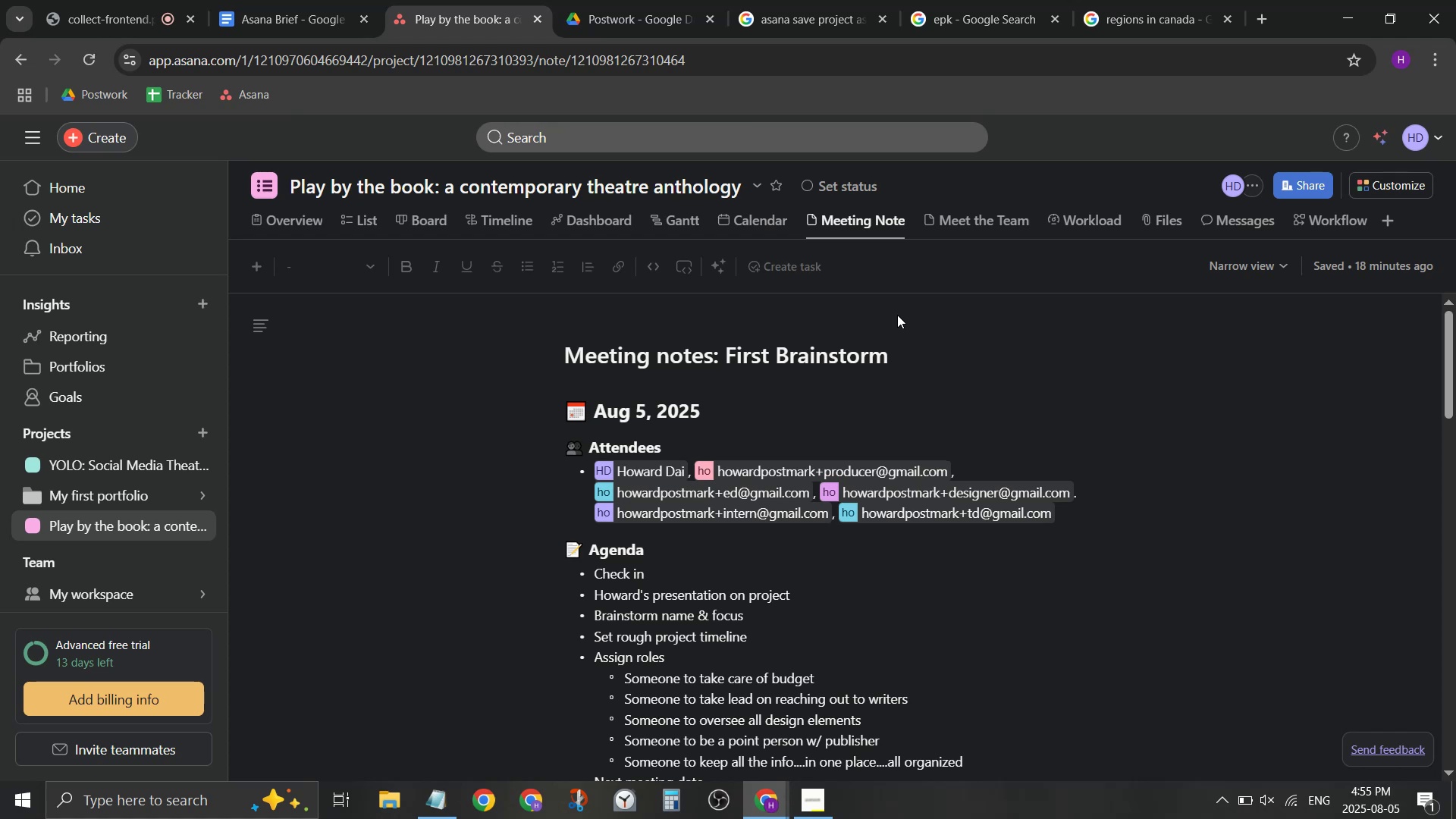 
scroll: coordinate [908, 432], scroll_direction: down, amount: 5.0
 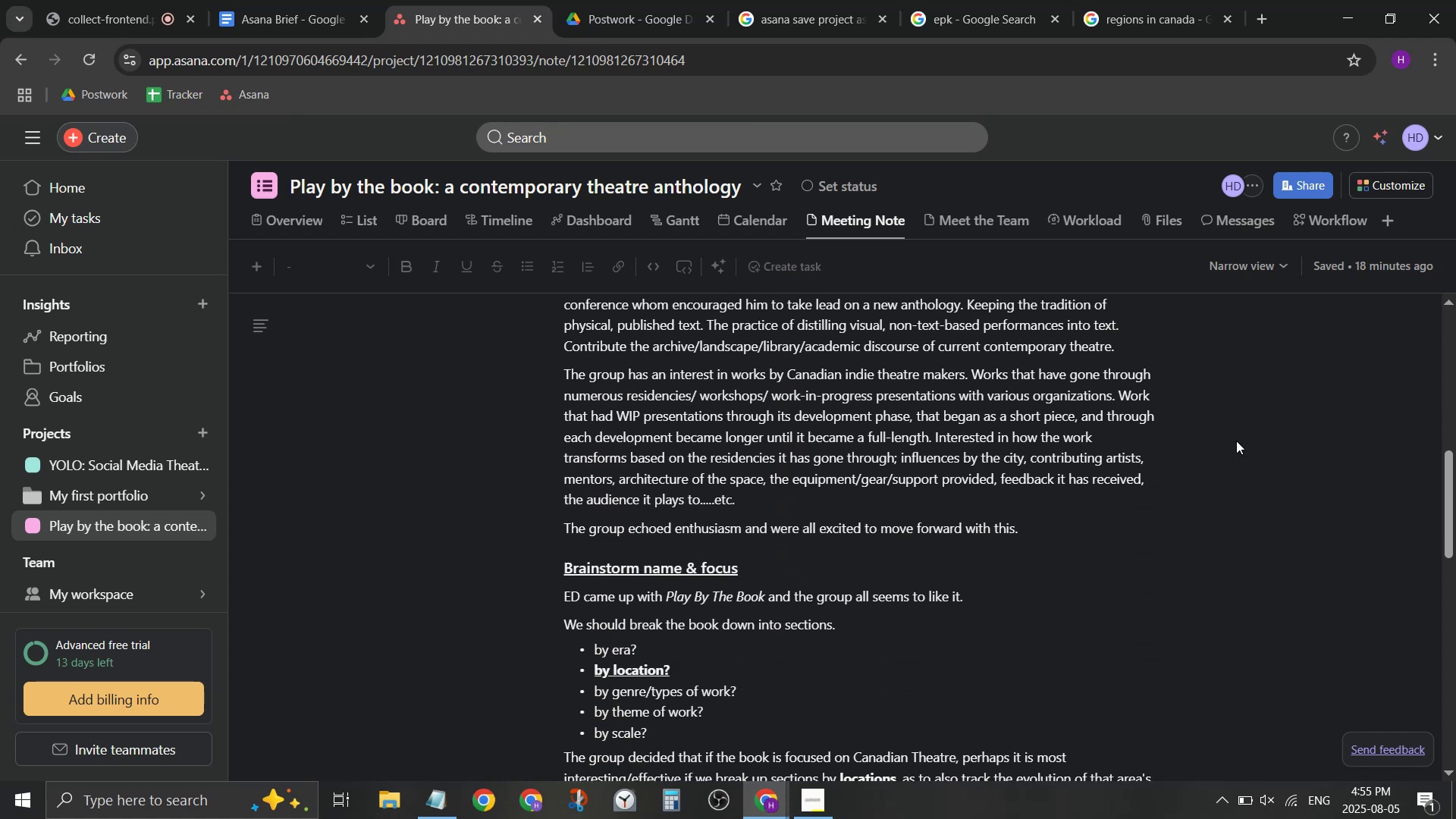 
scroll: coordinate [1240, 446], scroll_direction: up, amount: 1.0
 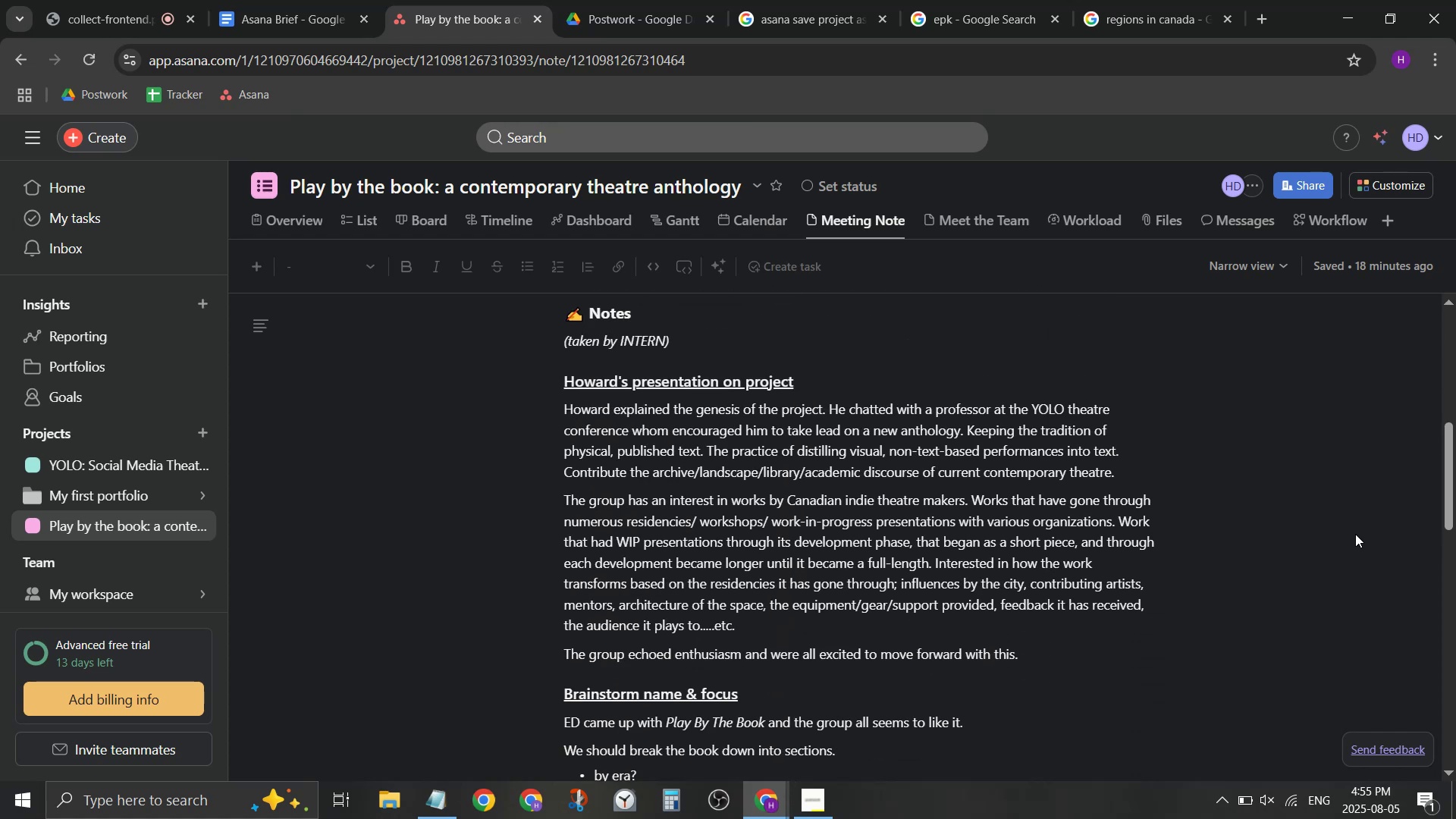 
left_click_drag(start_coordinate=[1451, 479], to_coordinate=[1455, 481])
 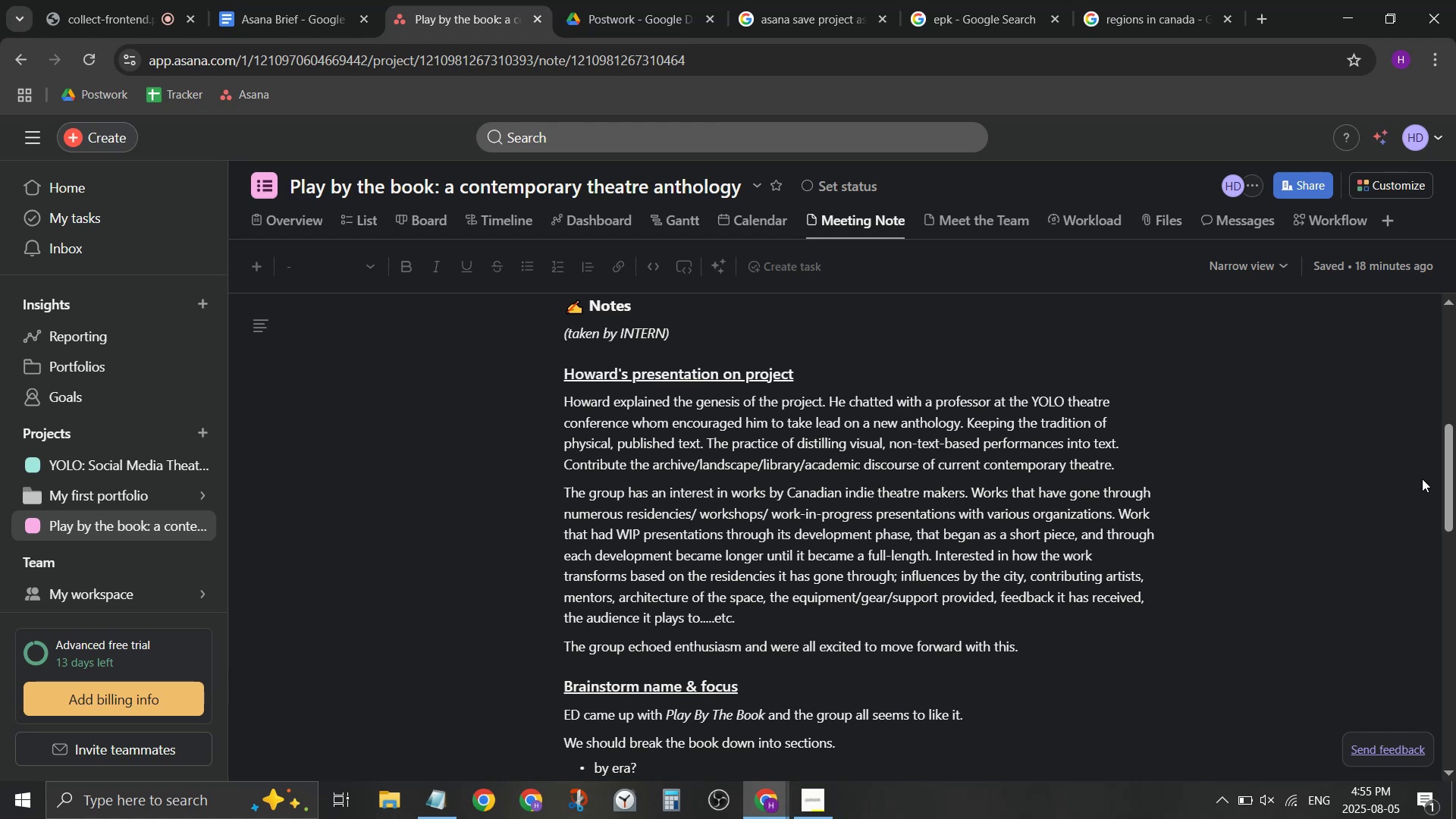 
wait(9.42)
 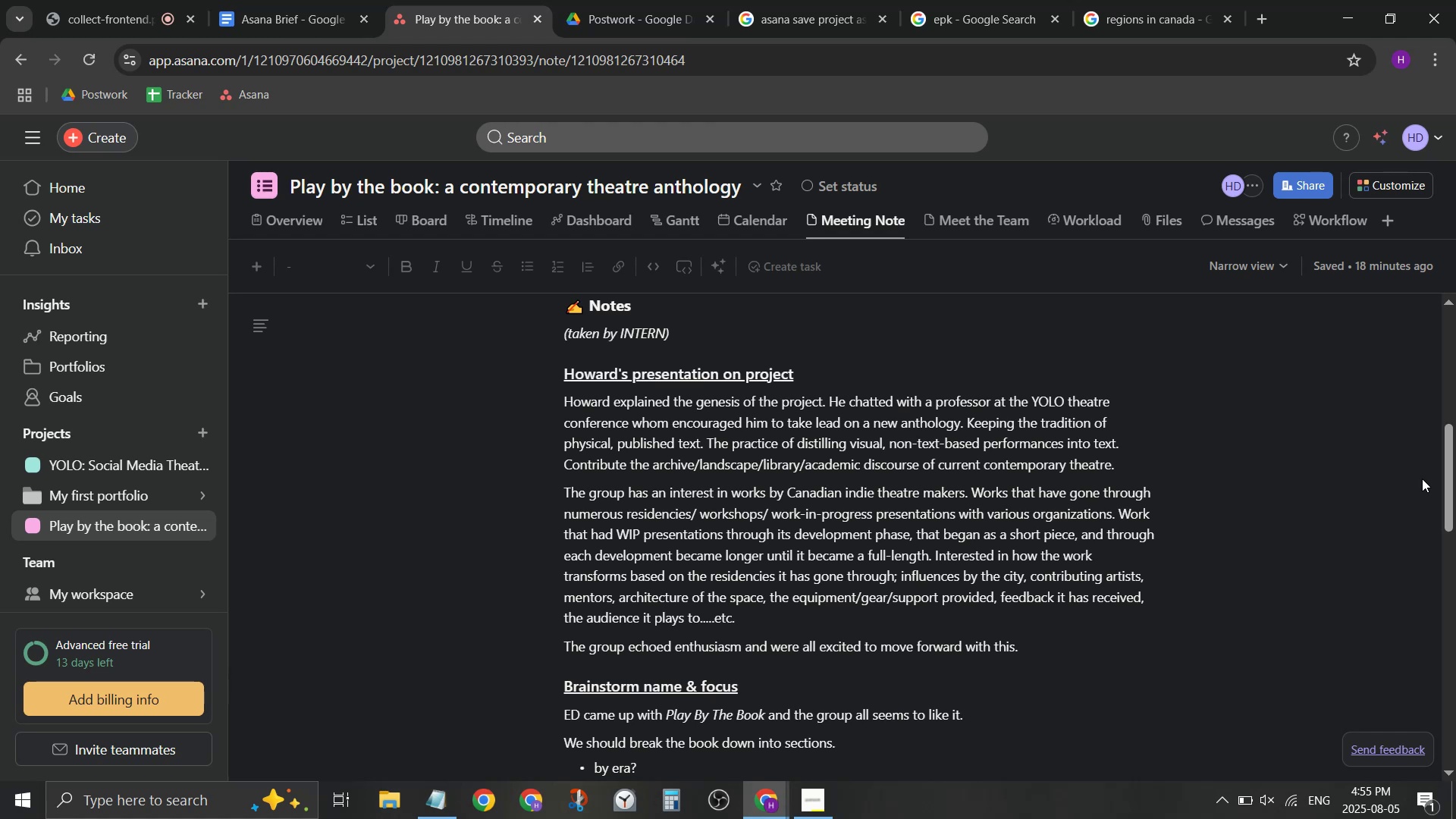 
scroll: coordinate [1370, 491], scroll_direction: down, amount: 3.0
 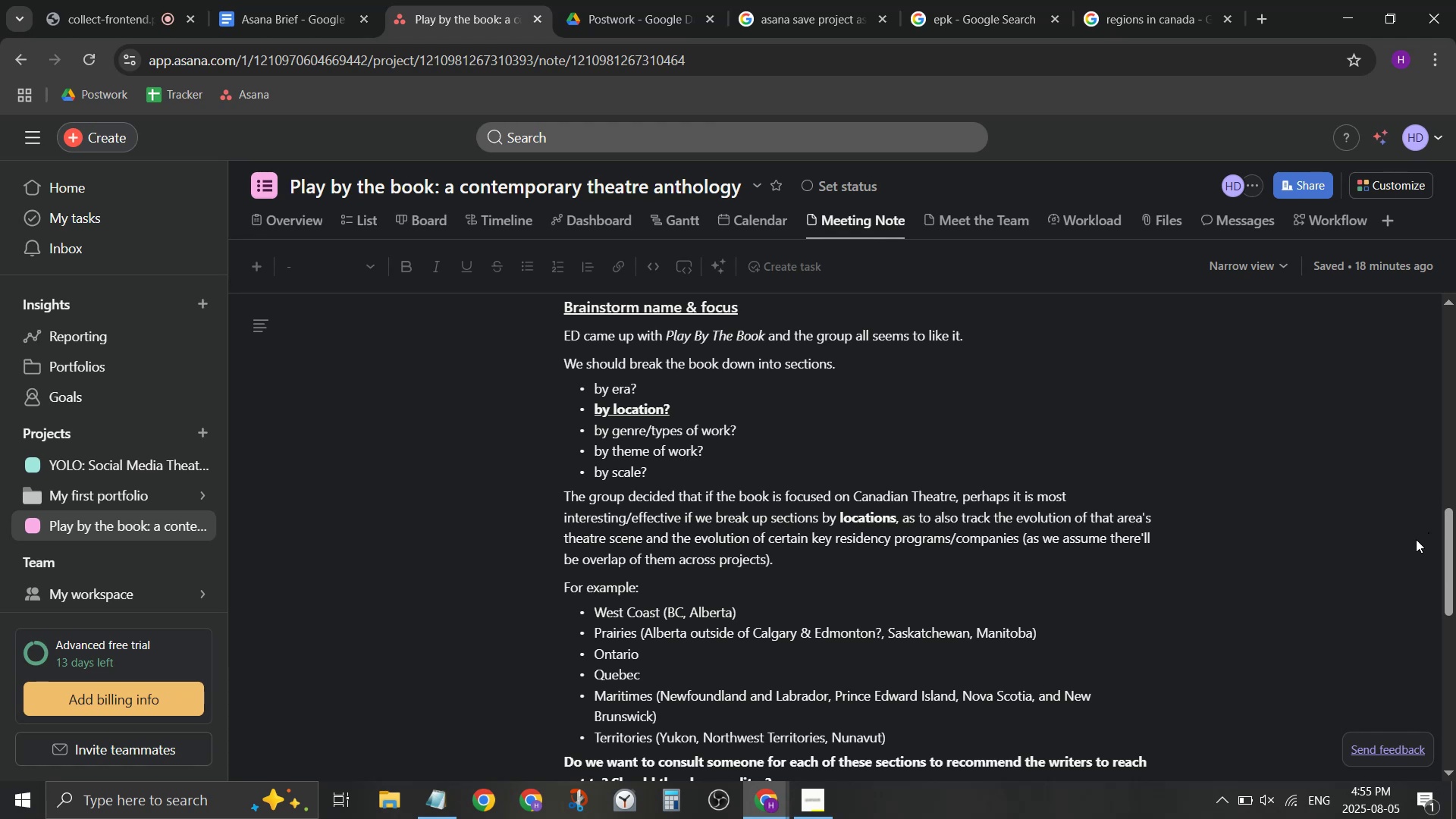 
wait(8.18)
 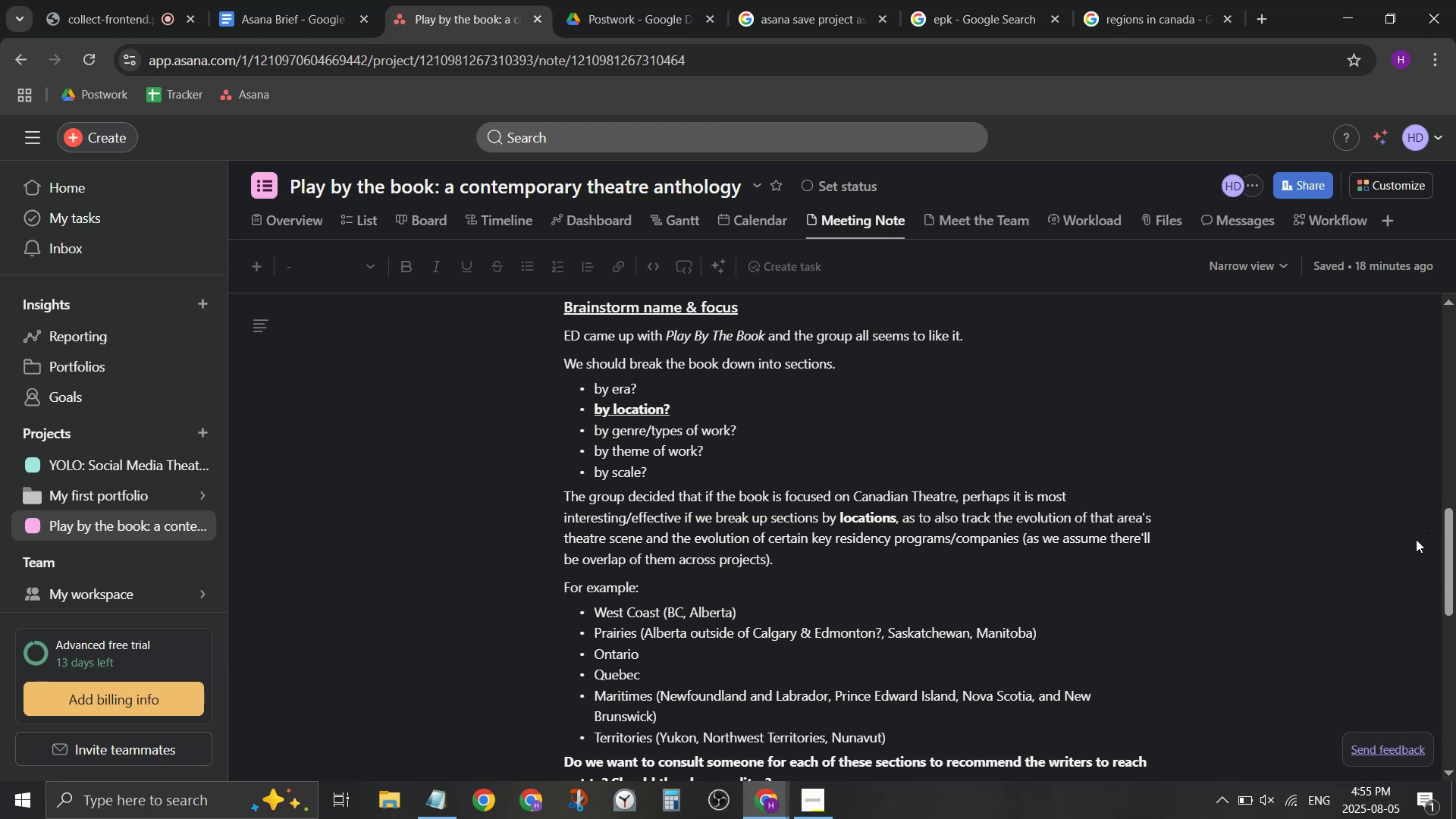 
scroll: coordinate [1393, 556], scroll_direction: down, amount: 4.0
 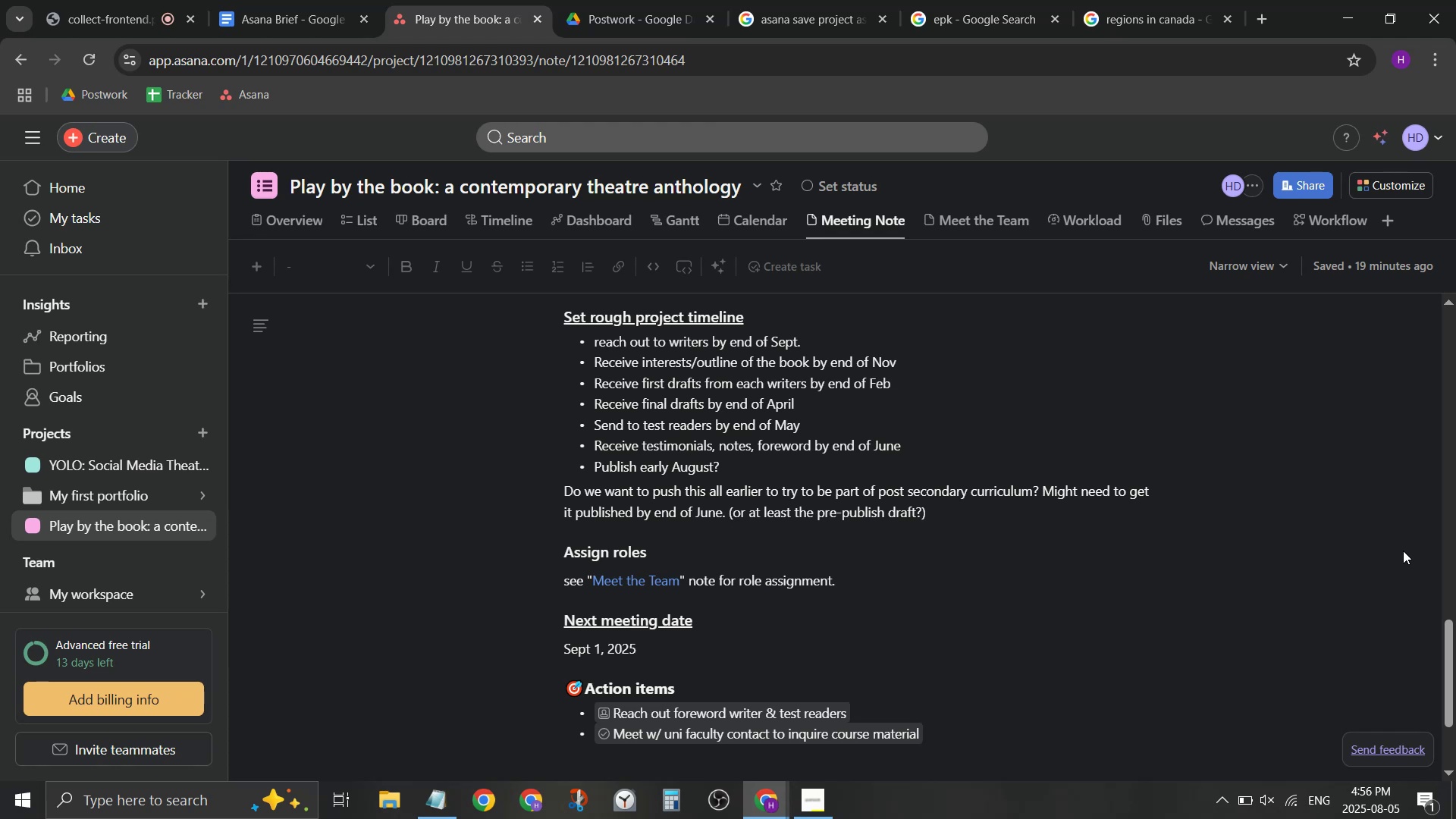 
wait(67.3)
 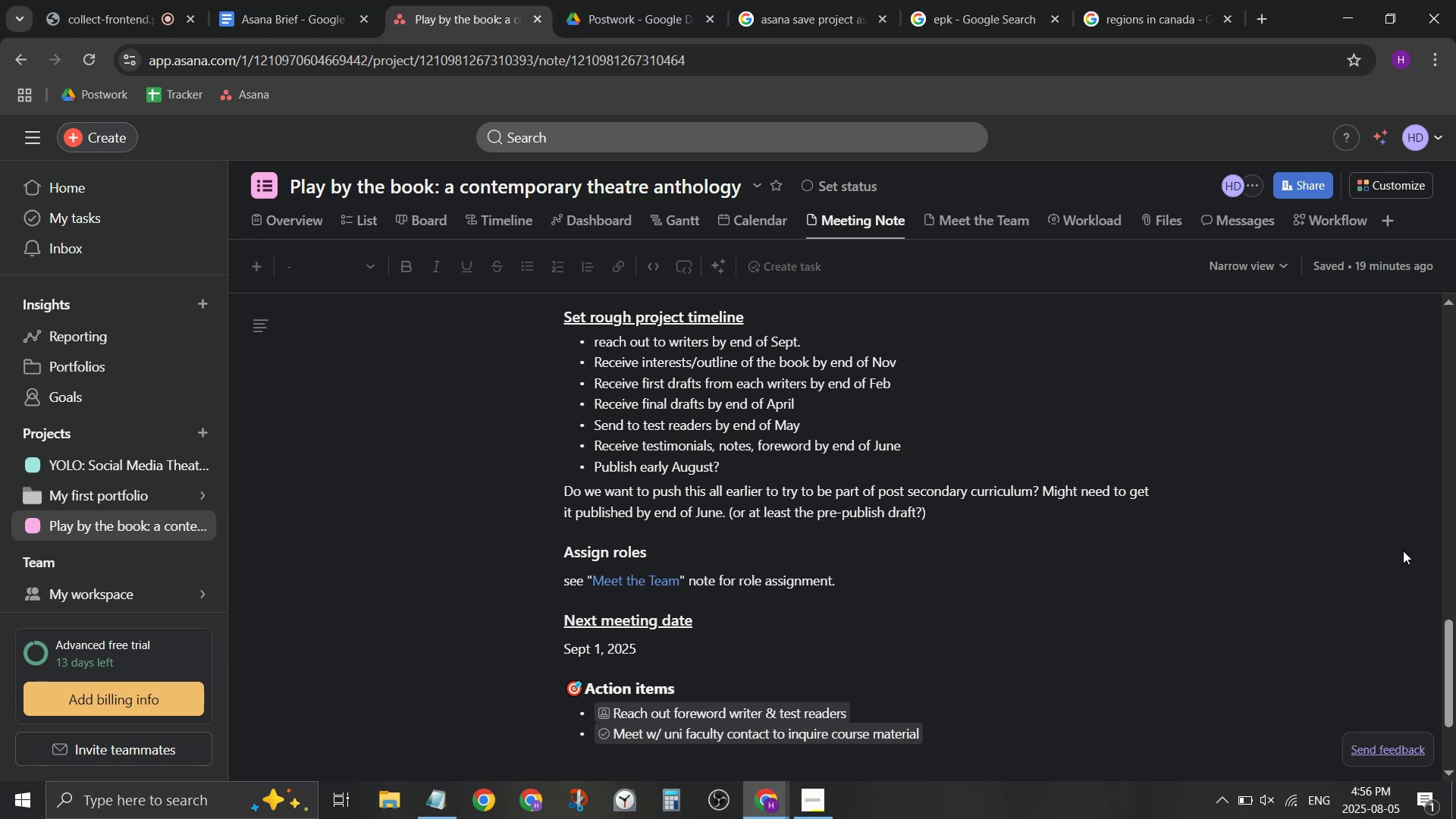 
left_click([480, 0])
 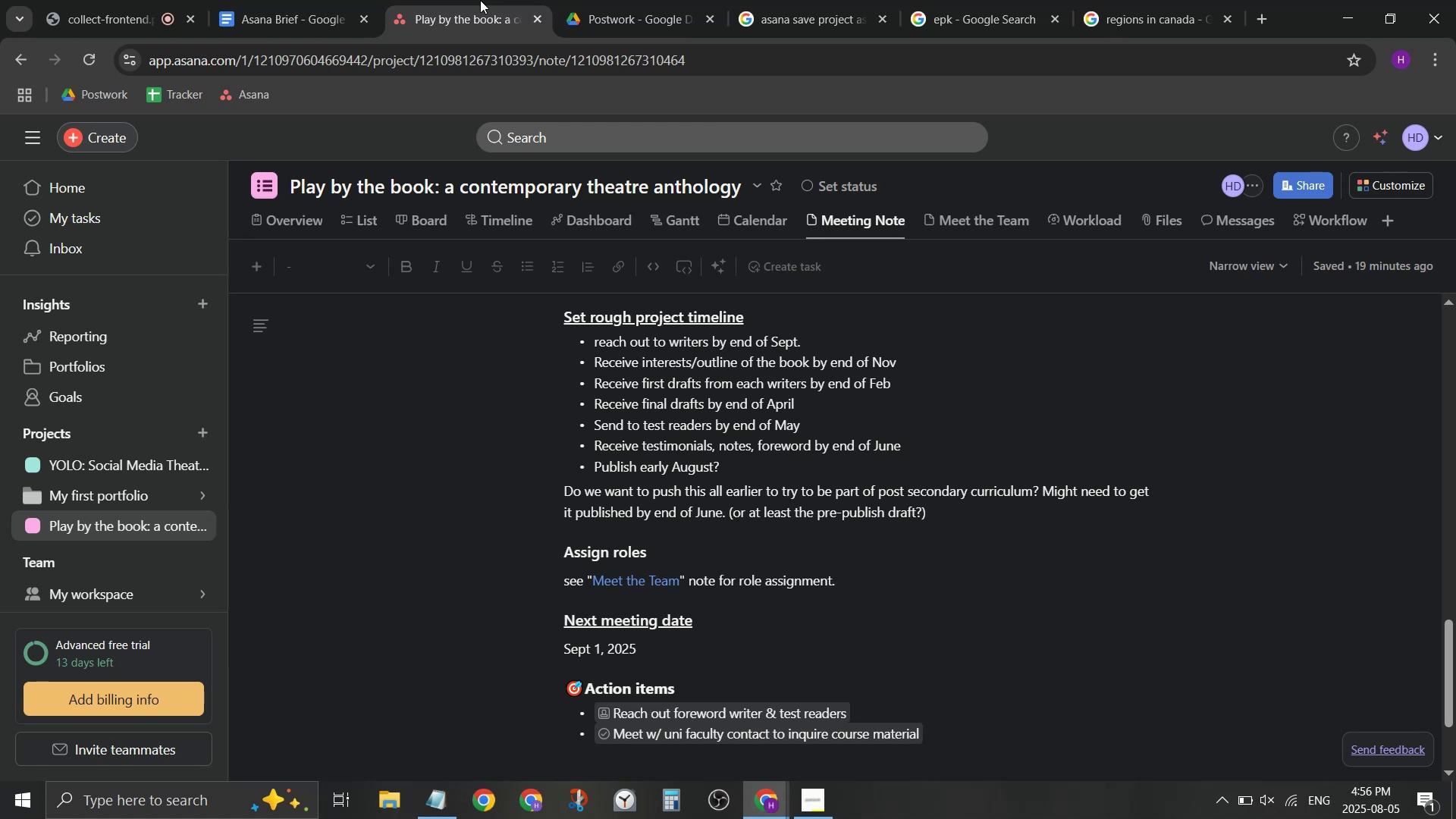 
wait(13.72)
 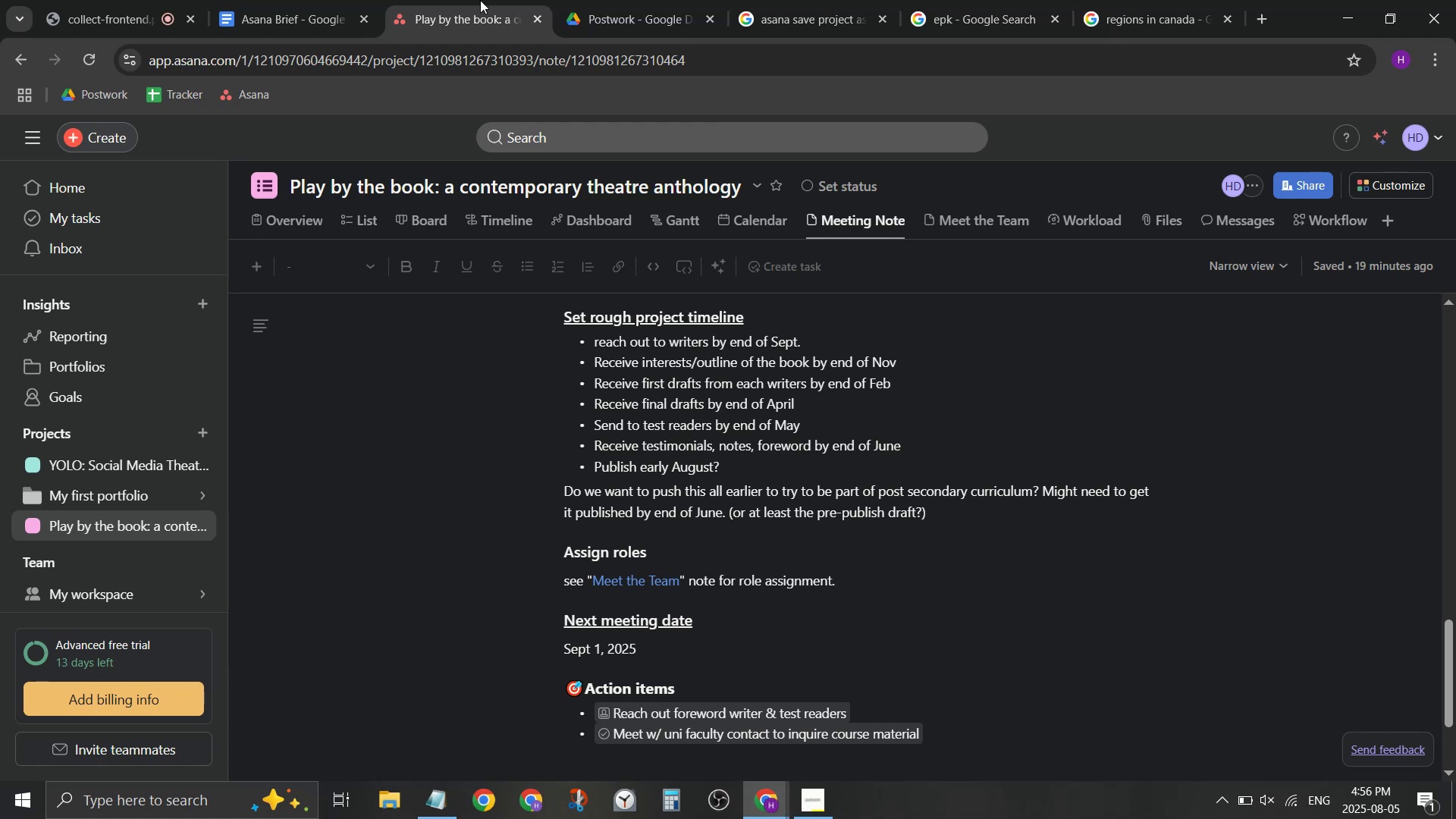 
left_click([443, 809])
 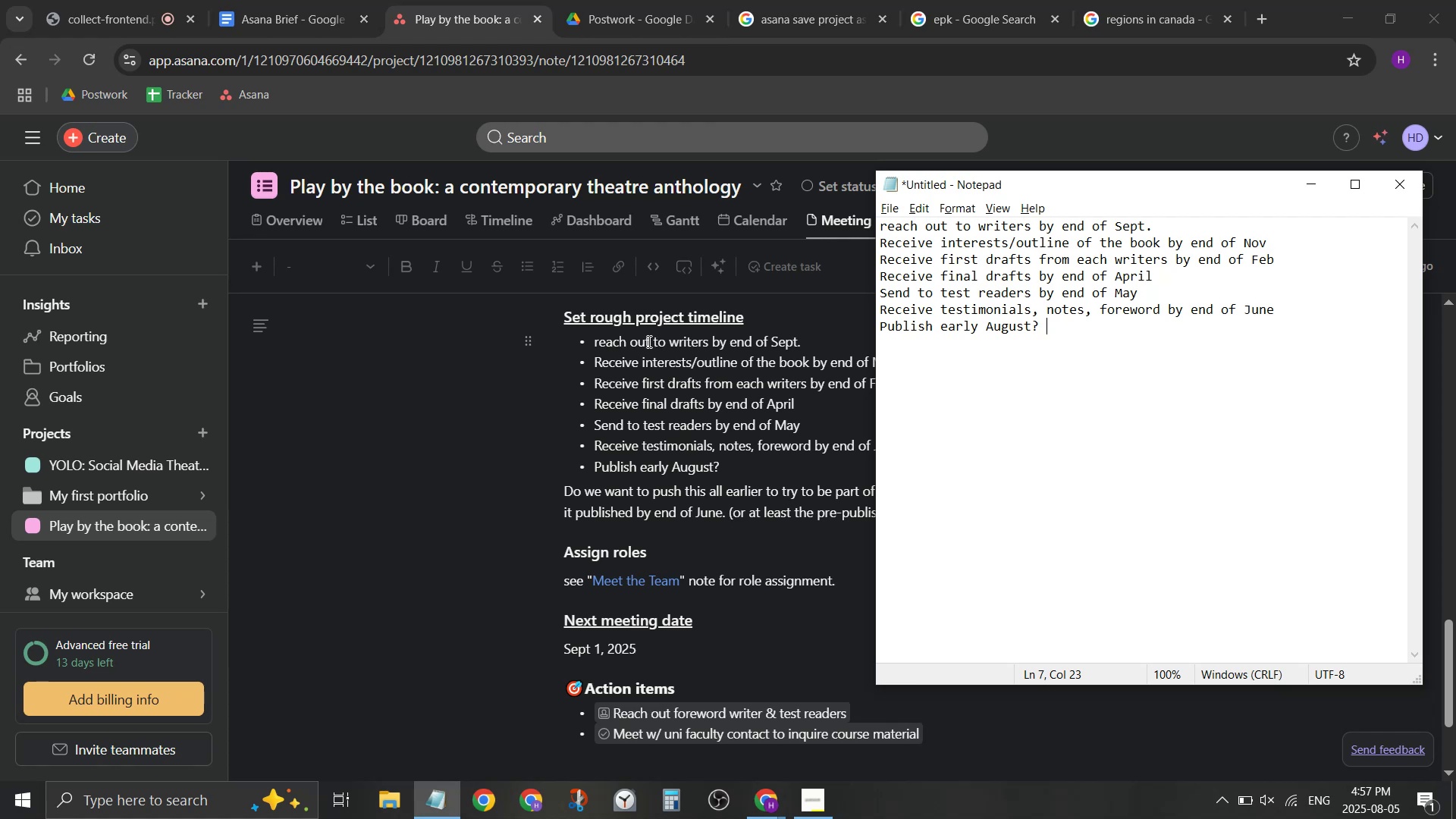 
wait(19.15)
 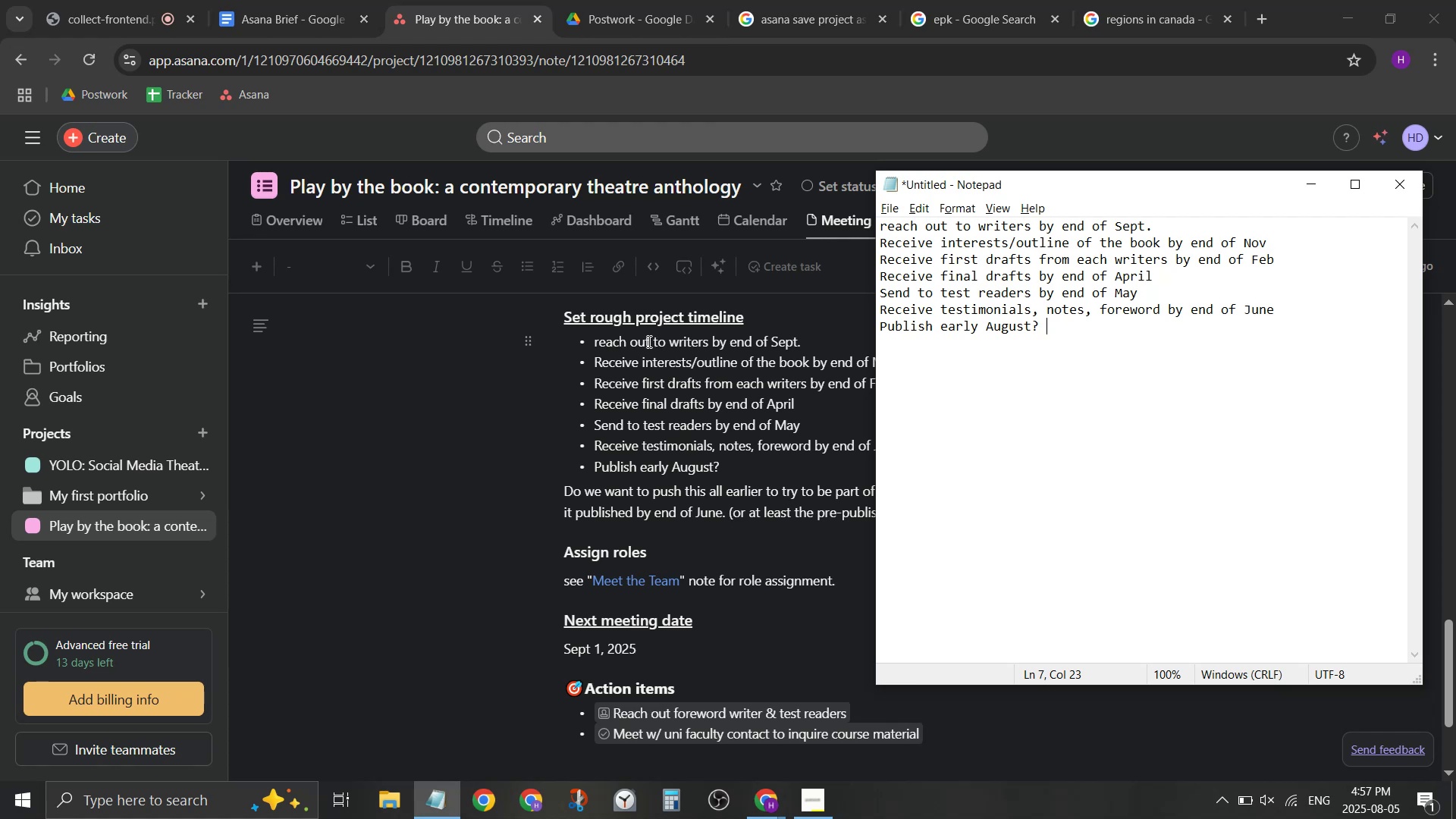 
left_click([1085, 359])
 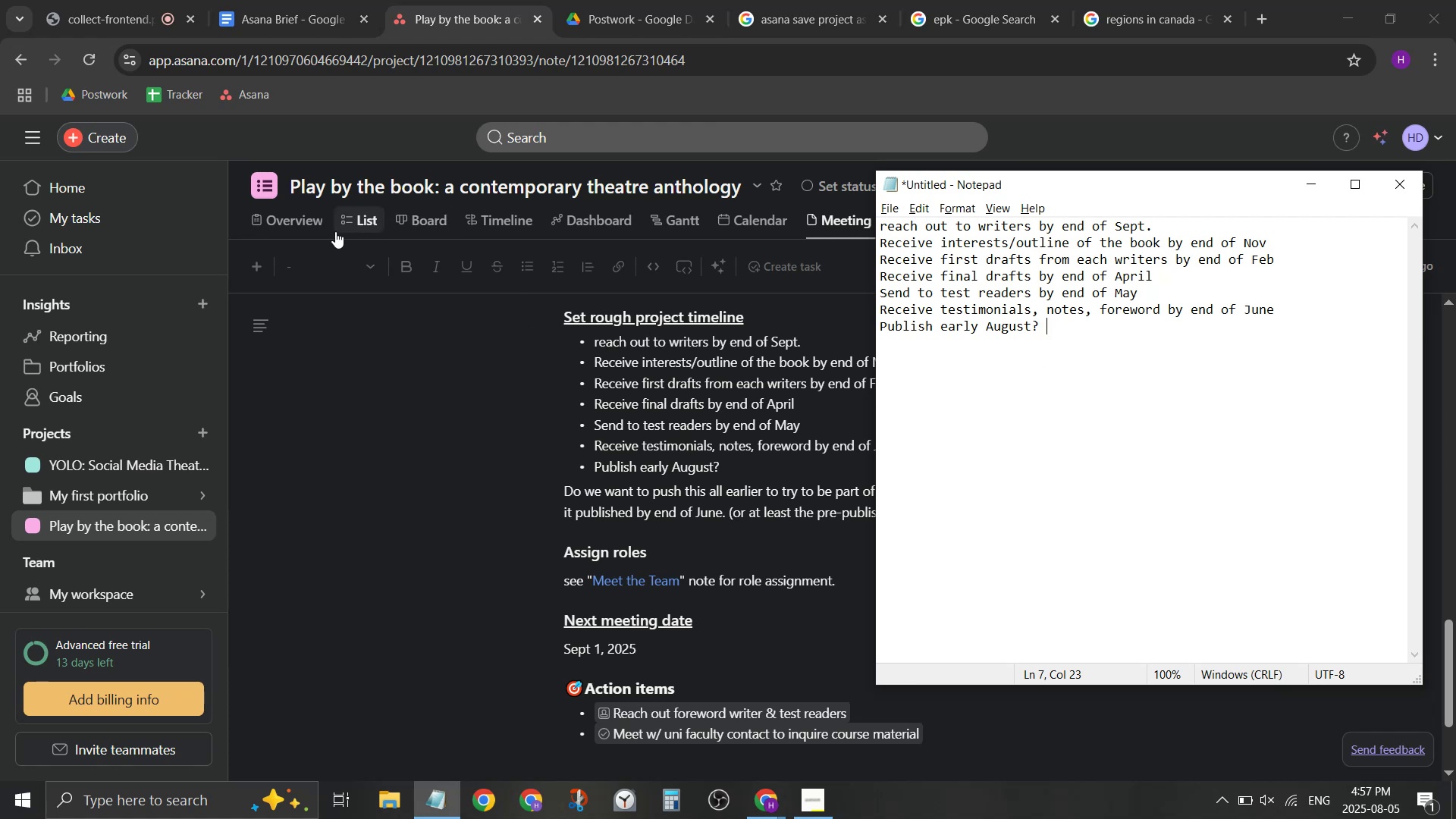 
left_click([375, 222])
 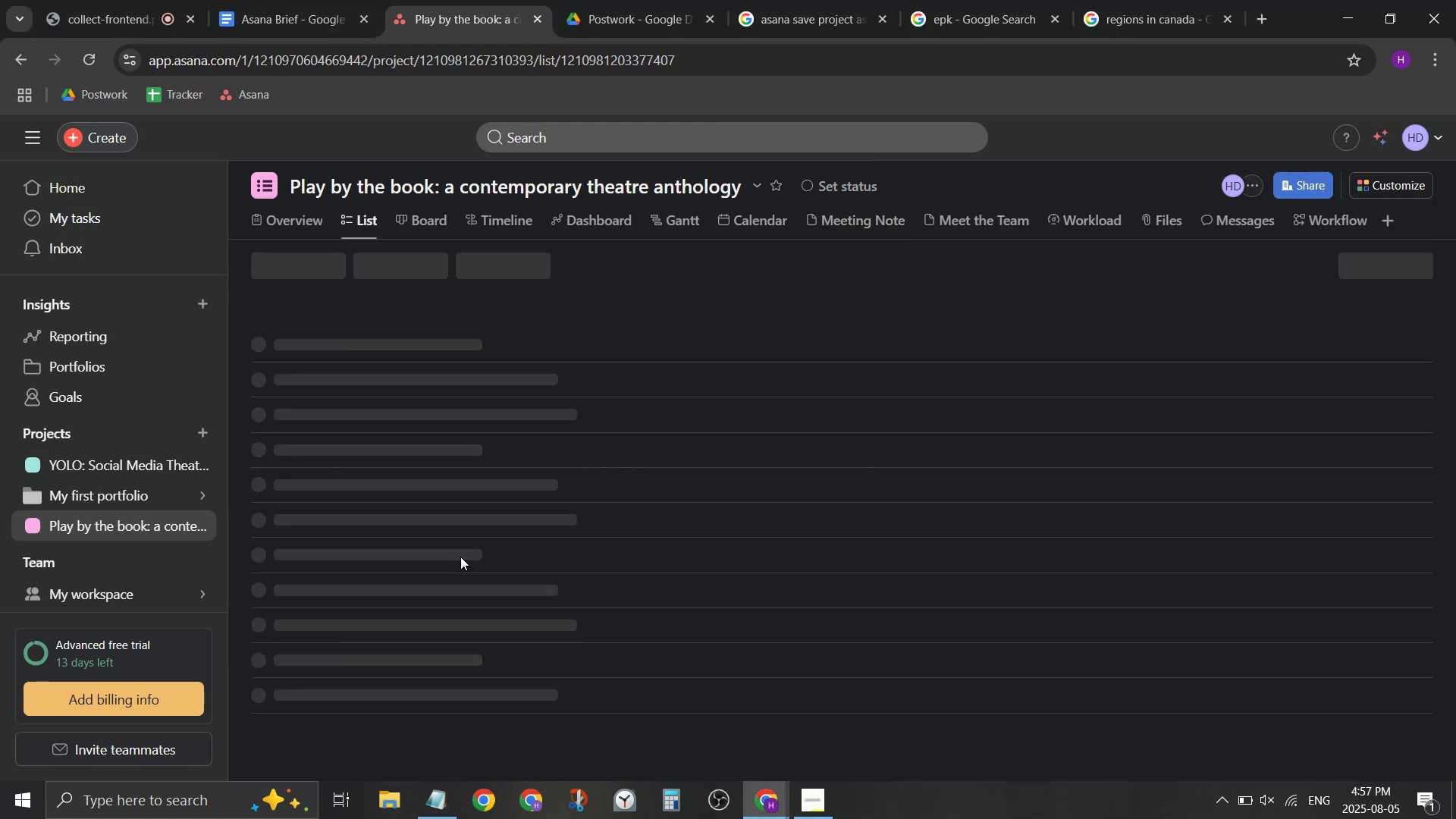 
scroll: coordinate [460, 557], scroll_direction: down, amount: 9.0
 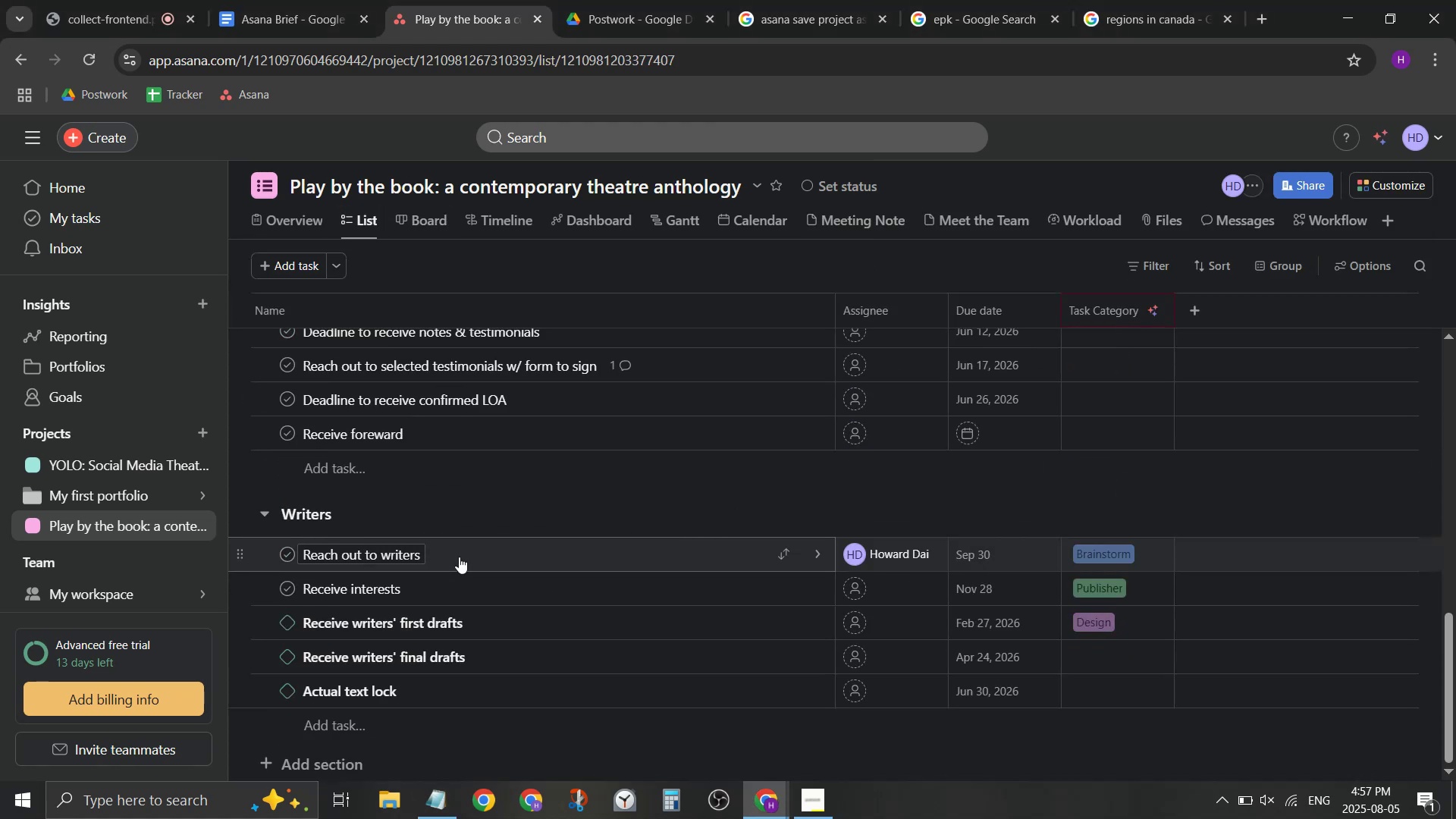 
scroll: coordinate [456, 558], scroll_direction: up, amount: 11.0
 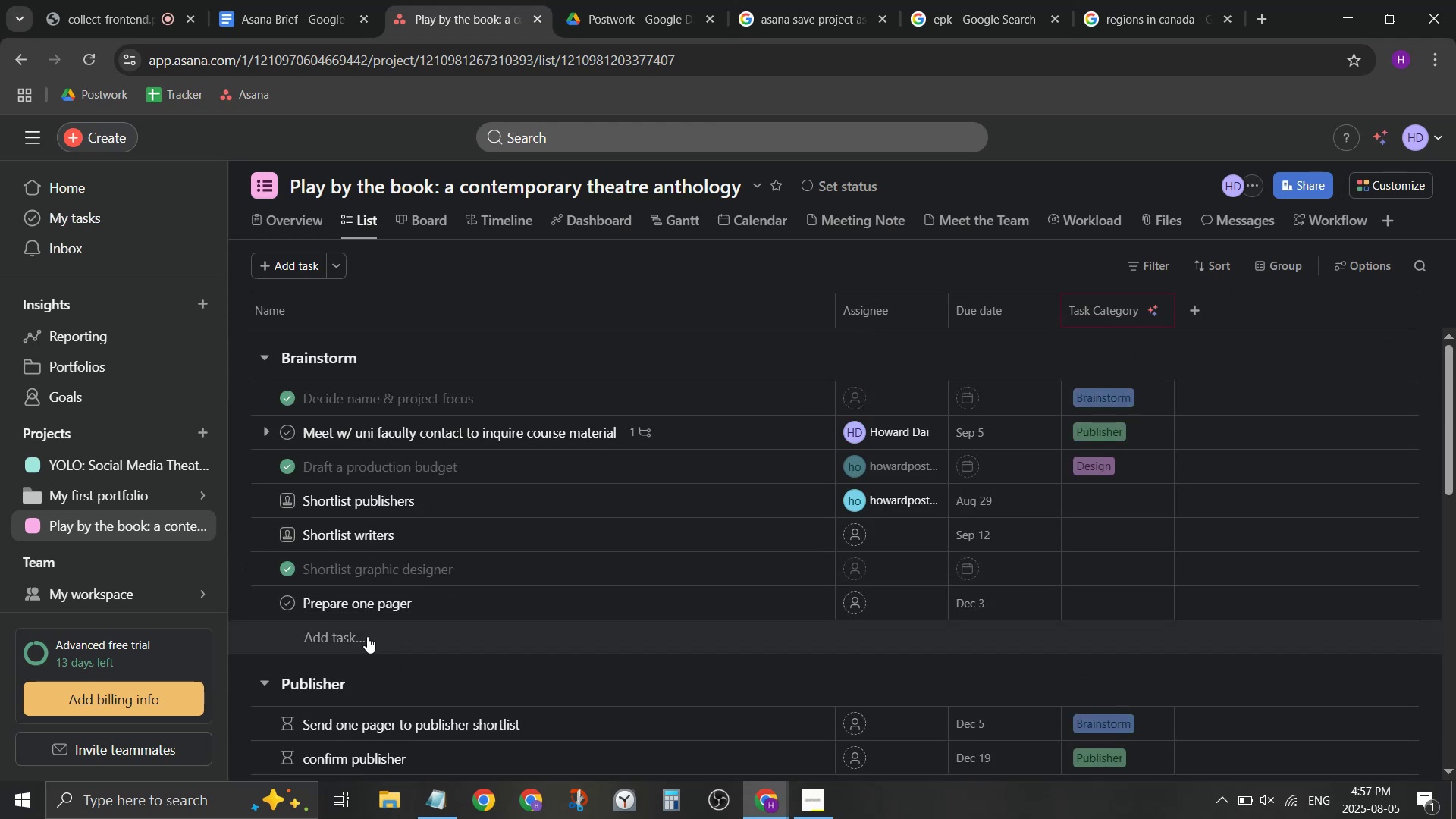 
scroll: coordinate [365, 636], scroll_direction: down, amount: 2.0
 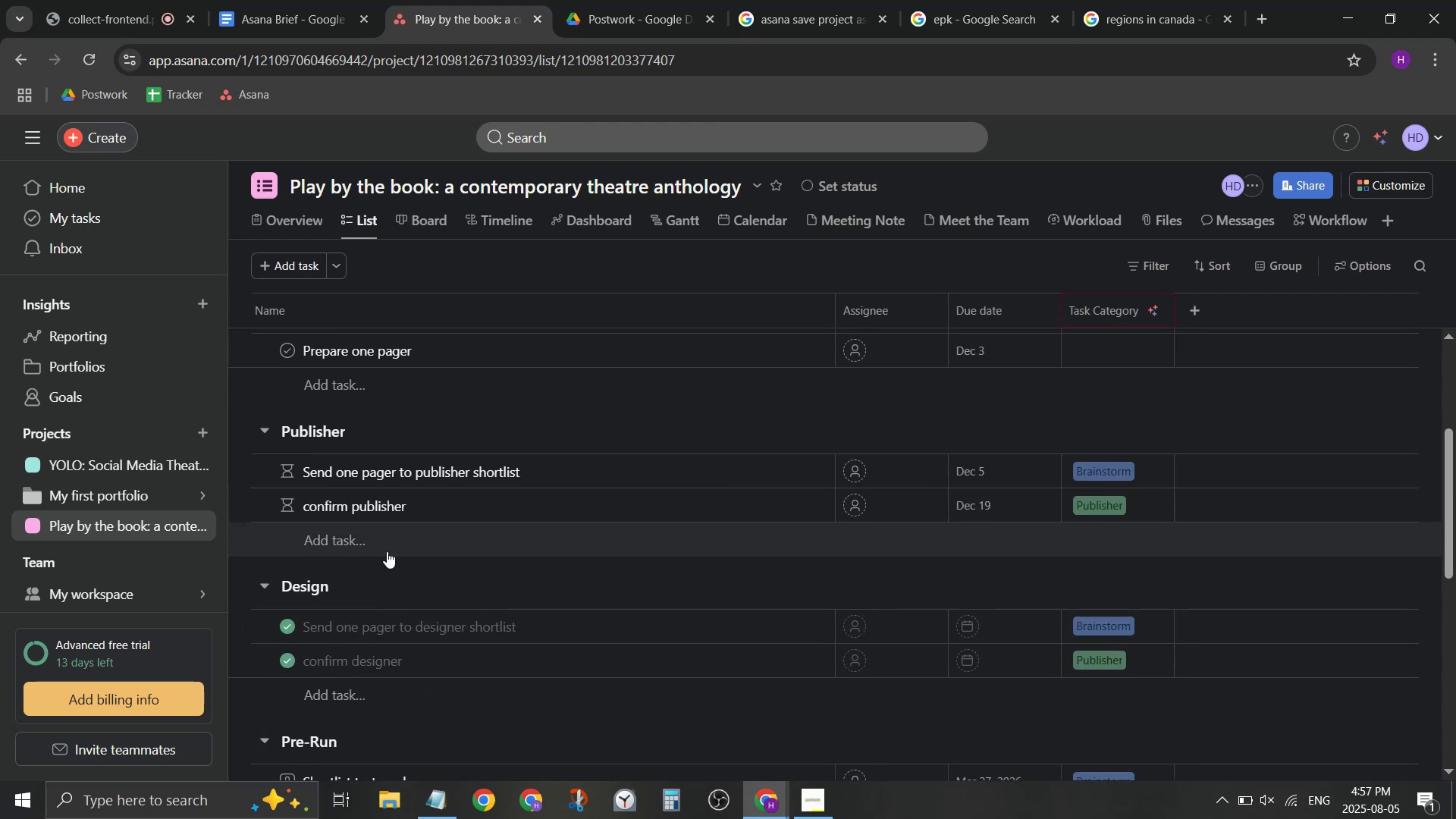 
left_click([387, 551])
 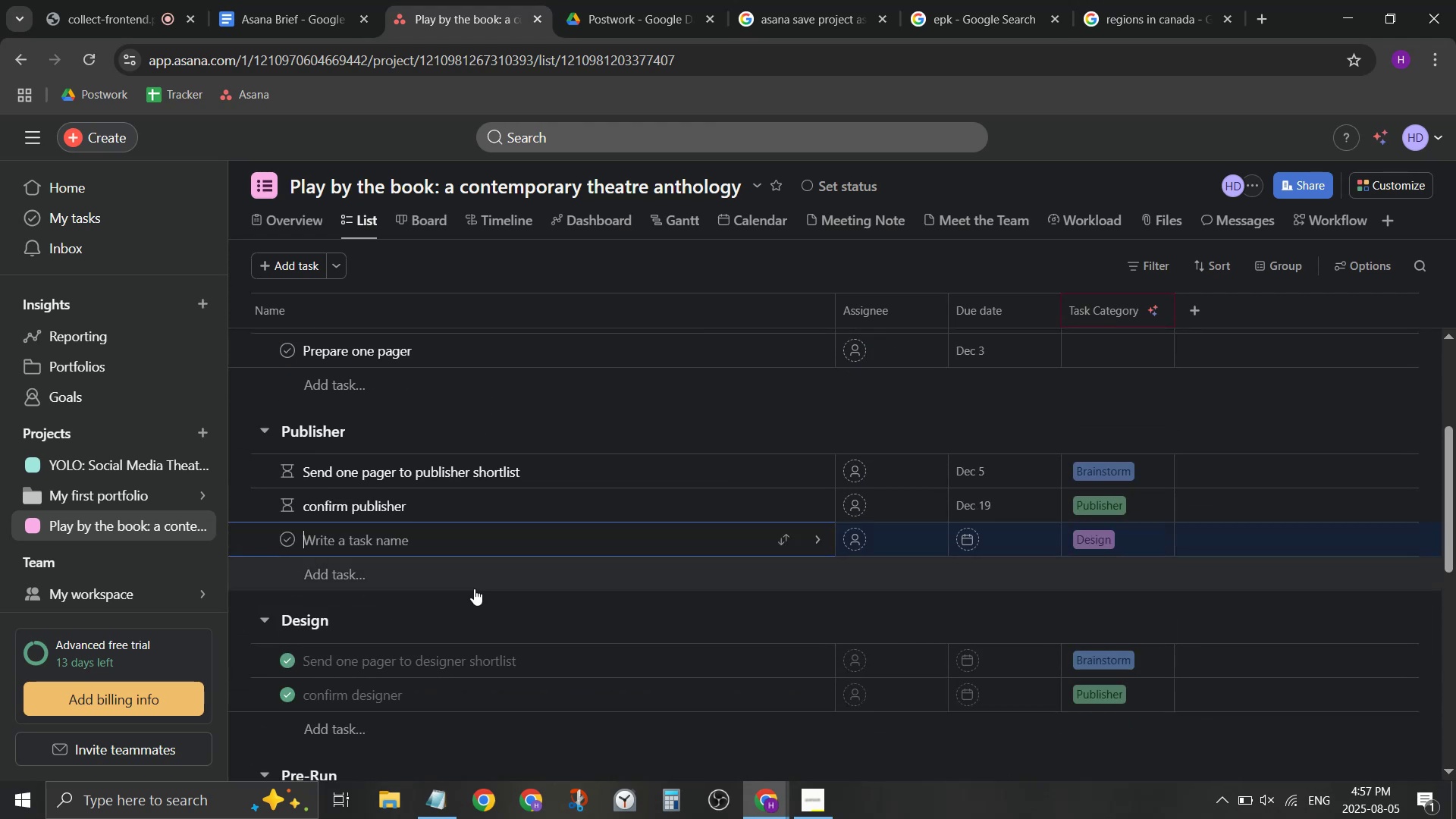 
type(PUBLIC)
key(Backspace)
type(SH THE BOOK)
 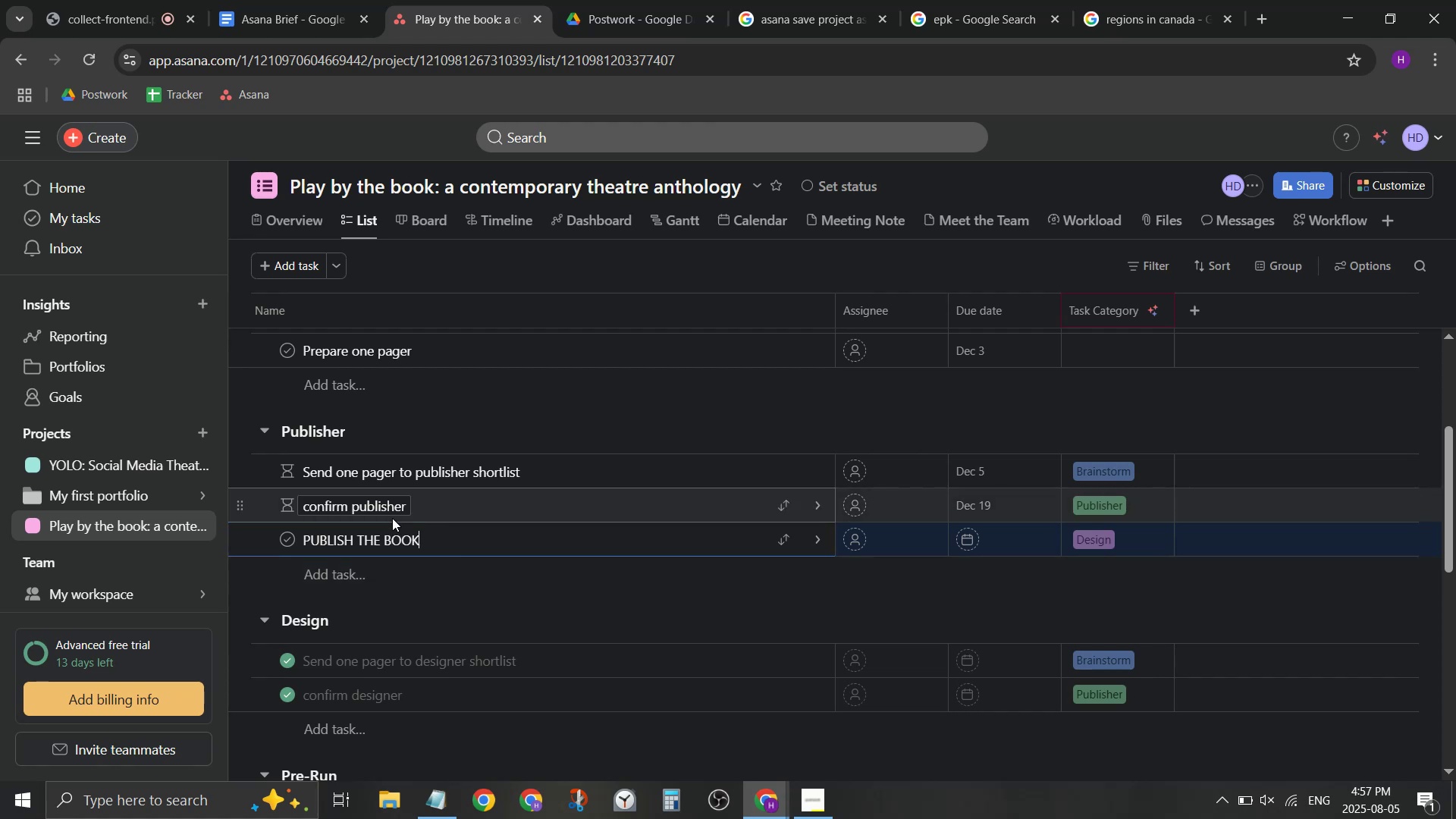 
left_click_drag(start_coordinate=[424, 531], to_coordinate=[257, 526])
 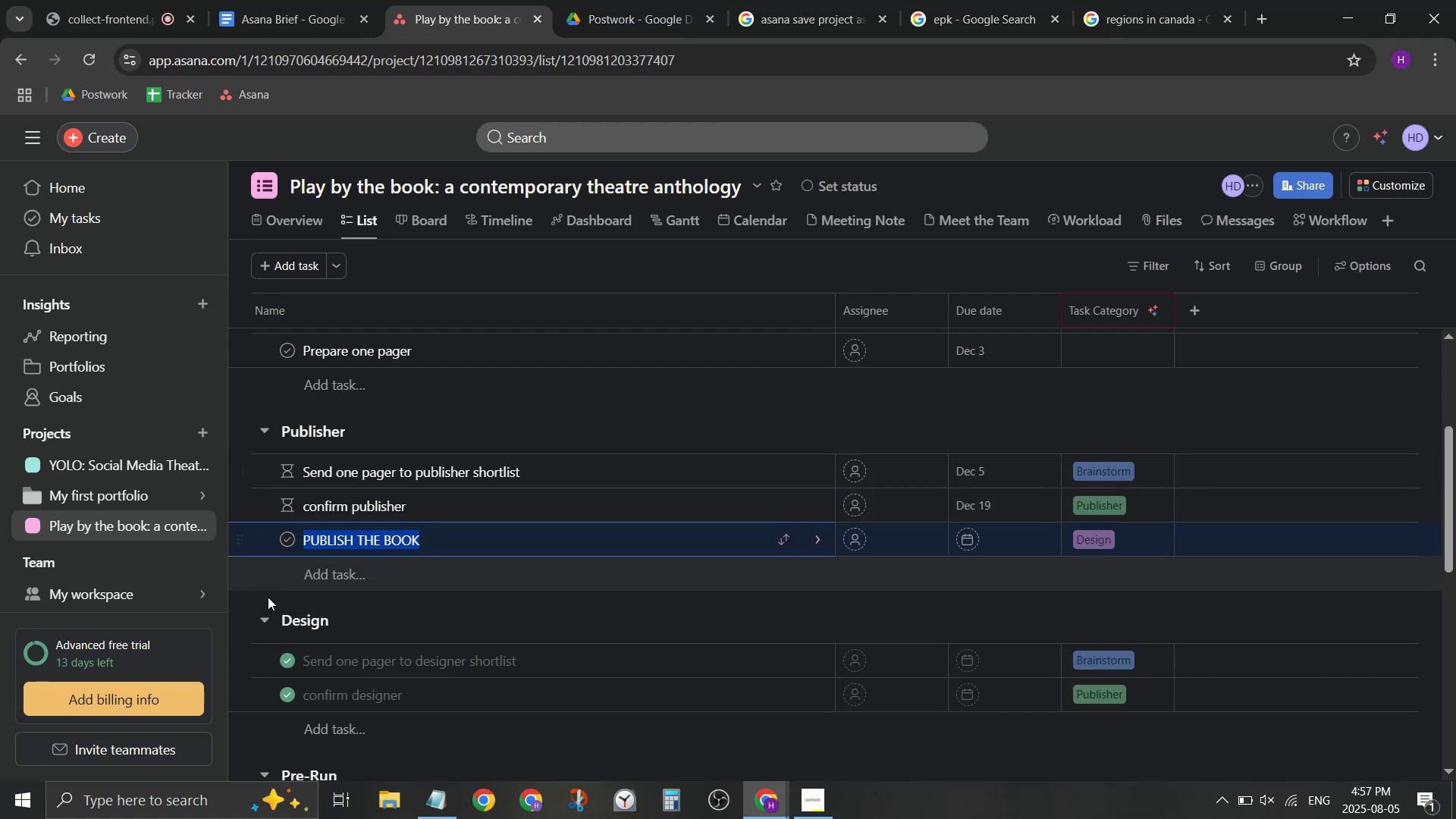 
scroll: coordinate [325, 666], scroll_direction: down, amount: 12.0
 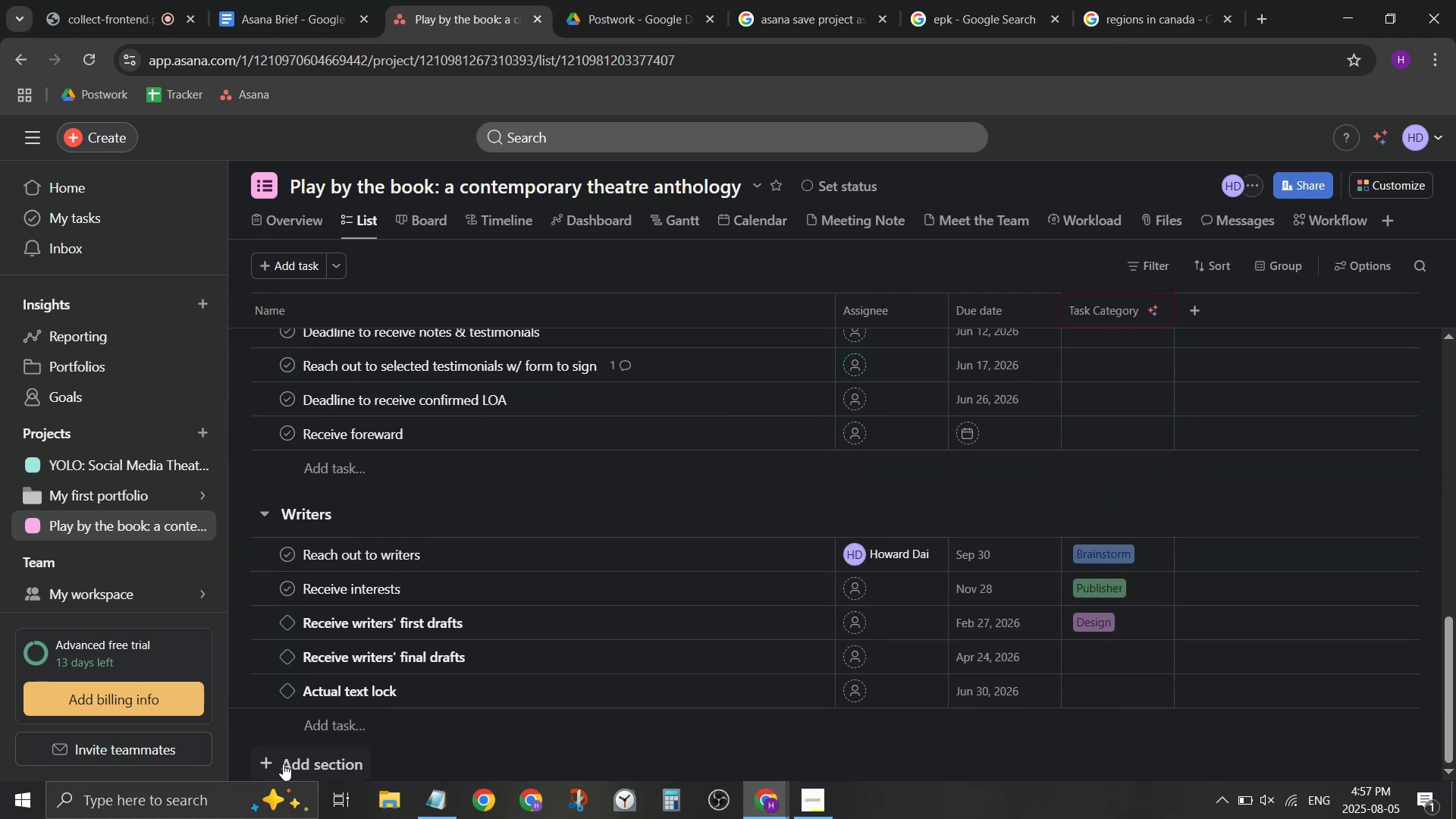 
left_click([283, 764])
 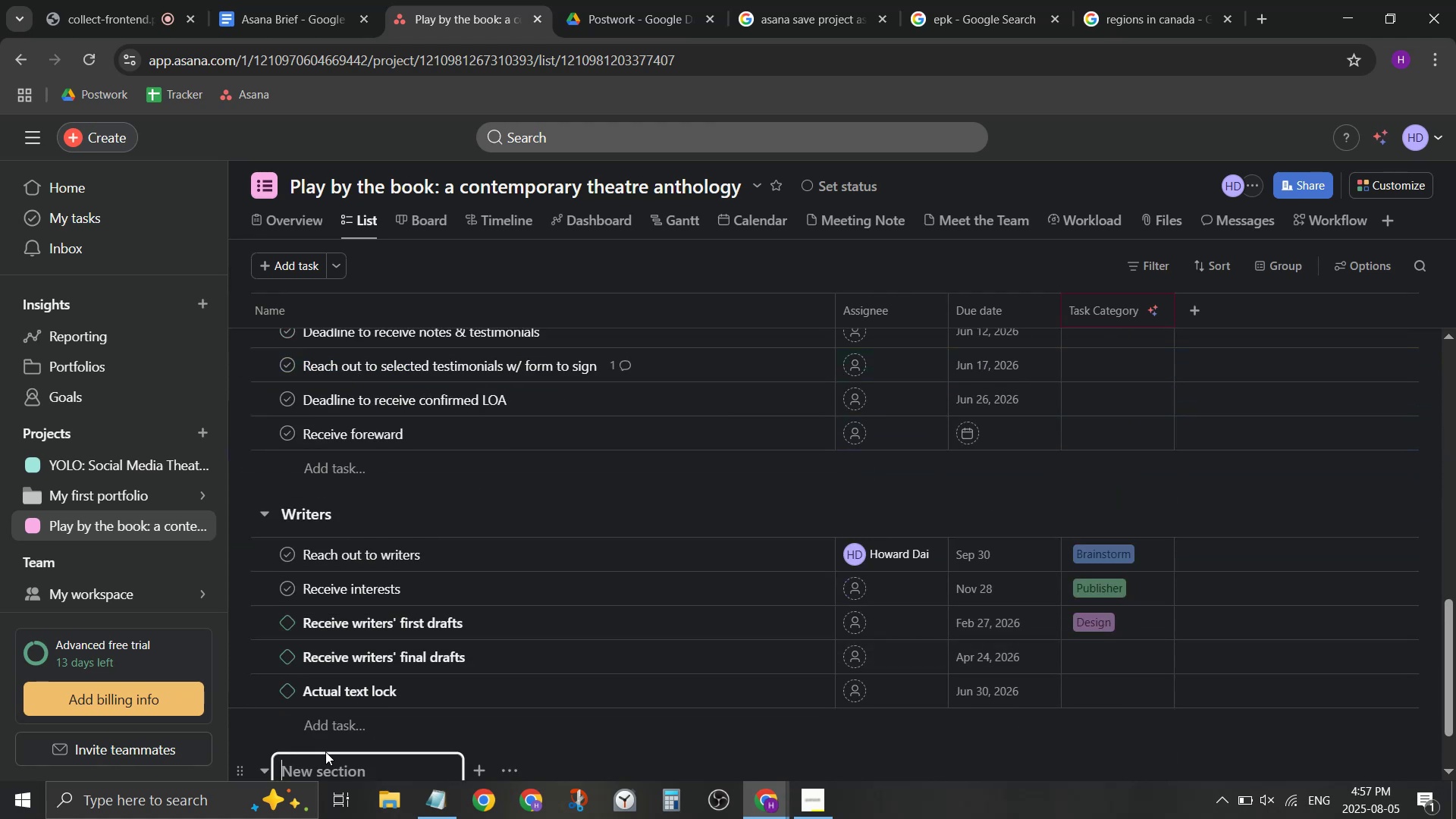 
left_click([326, 758])
 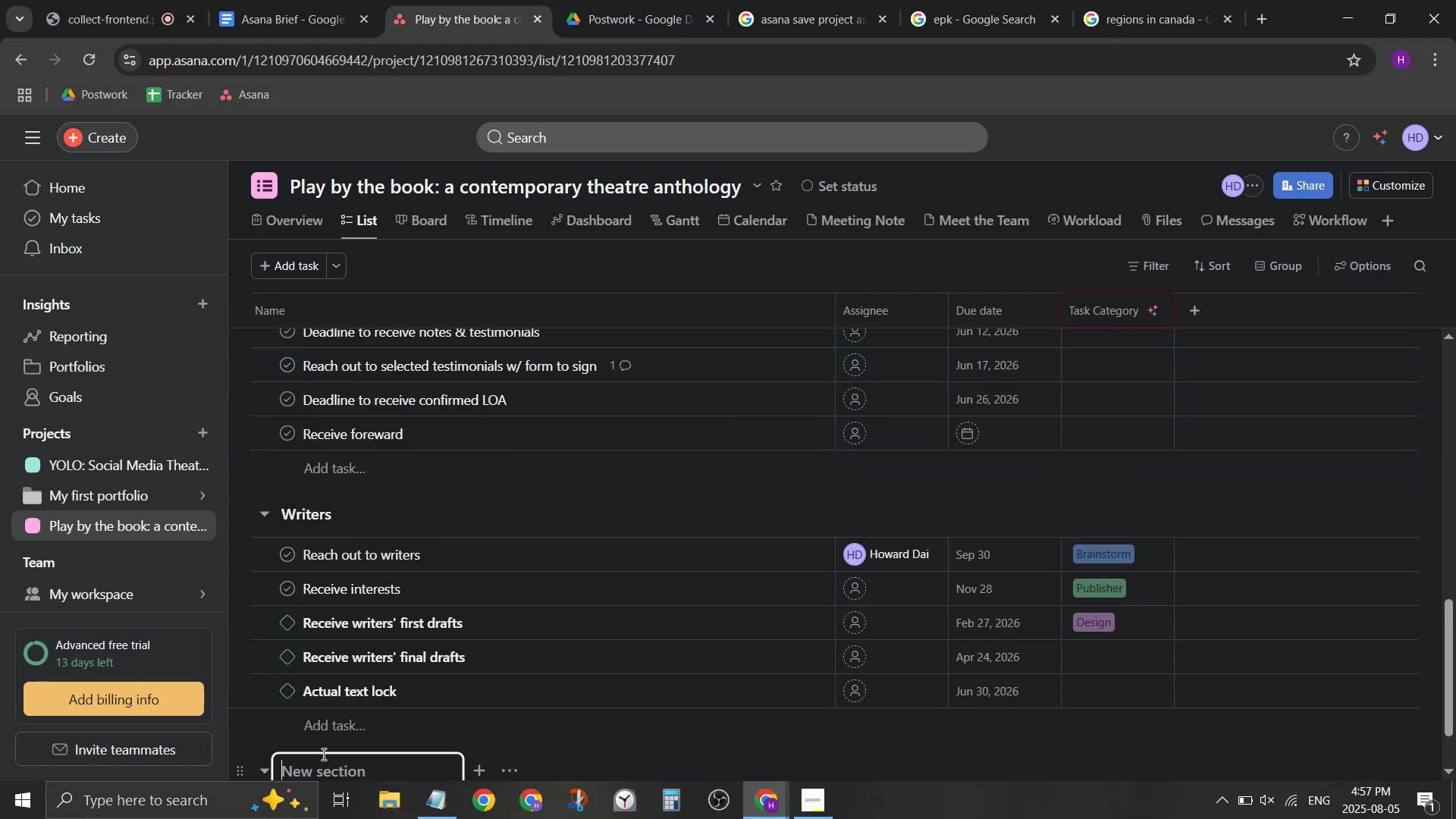 
type(Launch)
 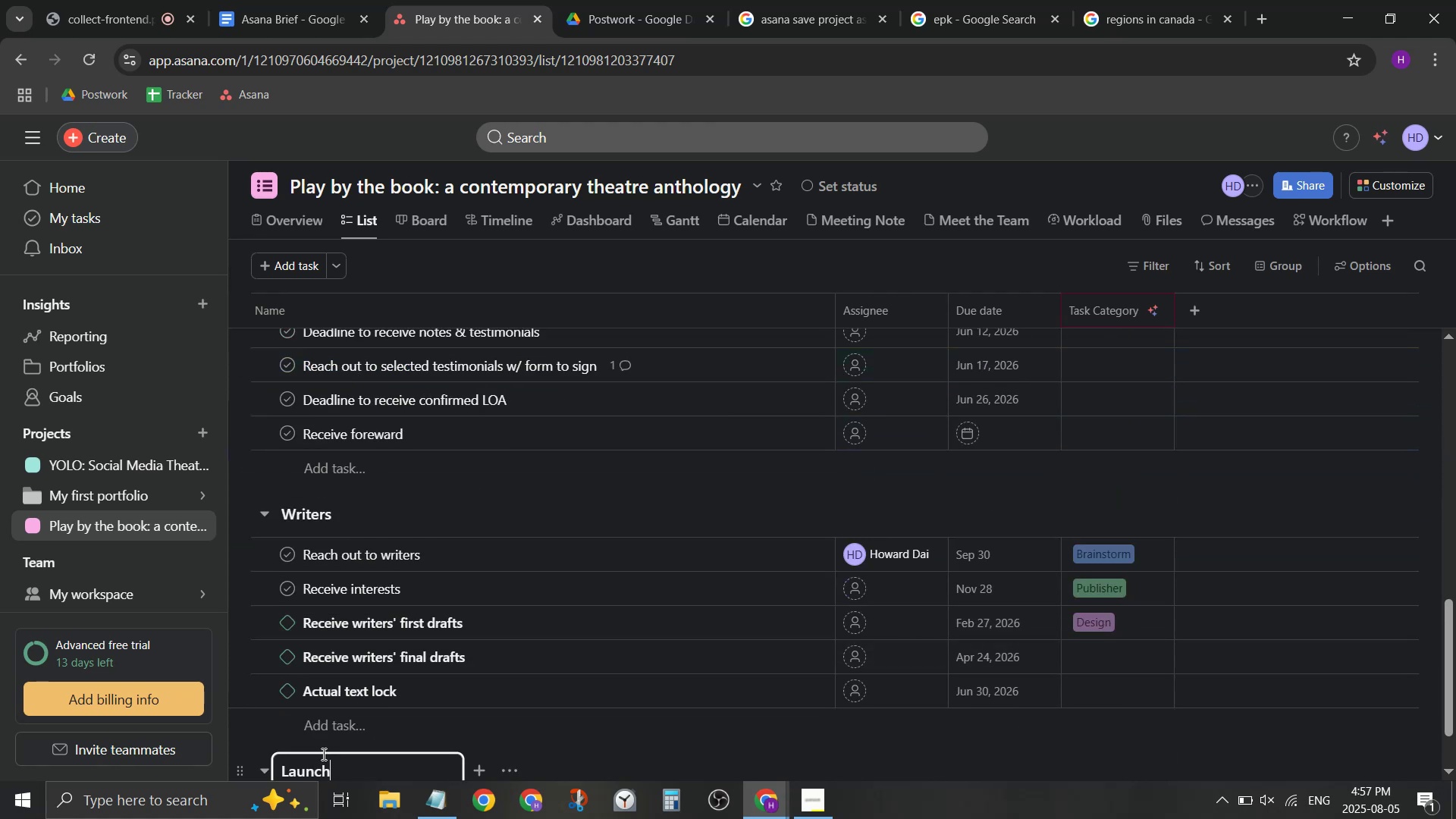 
key(Enter)
 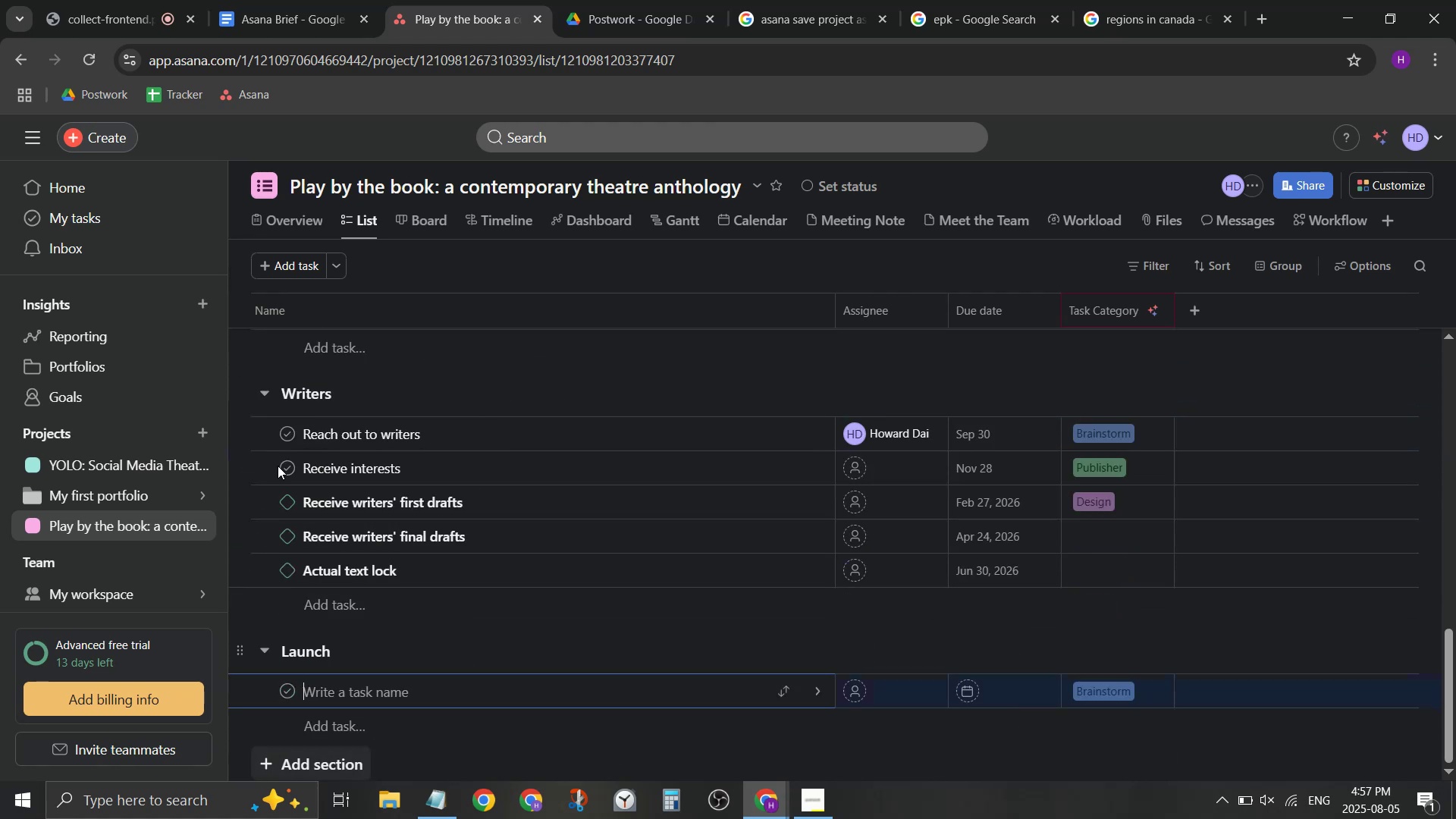 
scroll: coordinate [366, 494], scroll_direction: up, amount: 5.0
 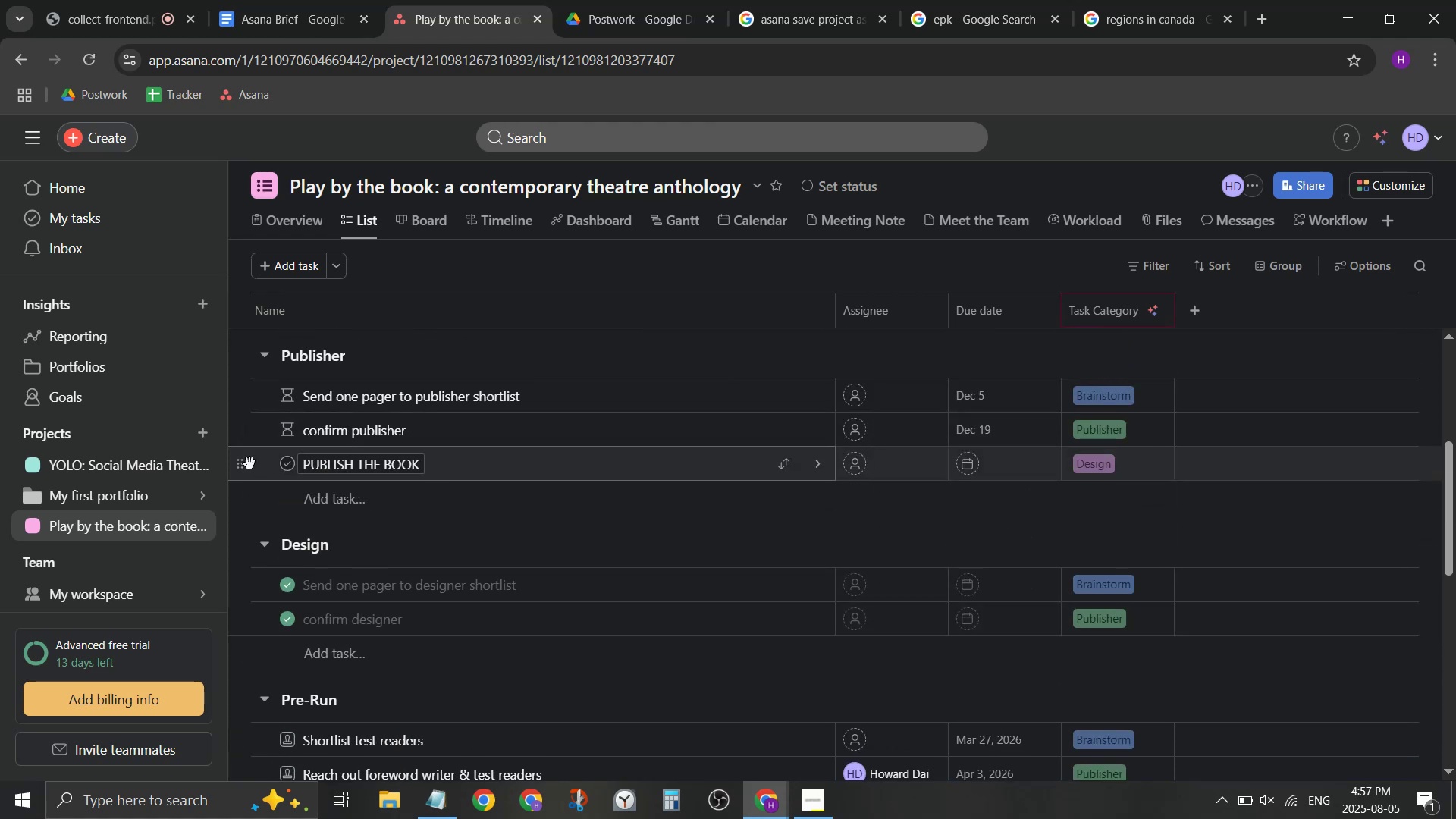 
left_click_drag(start_coordinate=[243, 466], to_coordinate=[378, 694])
 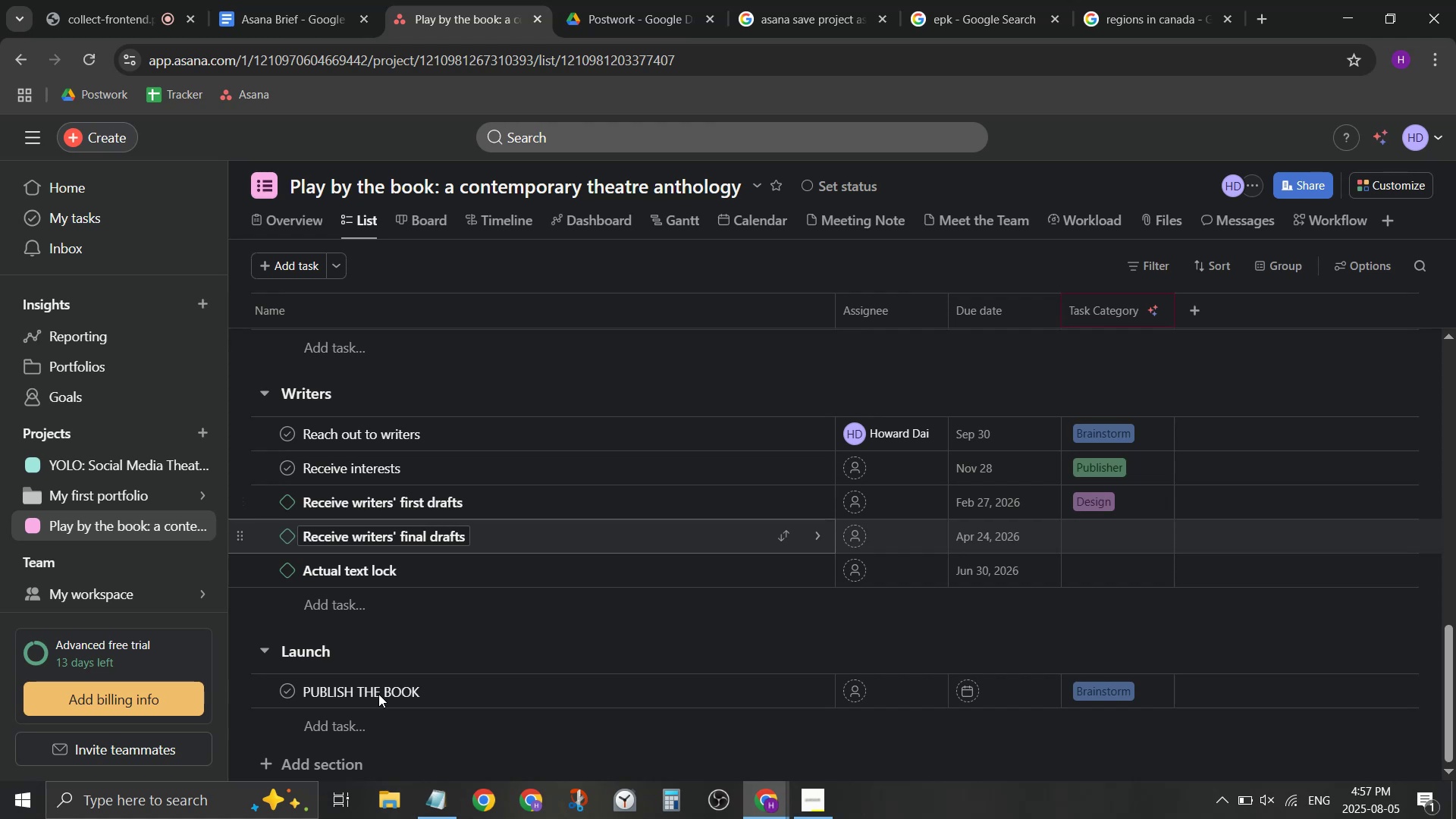 
scroll: coordinate [260, 598], scroll_direction: down, amount: 3.0
 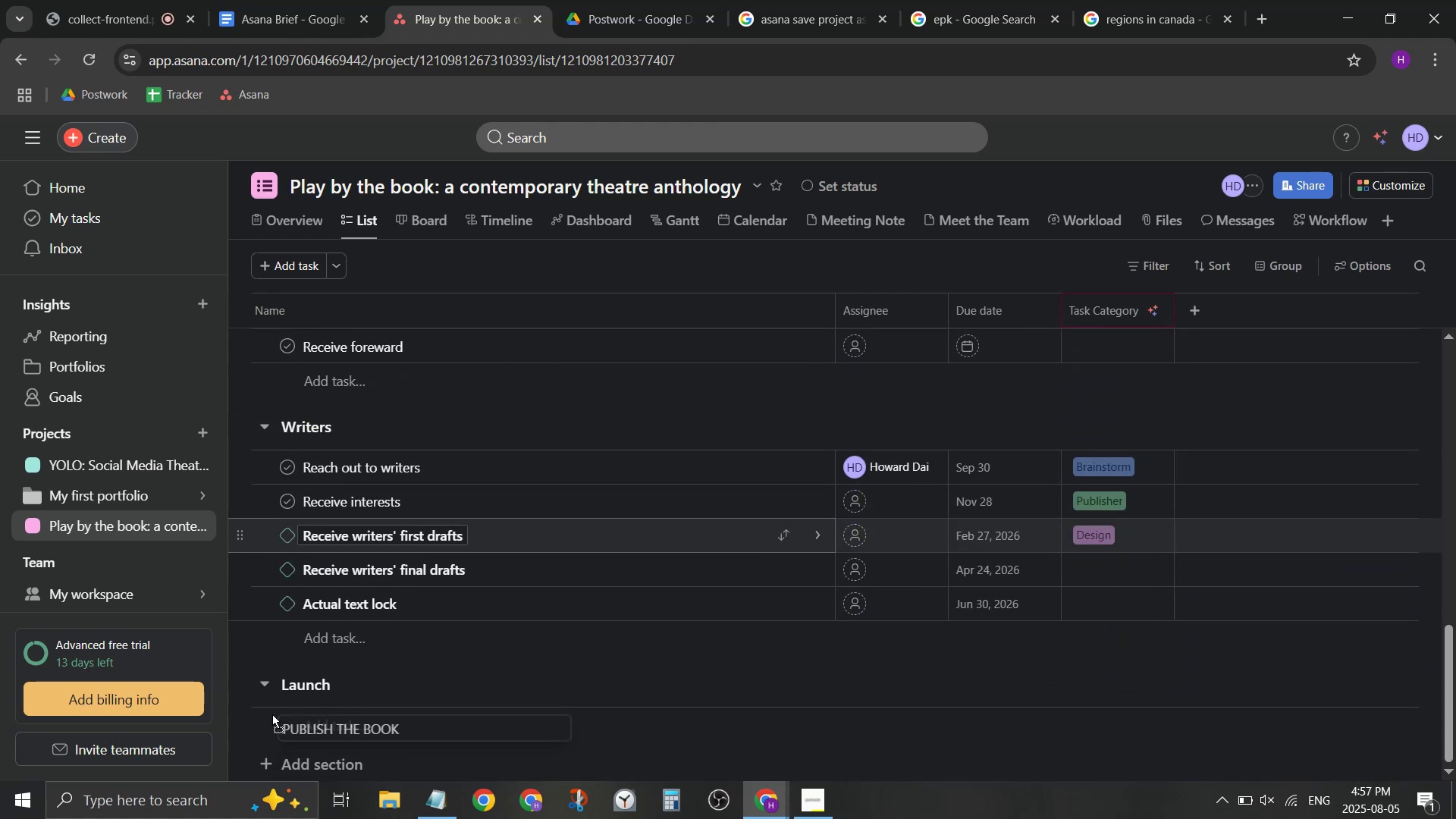 
left_click([333, 724])
 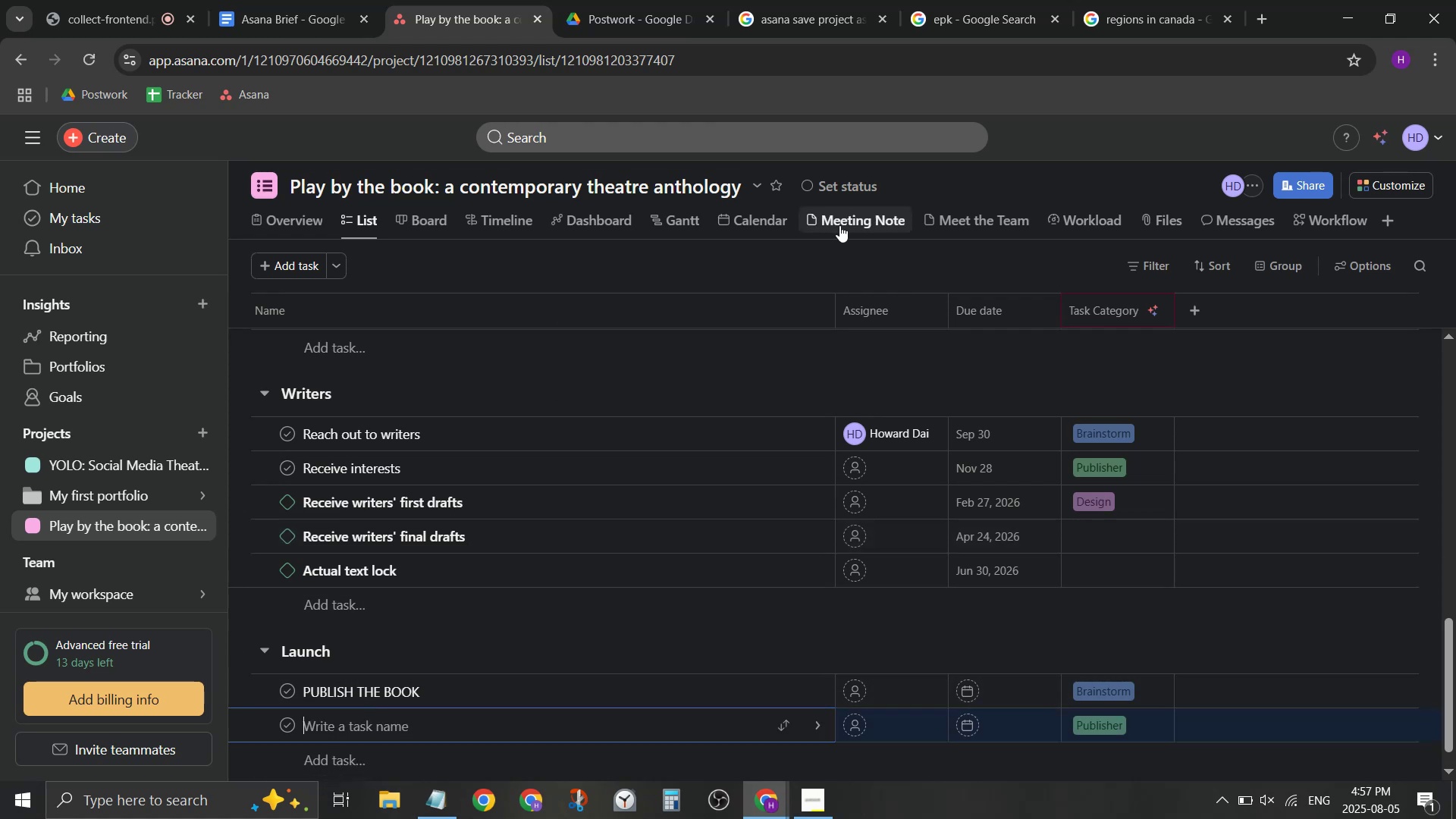 
left_click([927, 221])
 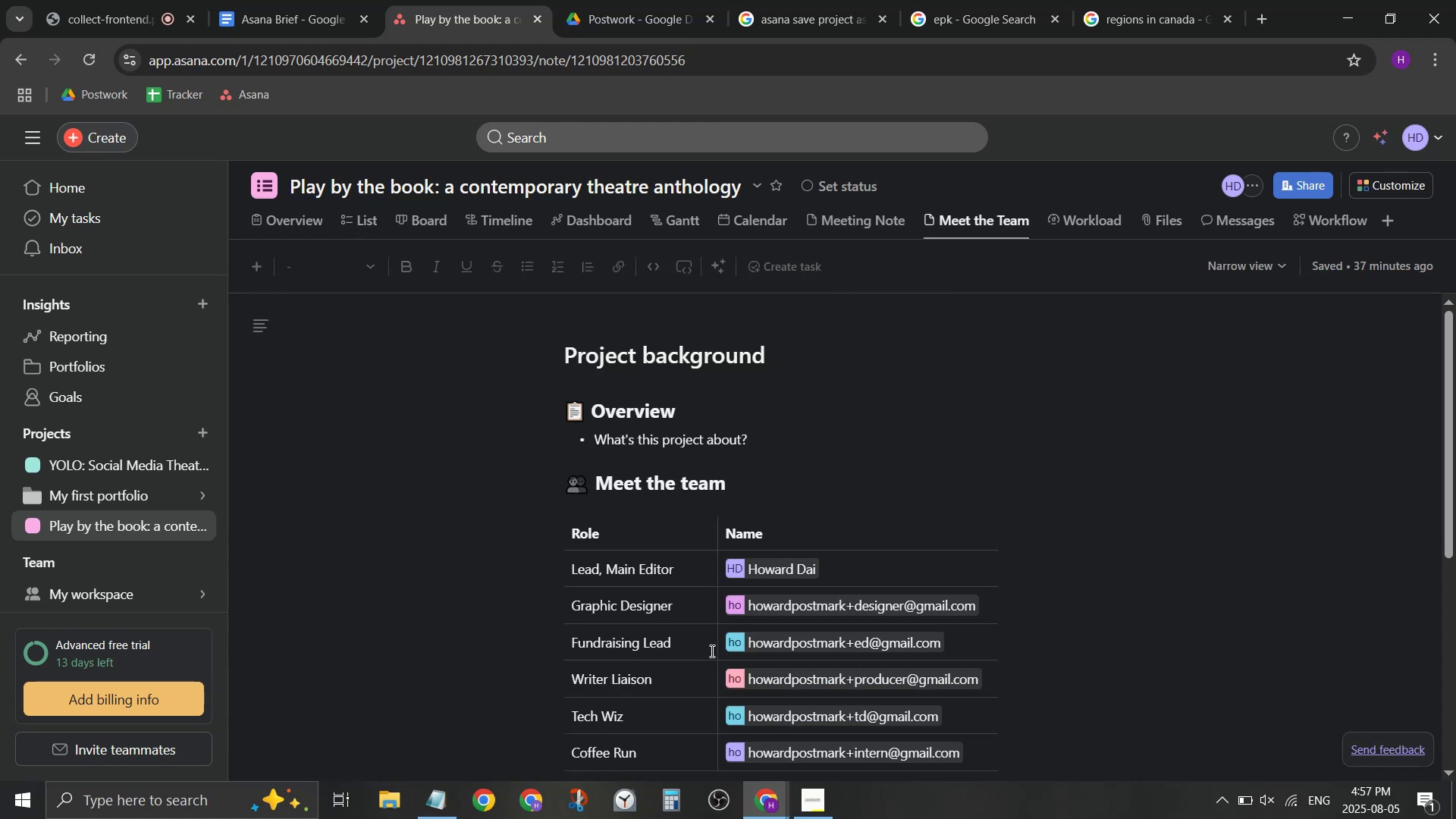 
left_click([658, 714])
 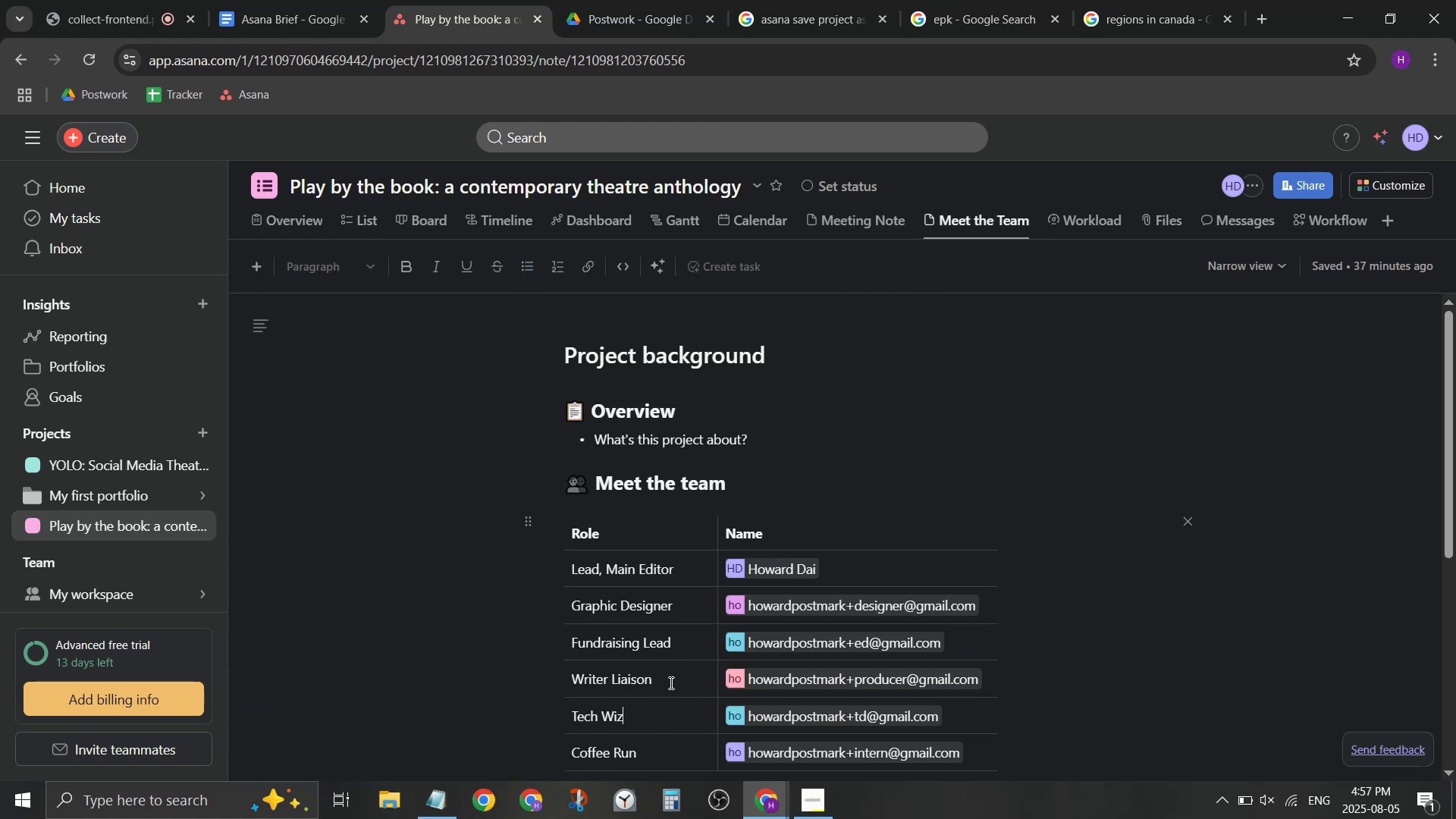 
scroll: coordinate [667, 671], scroll_direction: down, amount: 1.0
 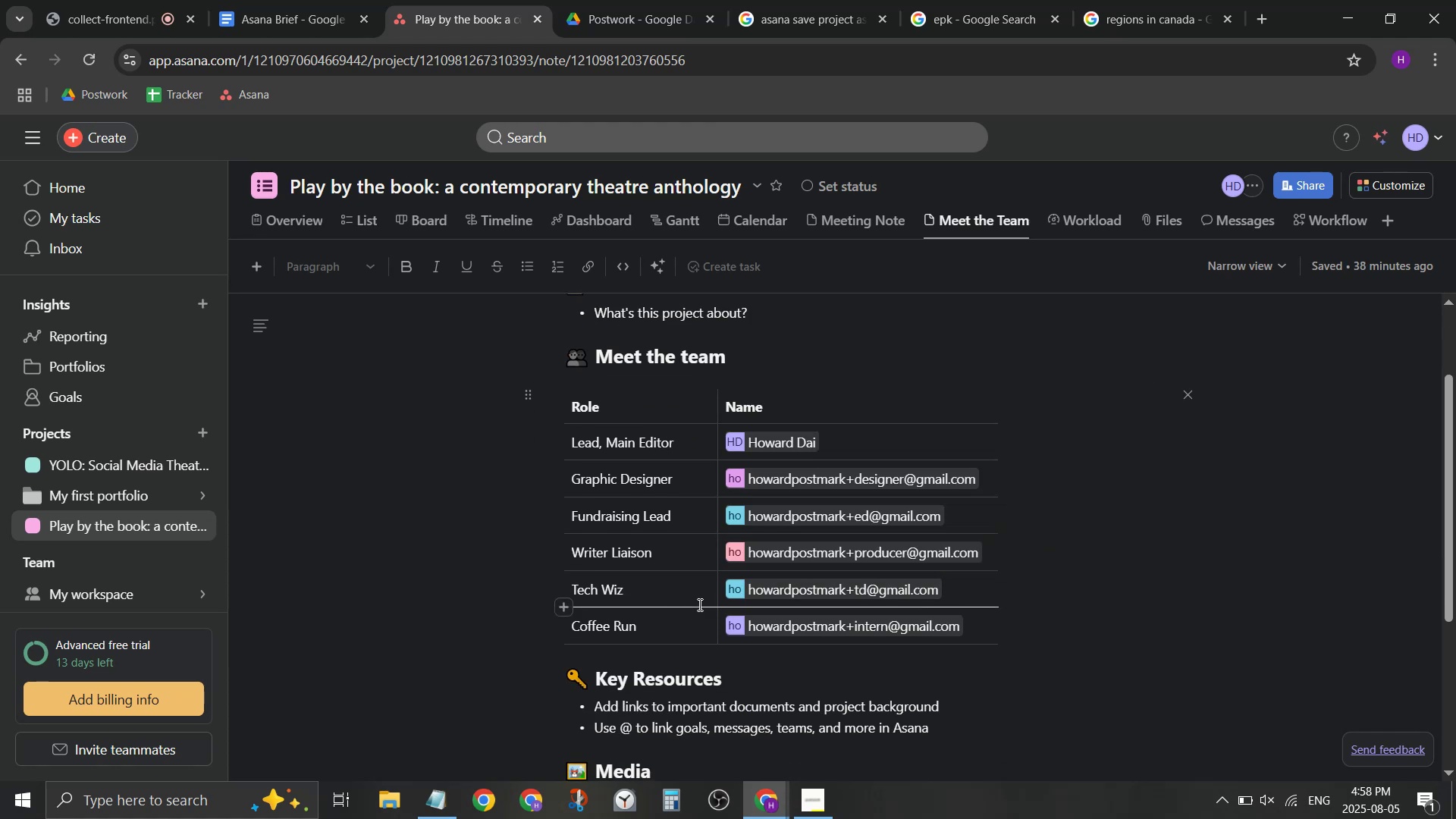 
type(, Luan)
key(Backspace)
key(Backspace)
key(Backspace)
type(aunch p)
key(Backspace)
type(Party lead)
key(Backspace)
key(Backspace)
key(Backspace)
key(Backspace)
type(Lead)
 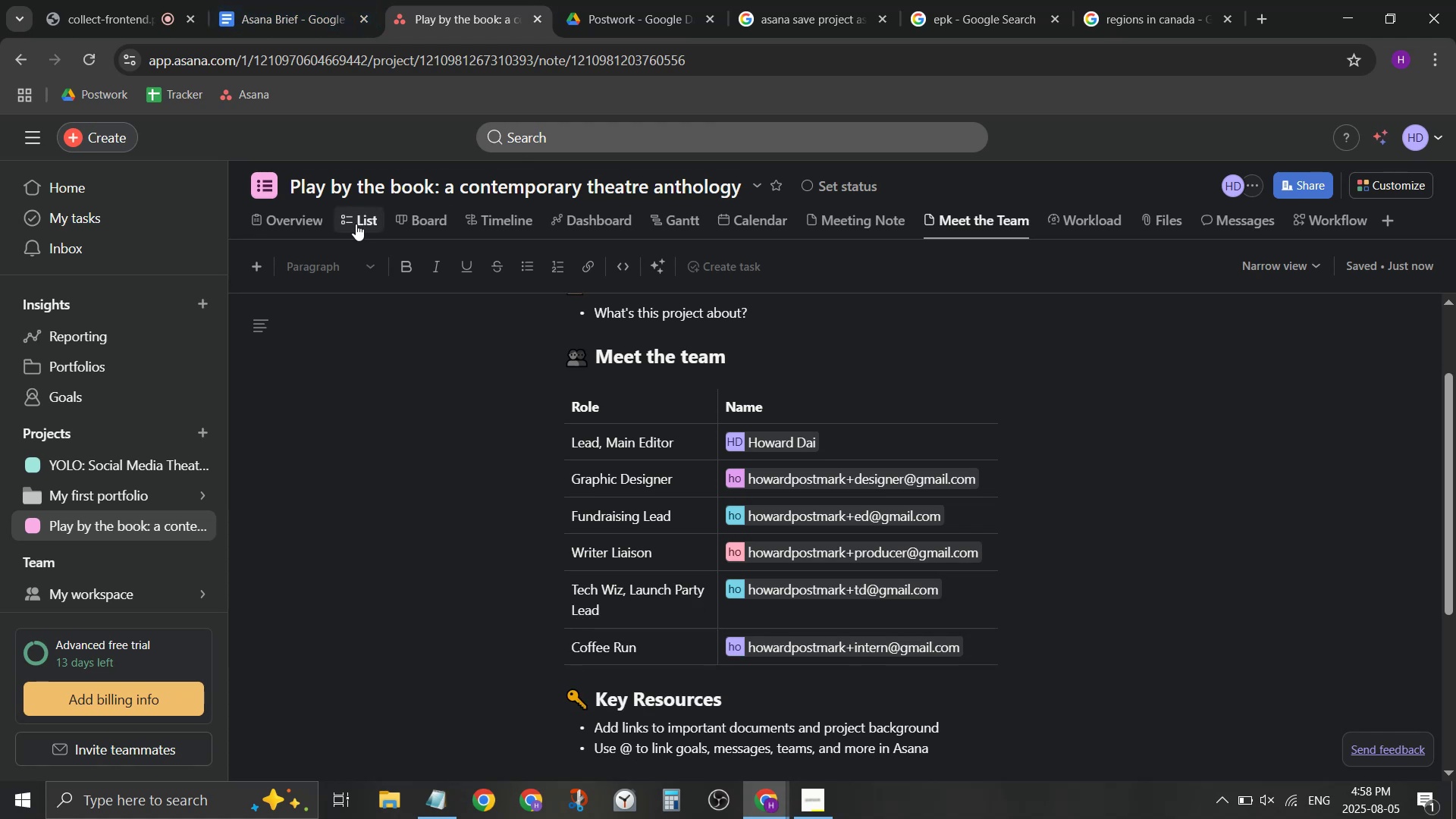 
left_click([294, 228])
 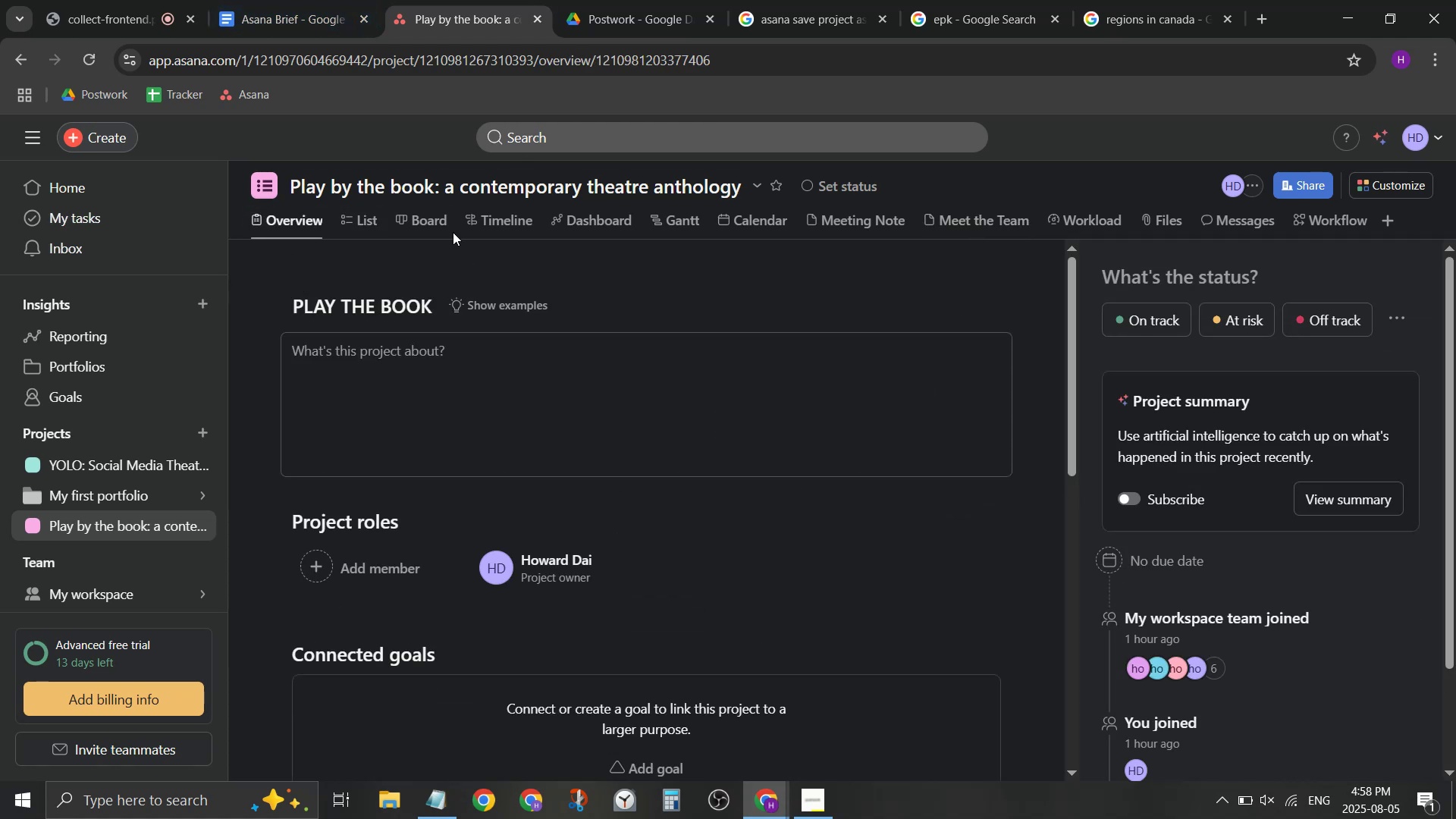 
left_click([373, 224])
 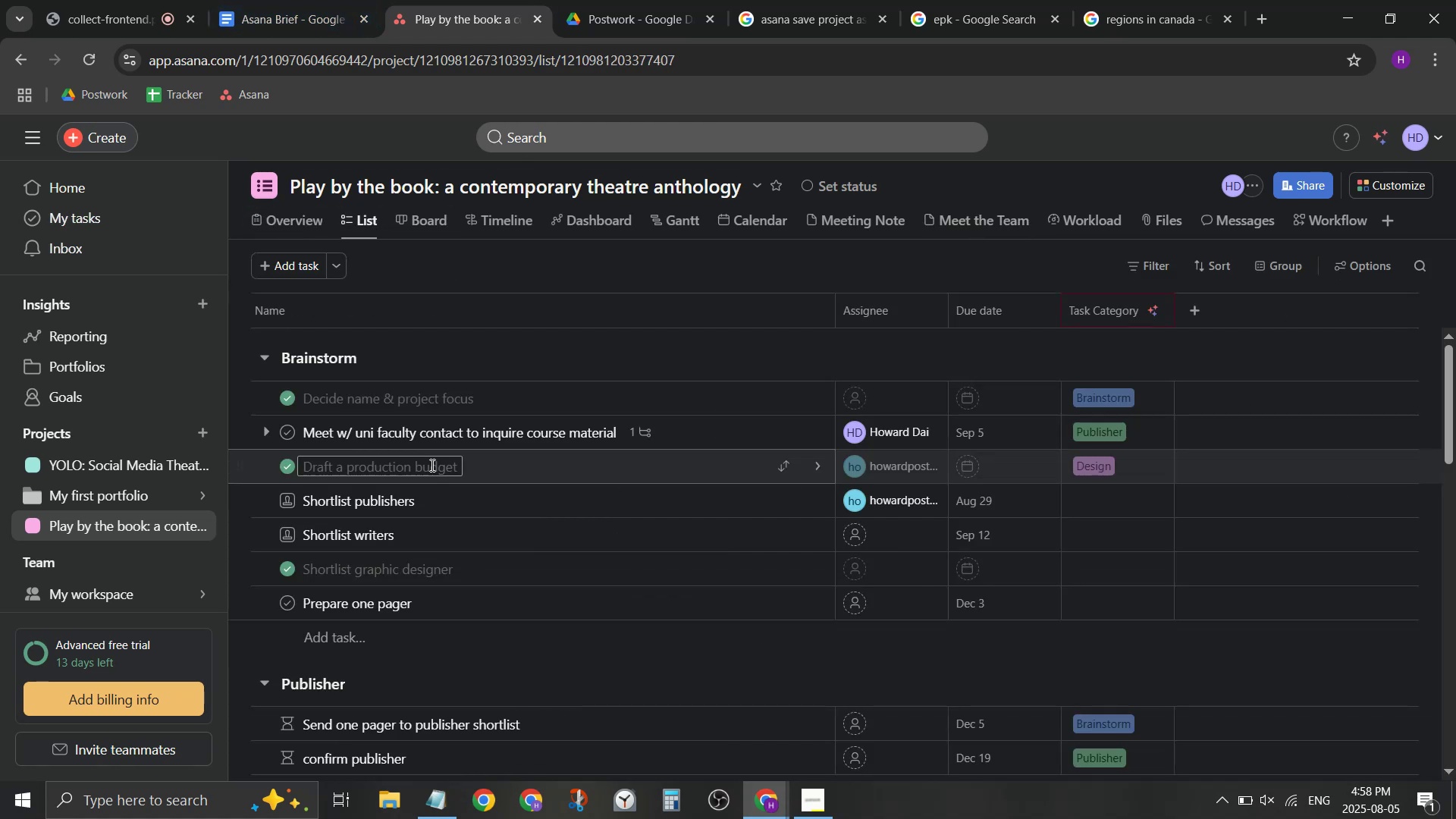 
scroll: coordinate [427, 467], scroll_direction: down, amount: 13.0
 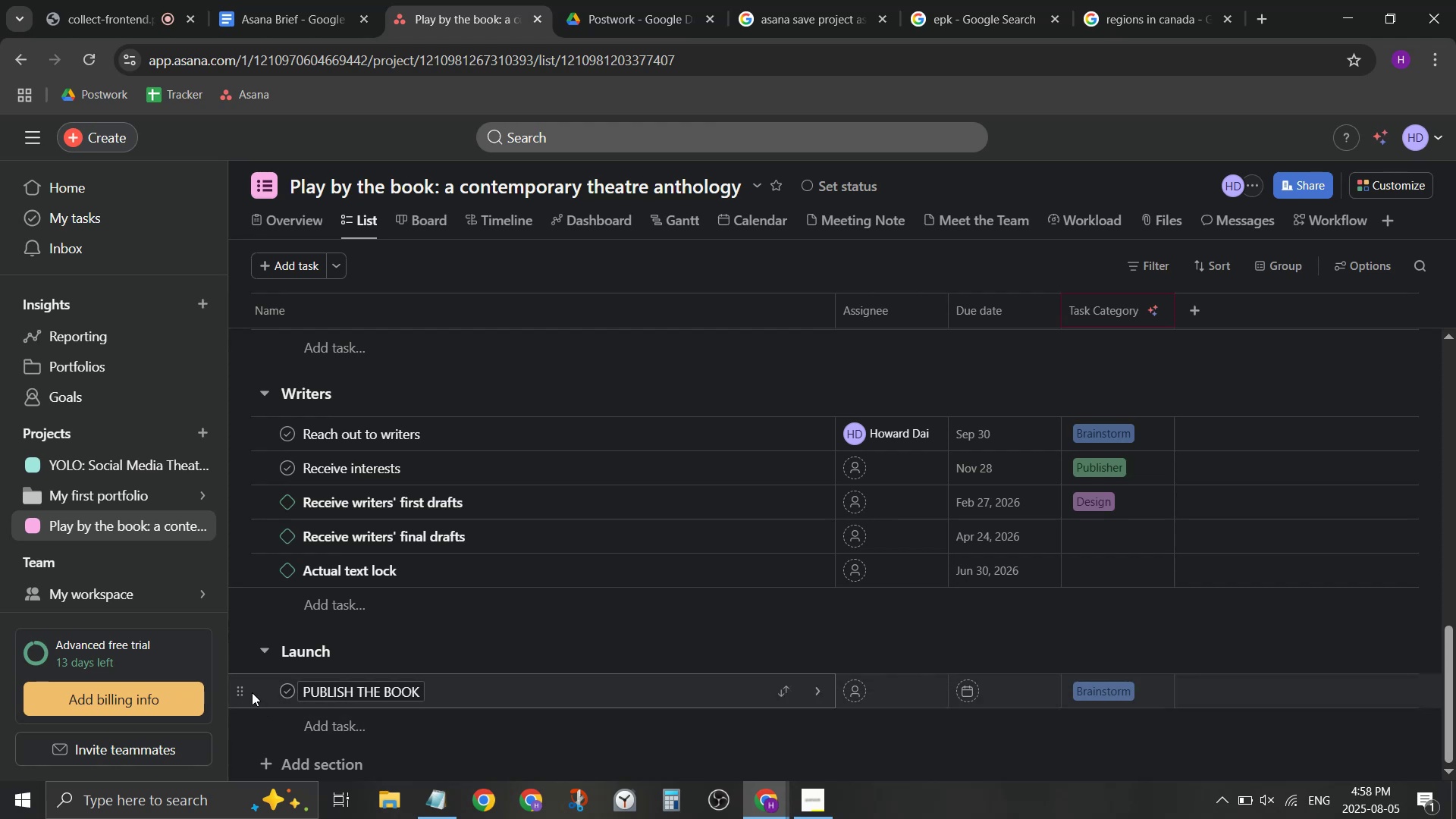 
wait(9.6)
 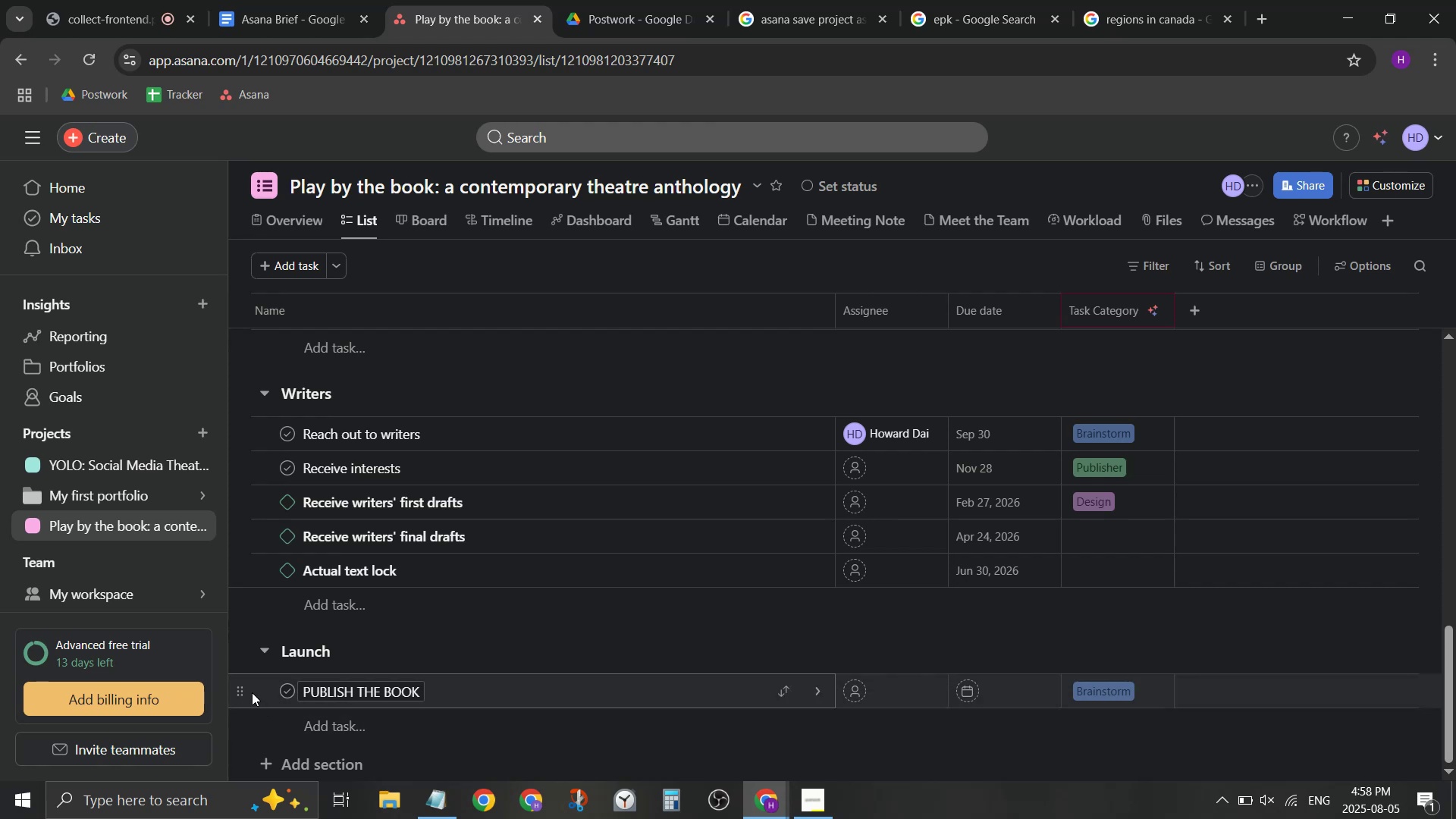 
scroll: coordinate [351, 686], scroll_direction: up, amount: 6.0
 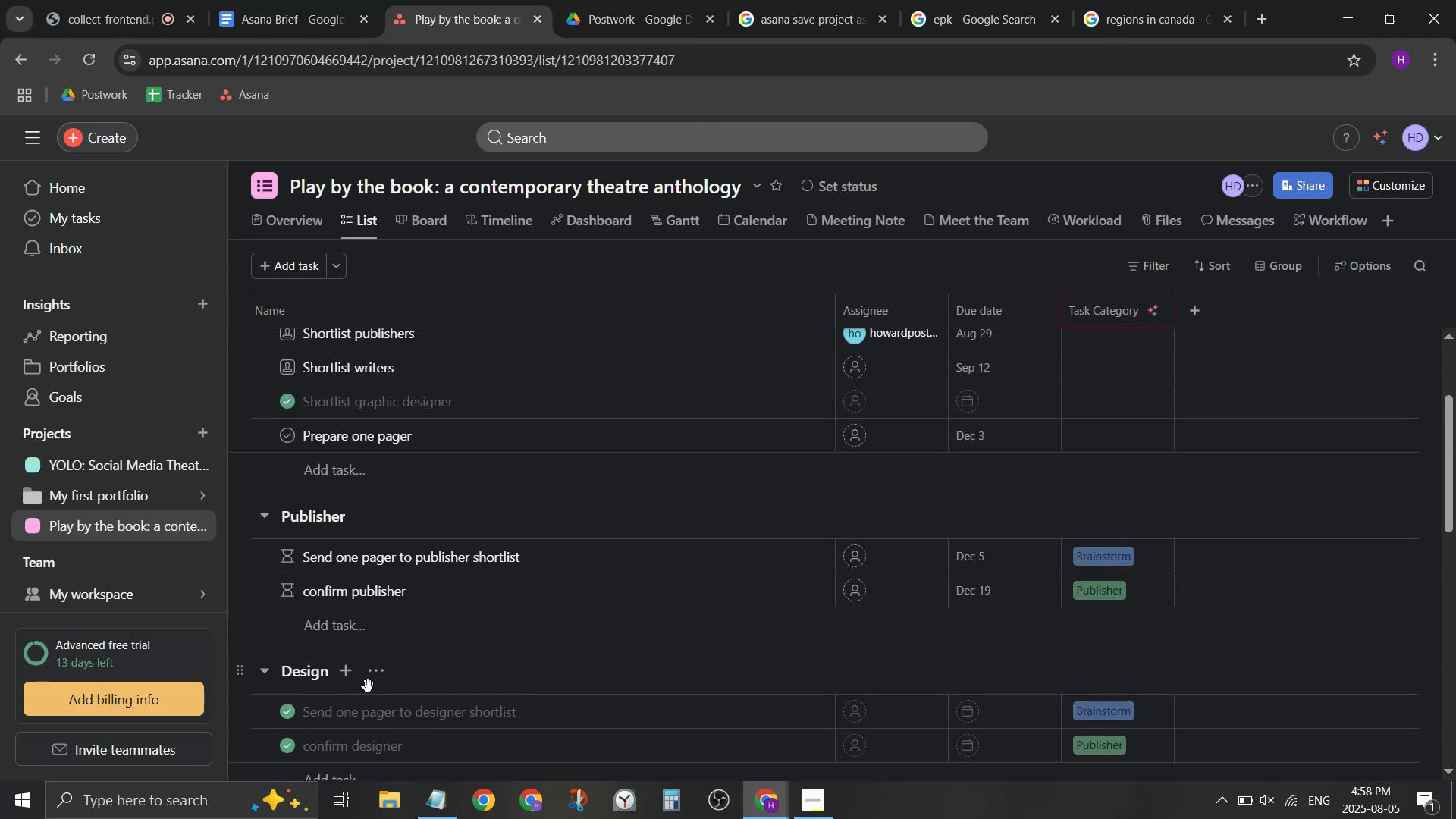 
scroll: coordinate [384, 660], scroll_direction: down, amount: 1.0
 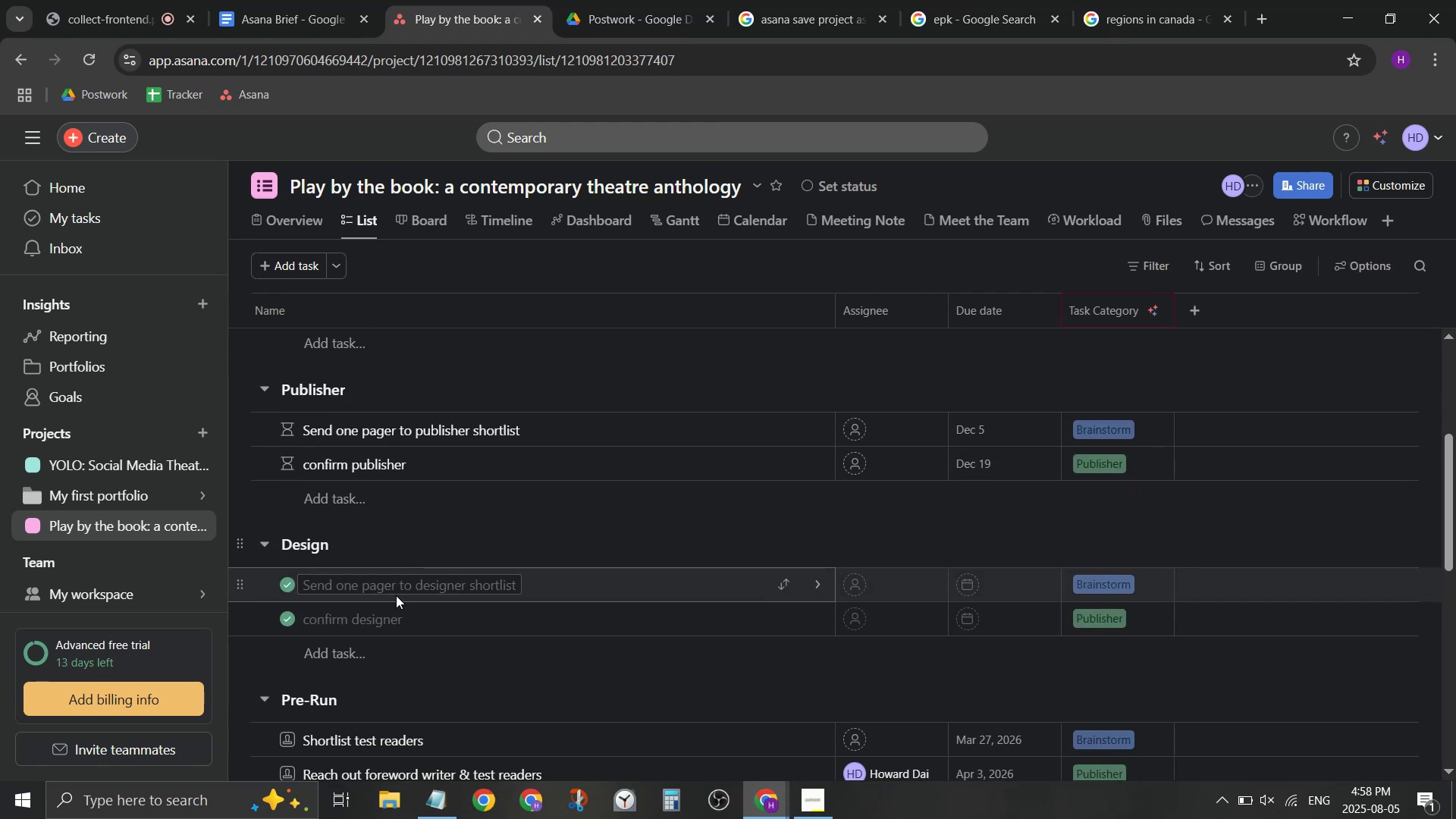 
scroll: coordinate [381, 630], scroll_direction: up, amount: 1.0
 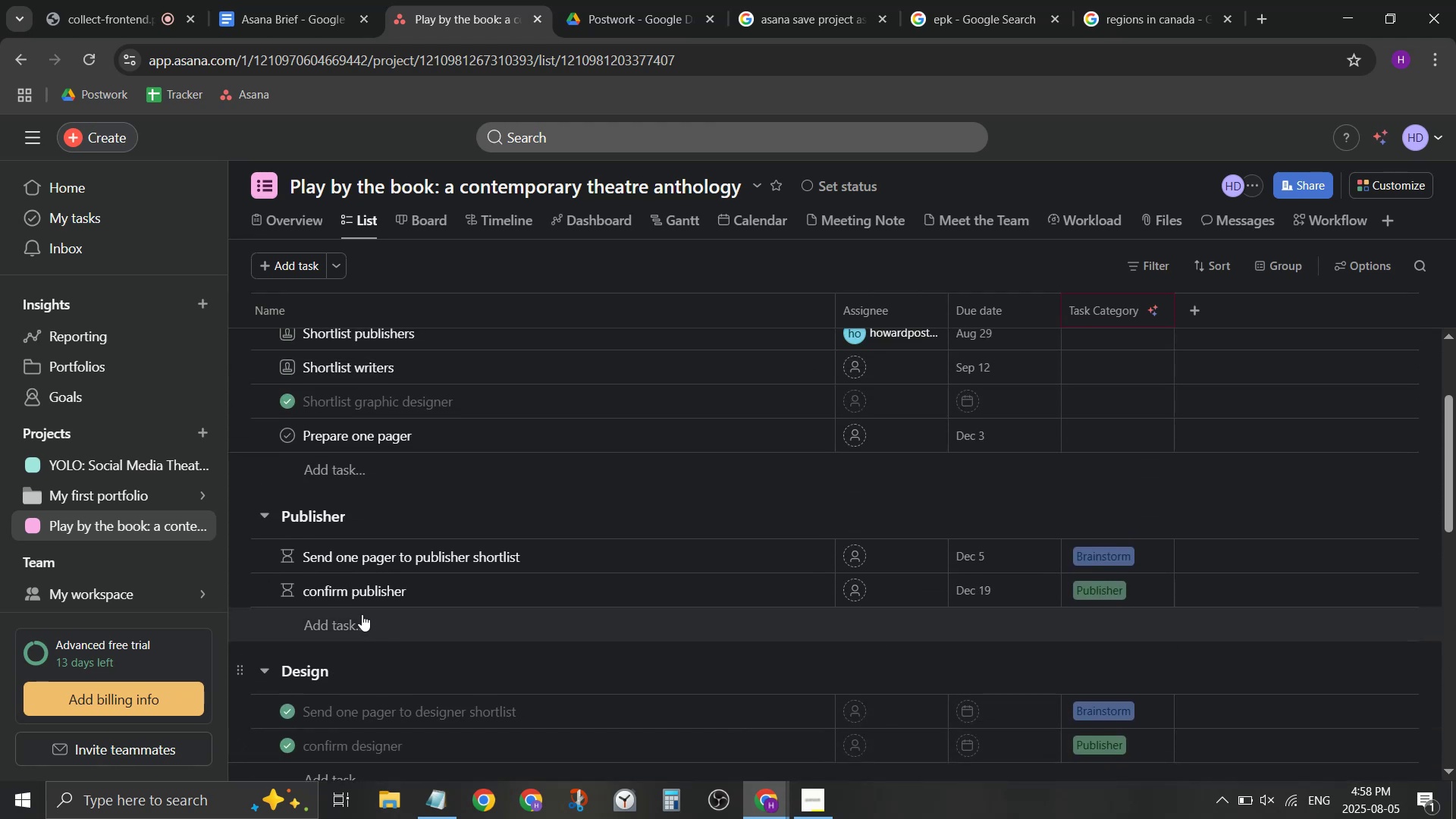 
left_click([344, 621])
 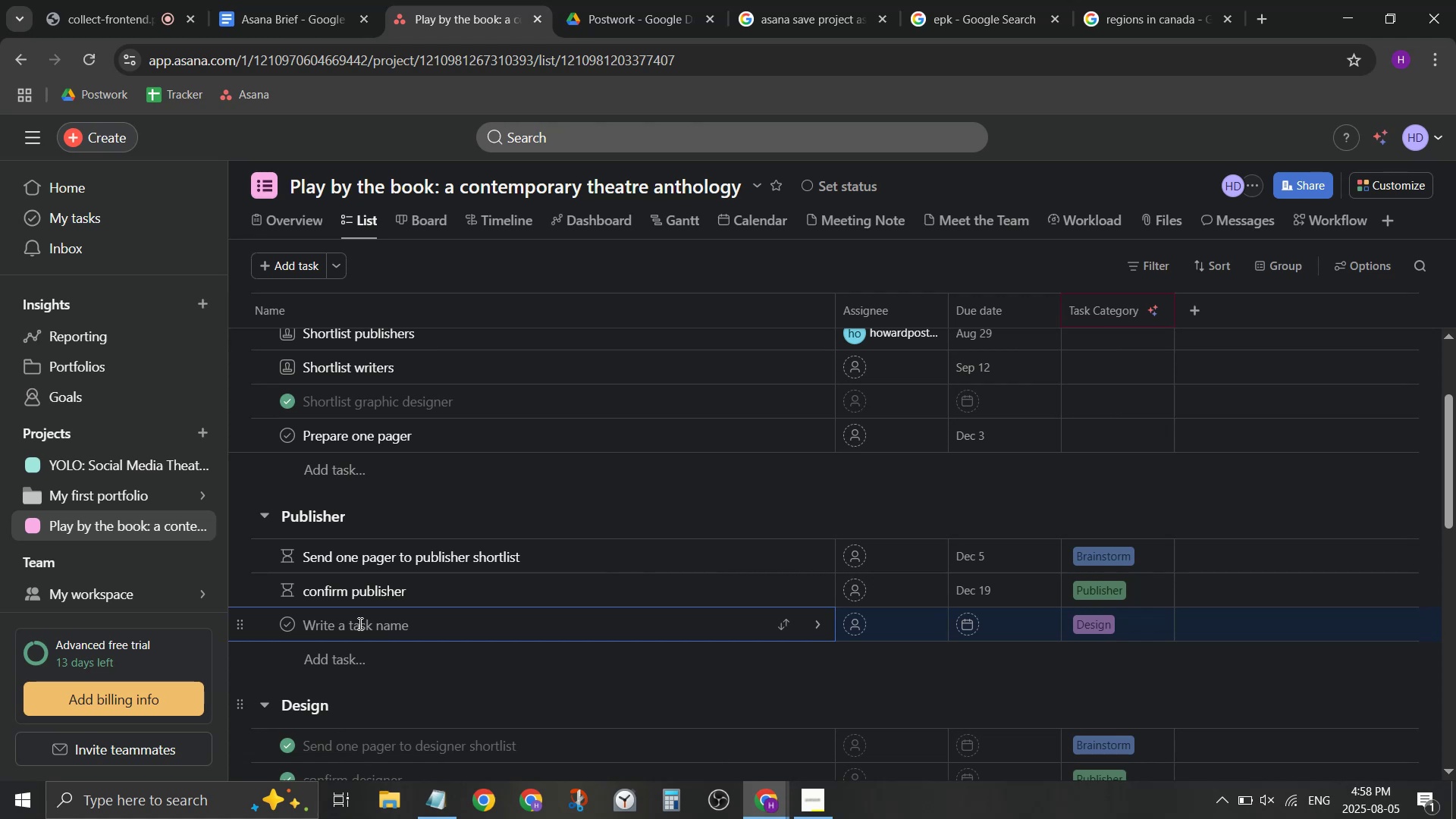 
type(Receive publish d)
key(Backspace)
type(book)
key(Backspace)
key(Backspace)
key(Backspace)
key(Backspace)
type(copie)
key(Backspace)
key(Backspace)
key(Backspace)
key(Backspace)
key(Backspace)
key(Backspace)
type(ed copi=)
key(Backspace)
key(Backspace)
type(ies!)
 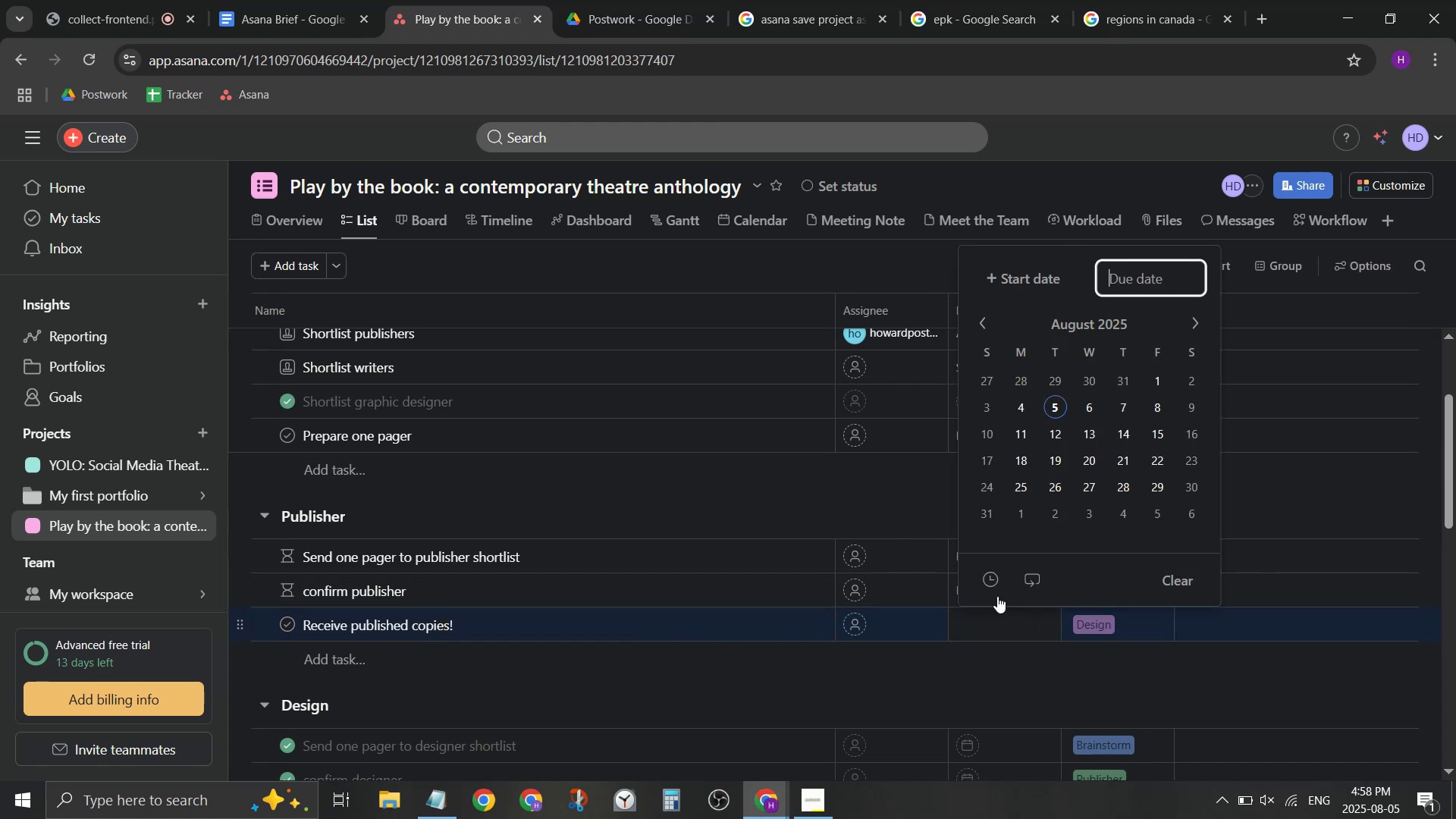 
left_click([1087, 328])
 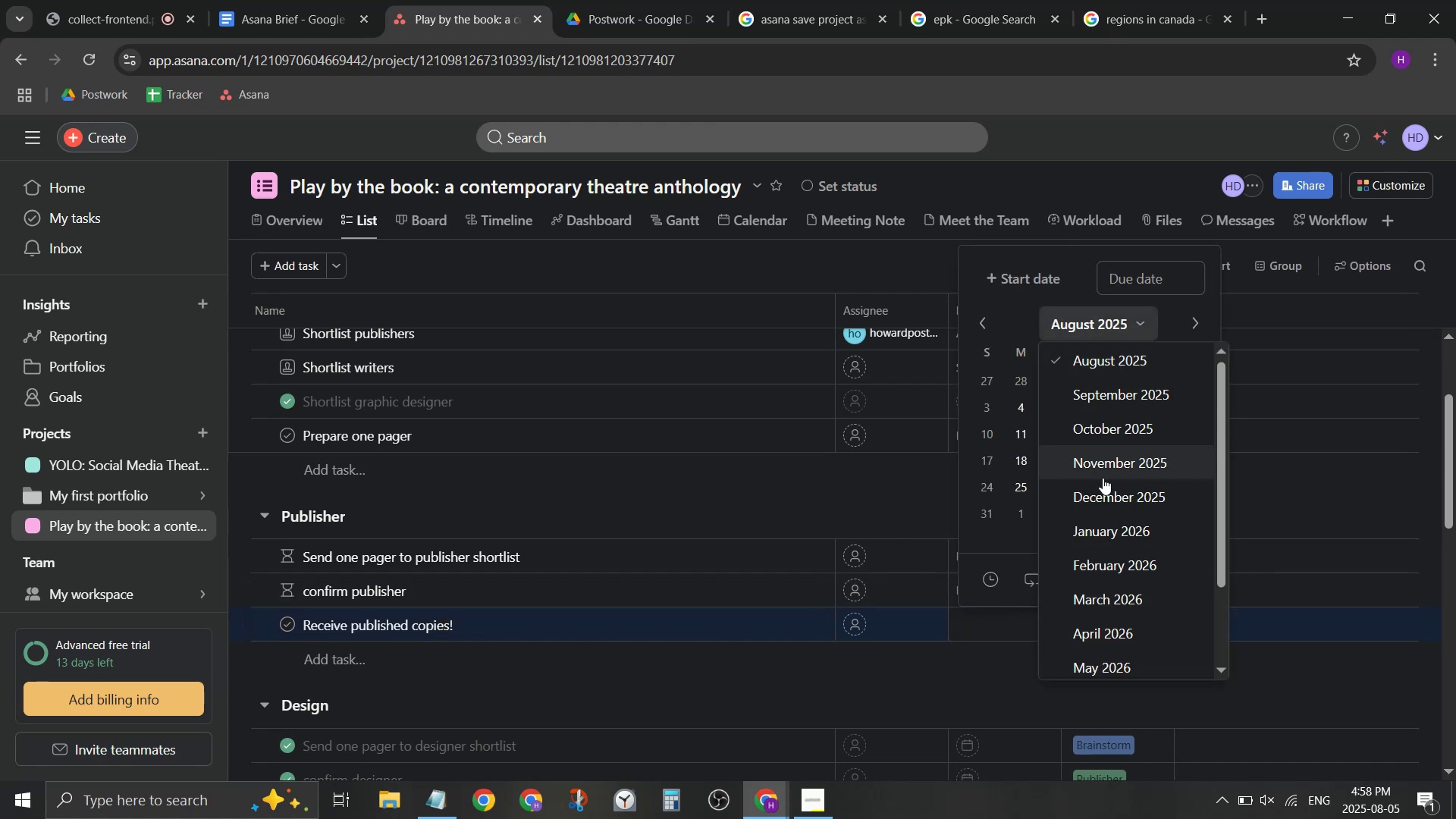 
scroll: coordinate [1123, 560], scroll_direction: down, amount: 2.0
 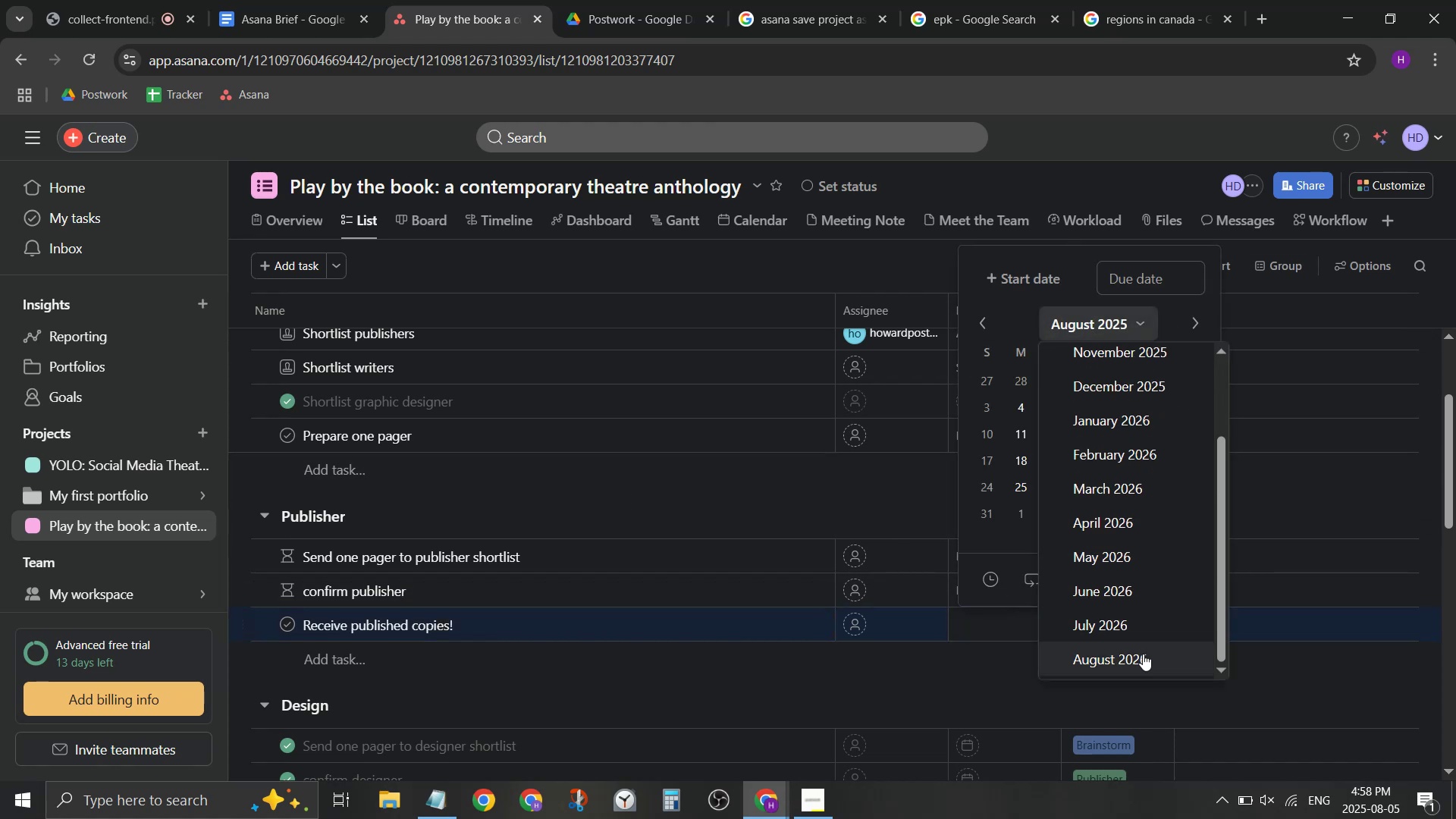 
left_click([1141, 667])
 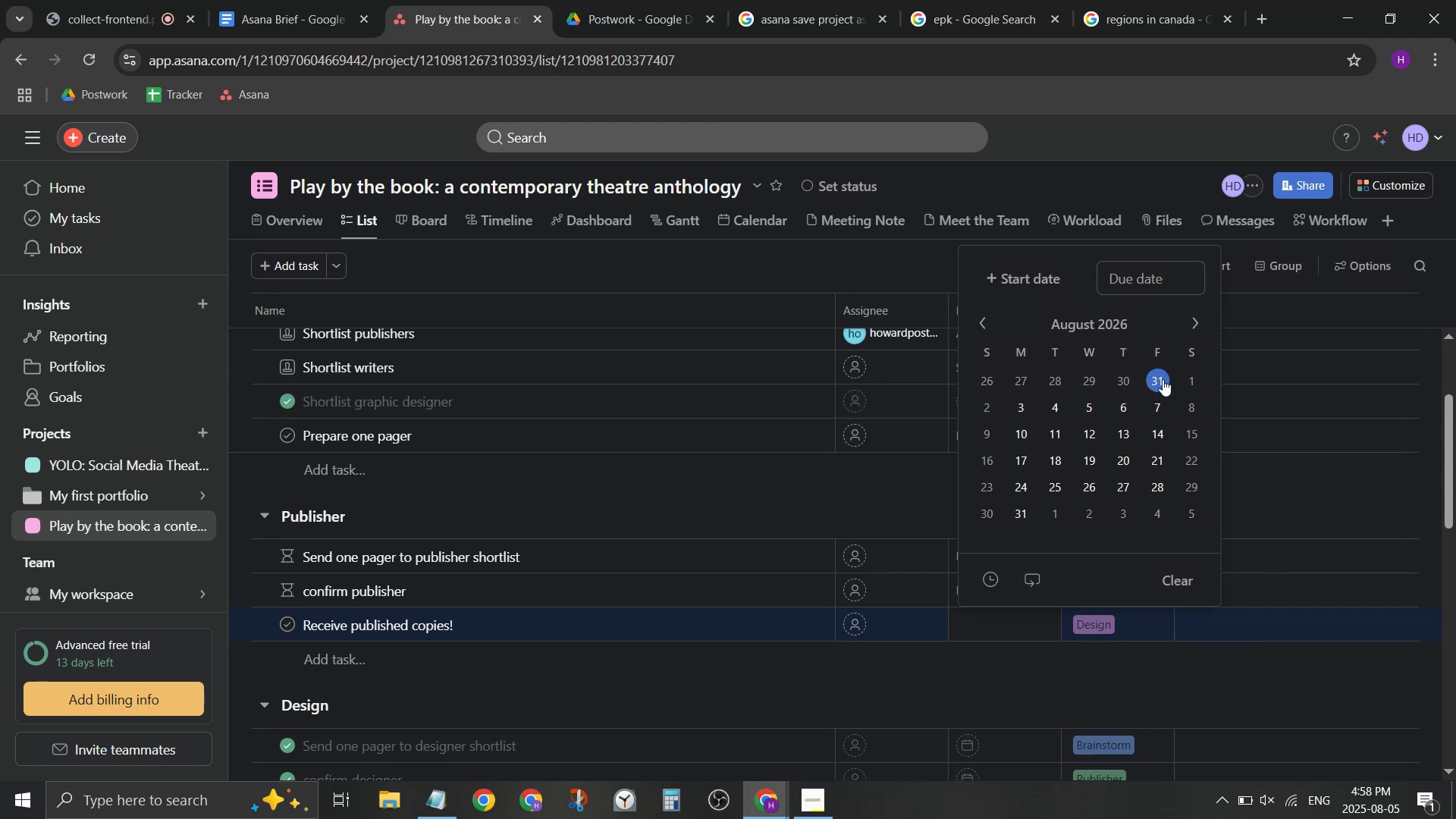 
left_click([1160, 402])
 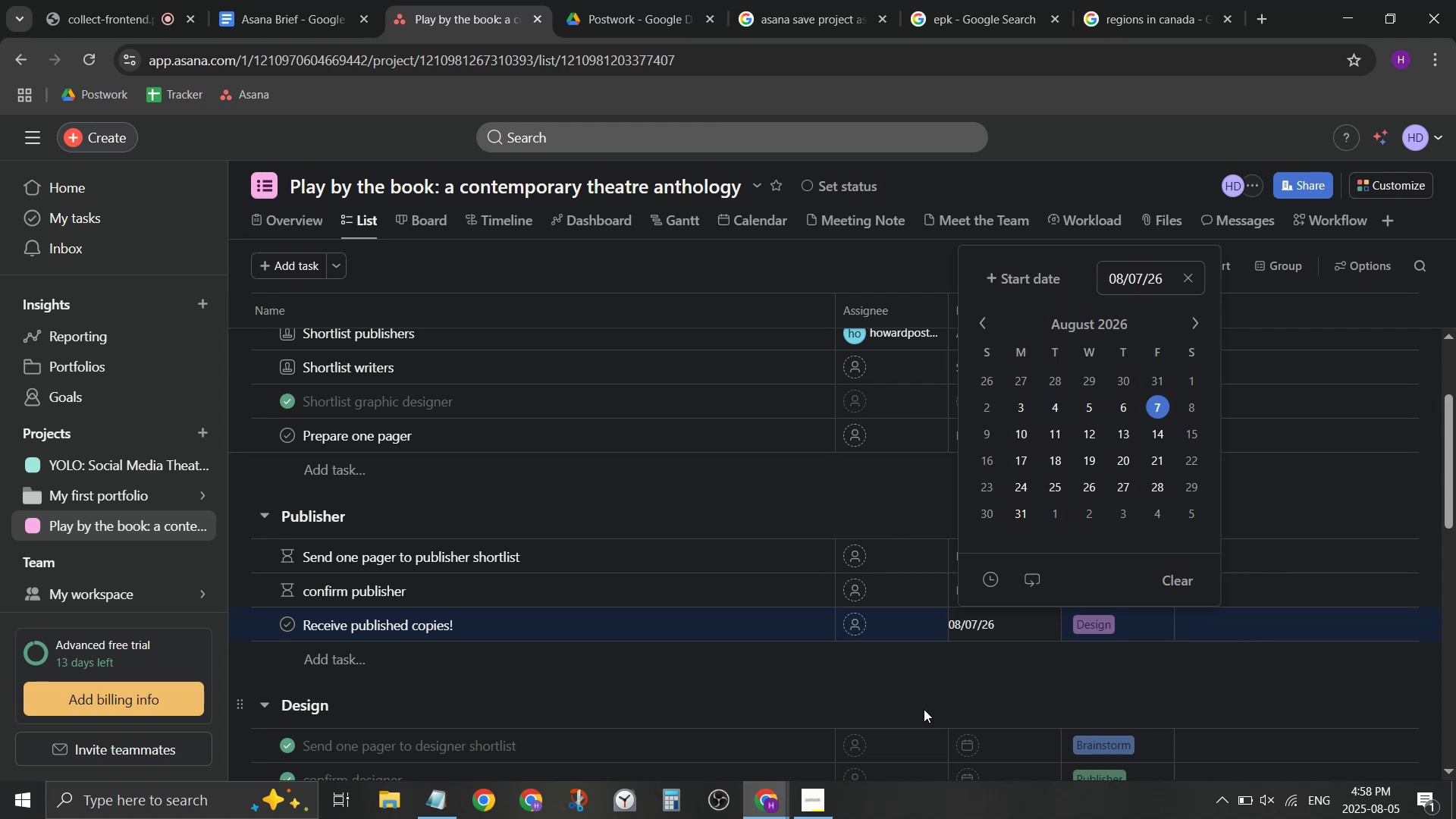 
left_click([970, 676])
 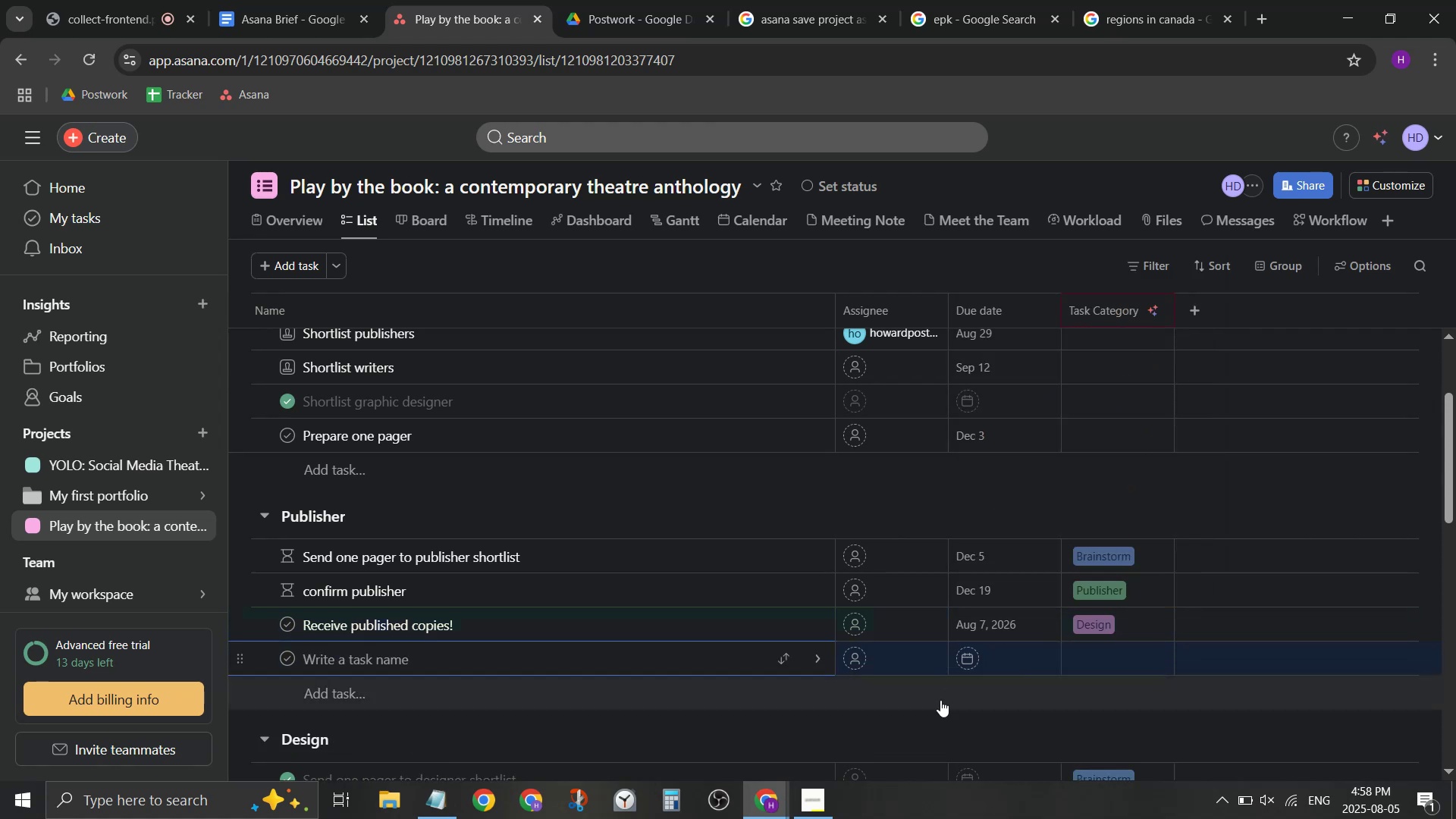 
left_click([942, 707])
 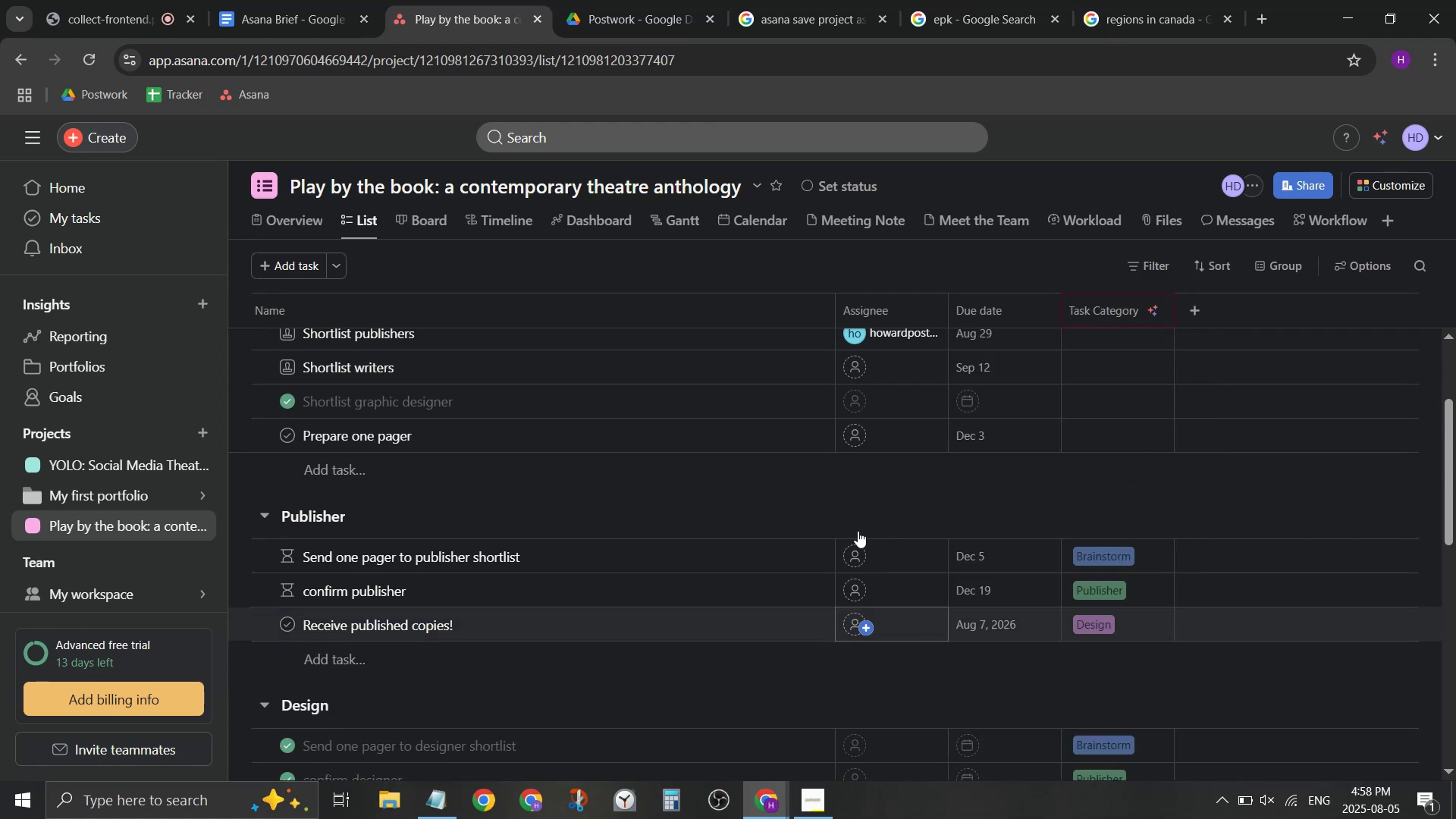 
scroll: coordinate [813, 549], scroll_direction: down, amount: 17.0
 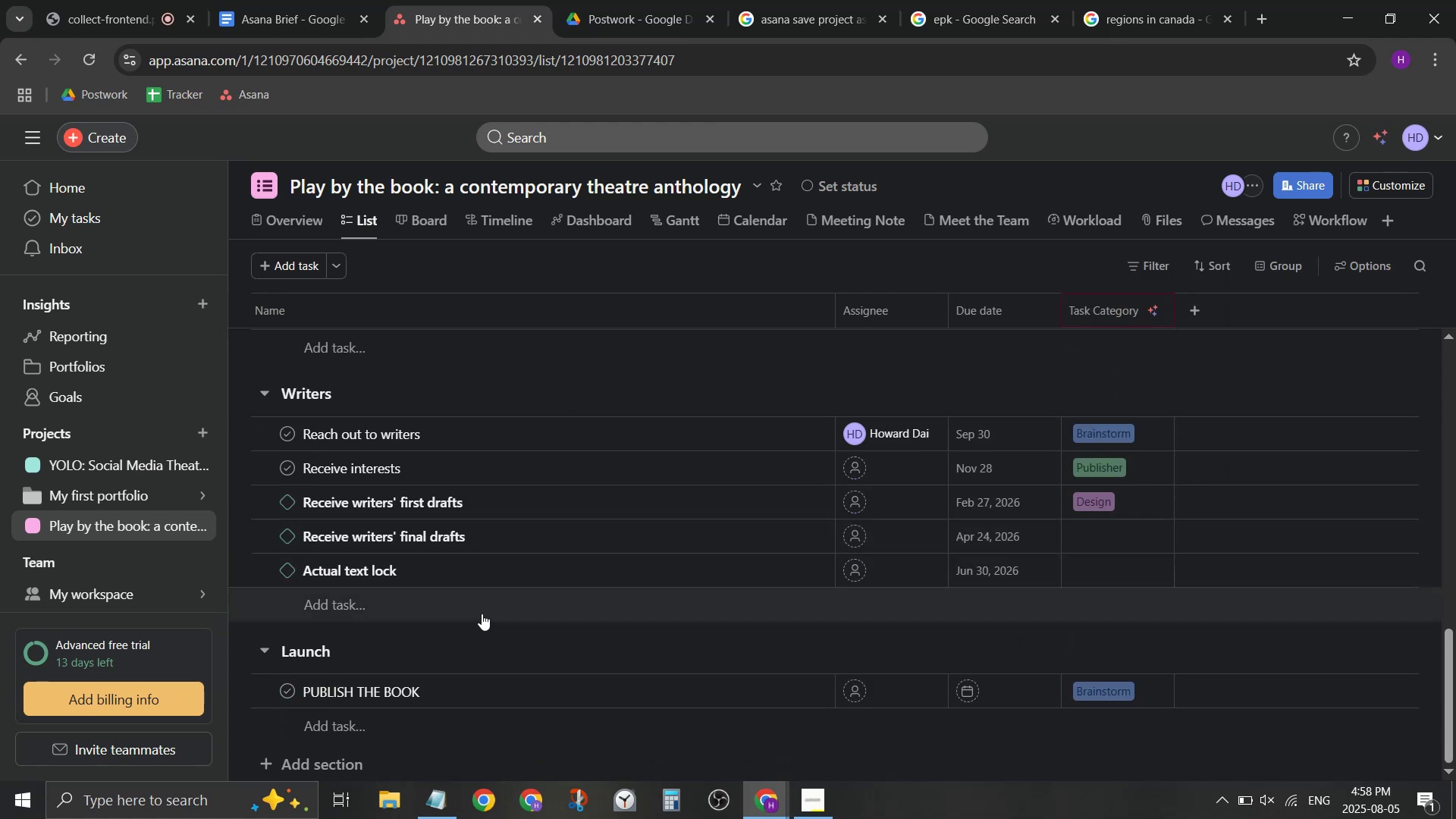 
scroll: coordinate [490, 620], scroll_direction: up, amount: 5.0
 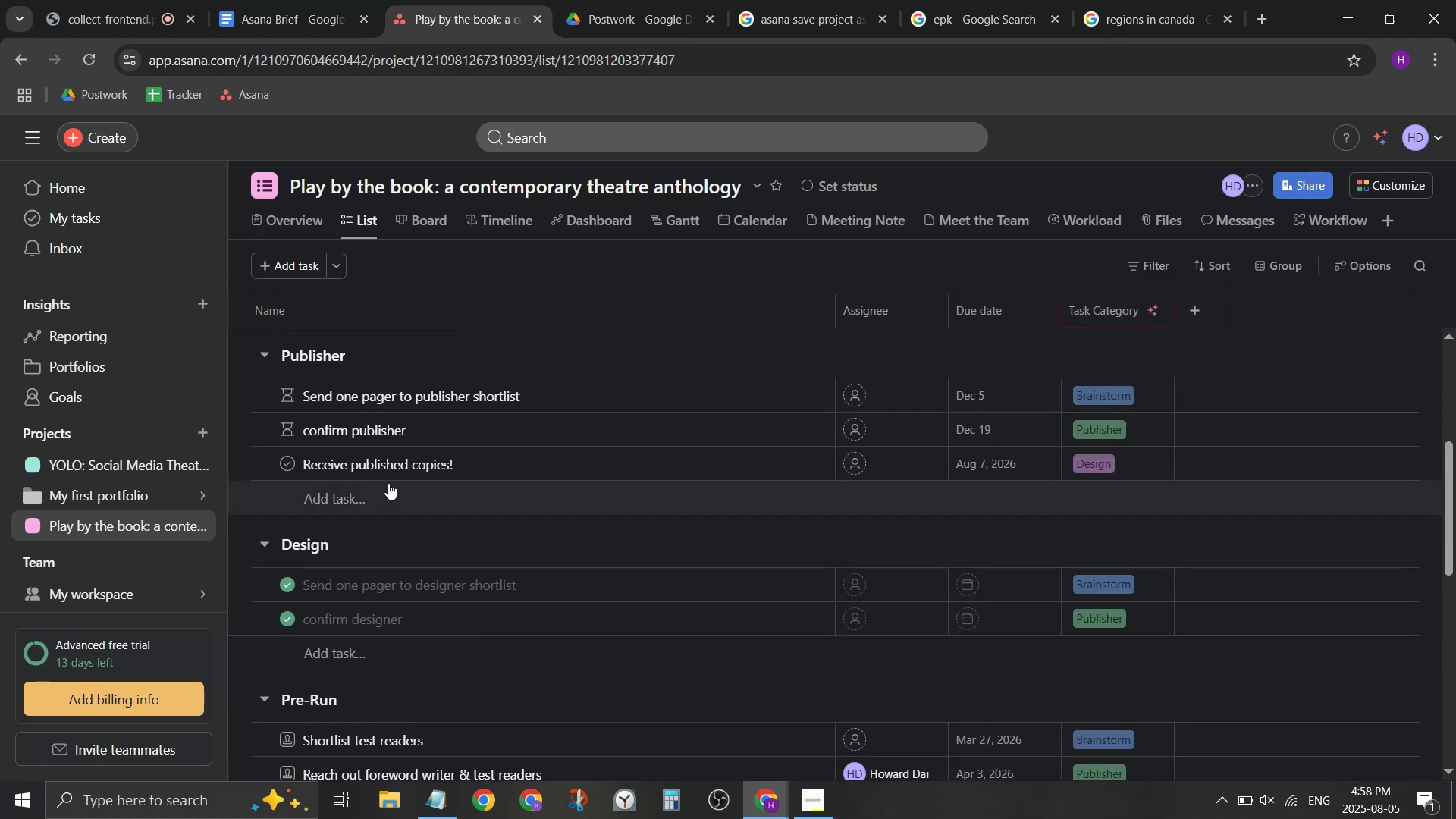 
left_click([393, 466])
 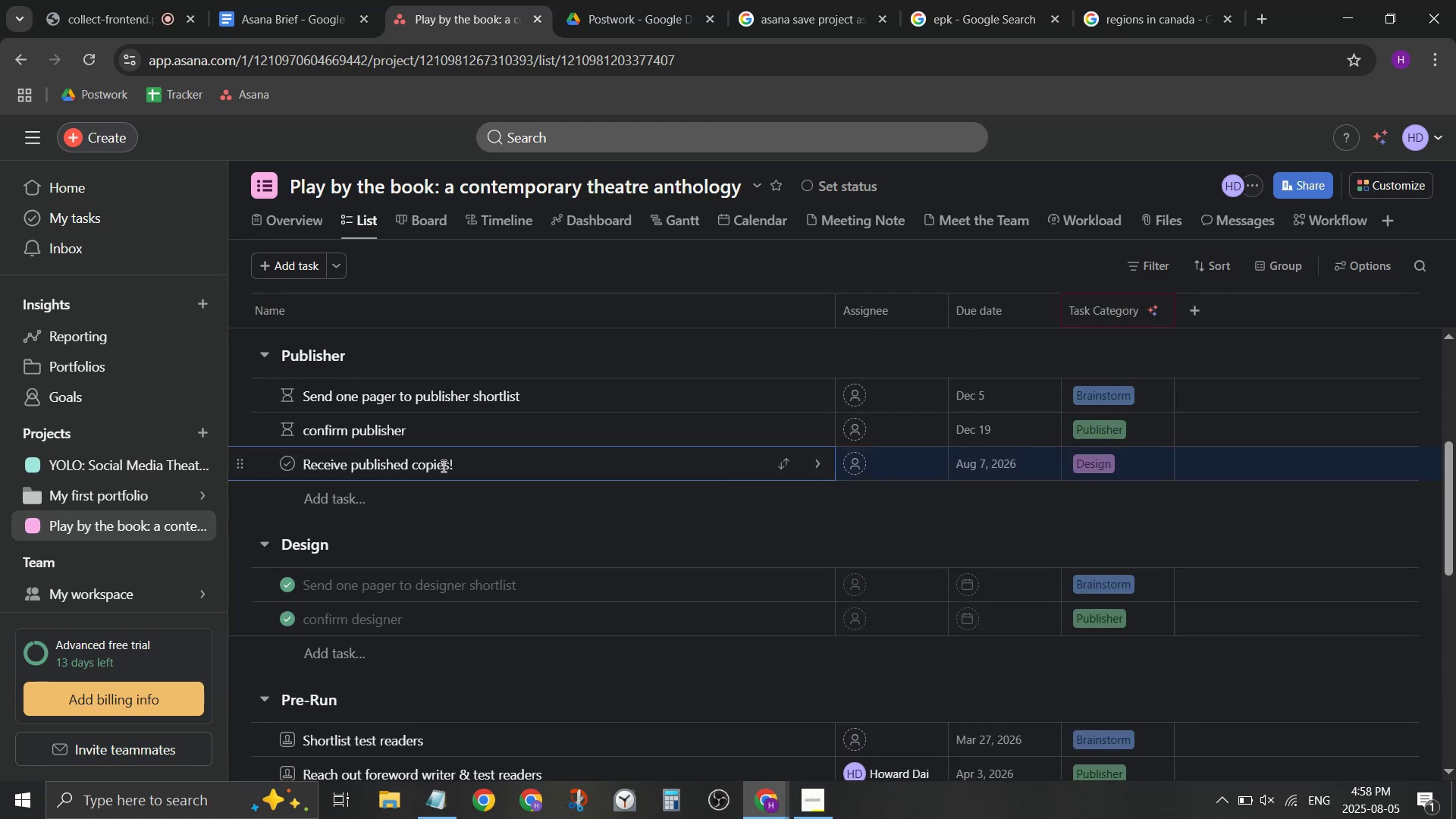 
left_click_drag(start_coordinate=[447, 466], to_coordinate=[302, 478])
 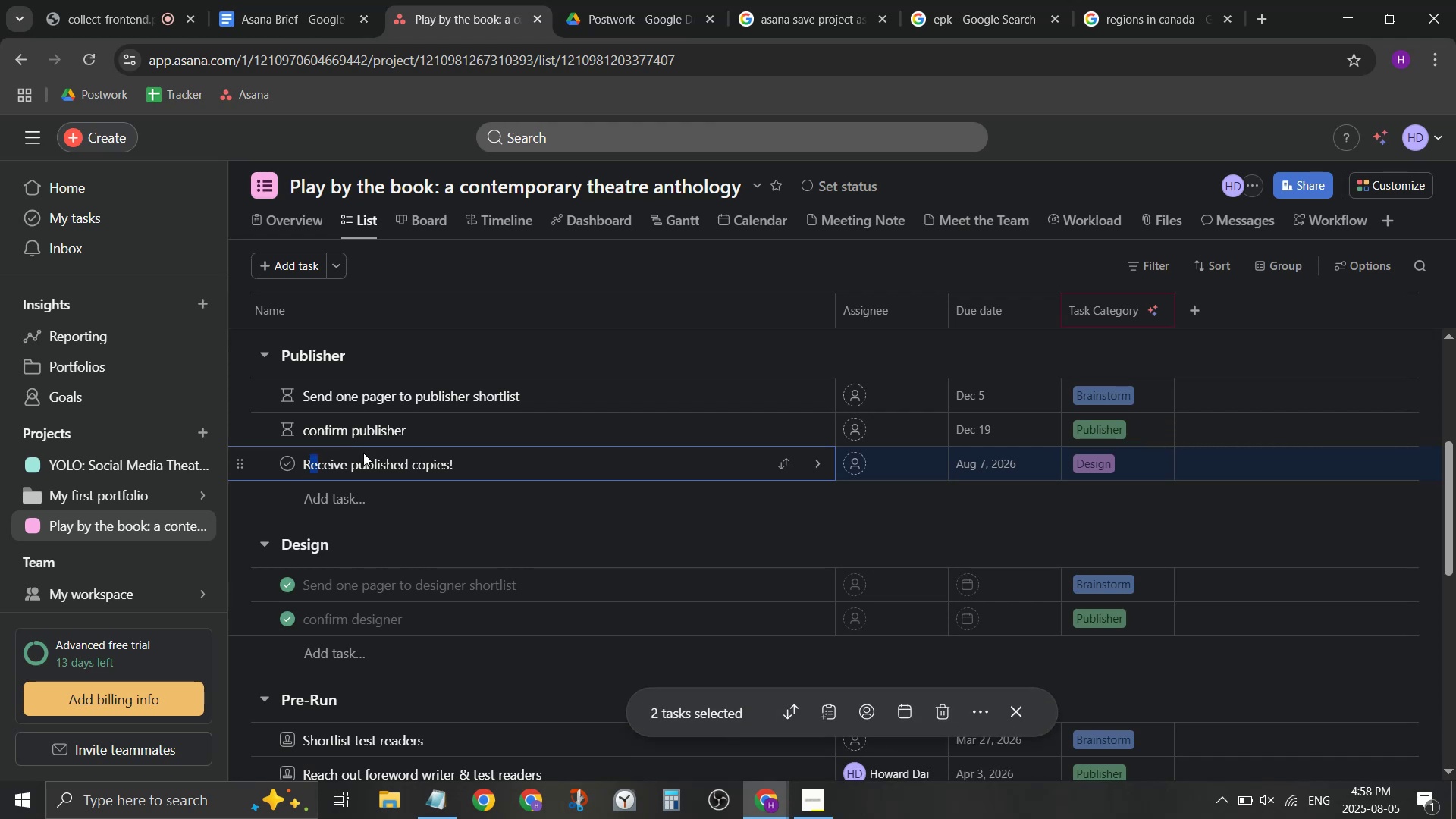 
left_click_drag(start_coordinate=[353, 469], to_coordinate=[488, 466])
 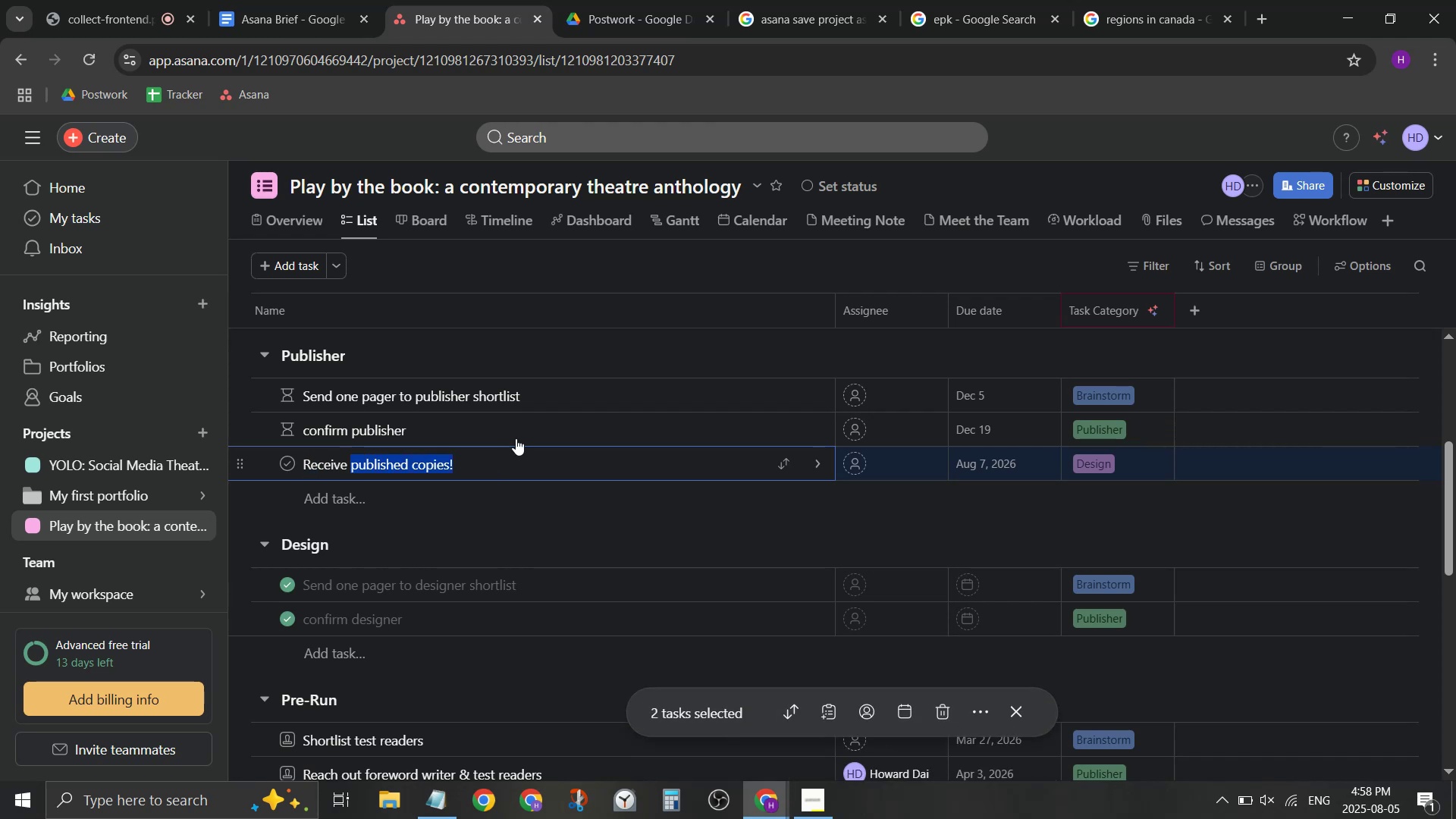 
type(First)
key(Backspace)
key(Backspace)
key(Backspace)
key(Backspace)
key(Backspace)
type(first published runs!)
 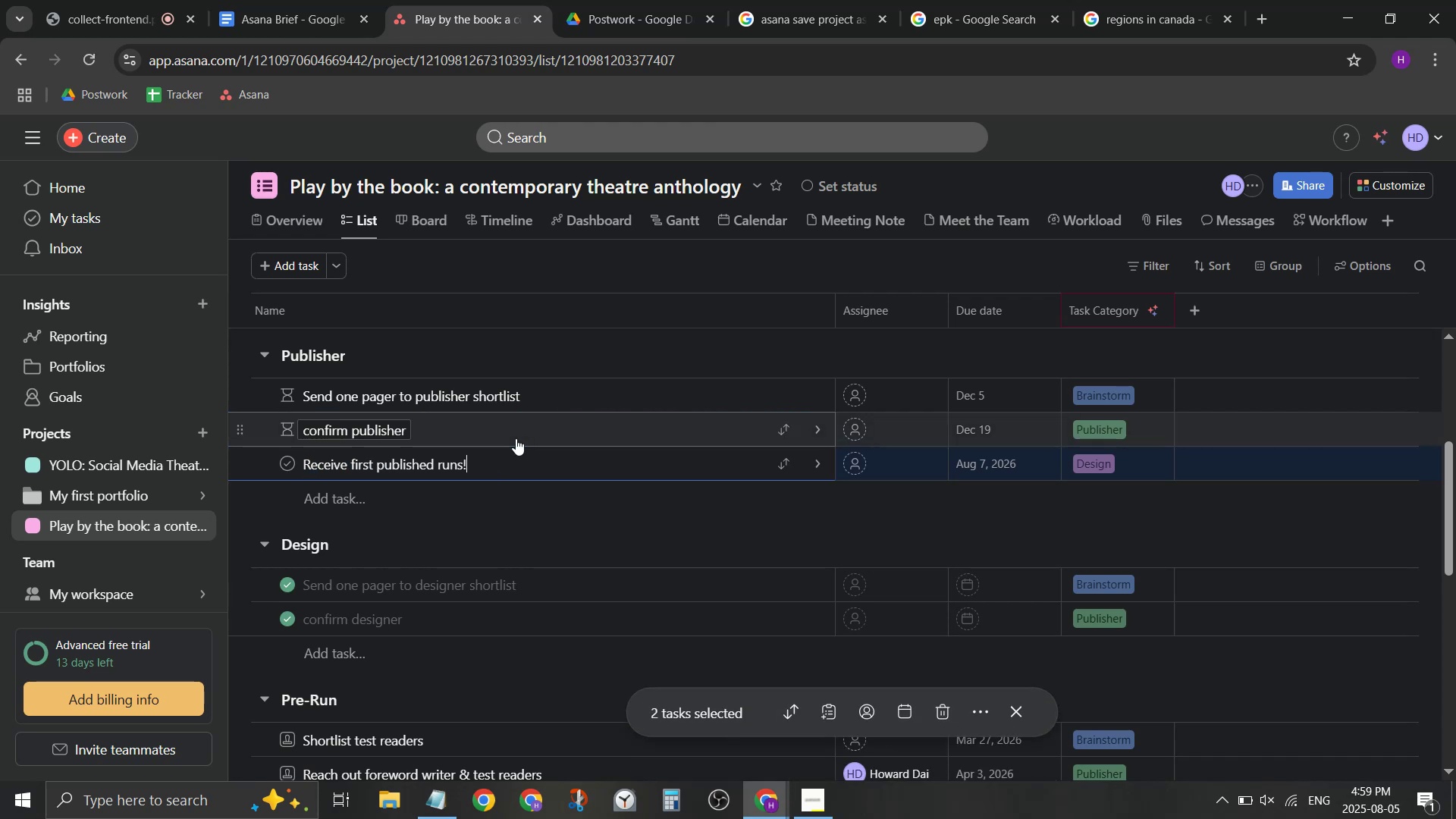 
scroll: coordinate [322, 757], scroll_direction: down, amount: 11.0
 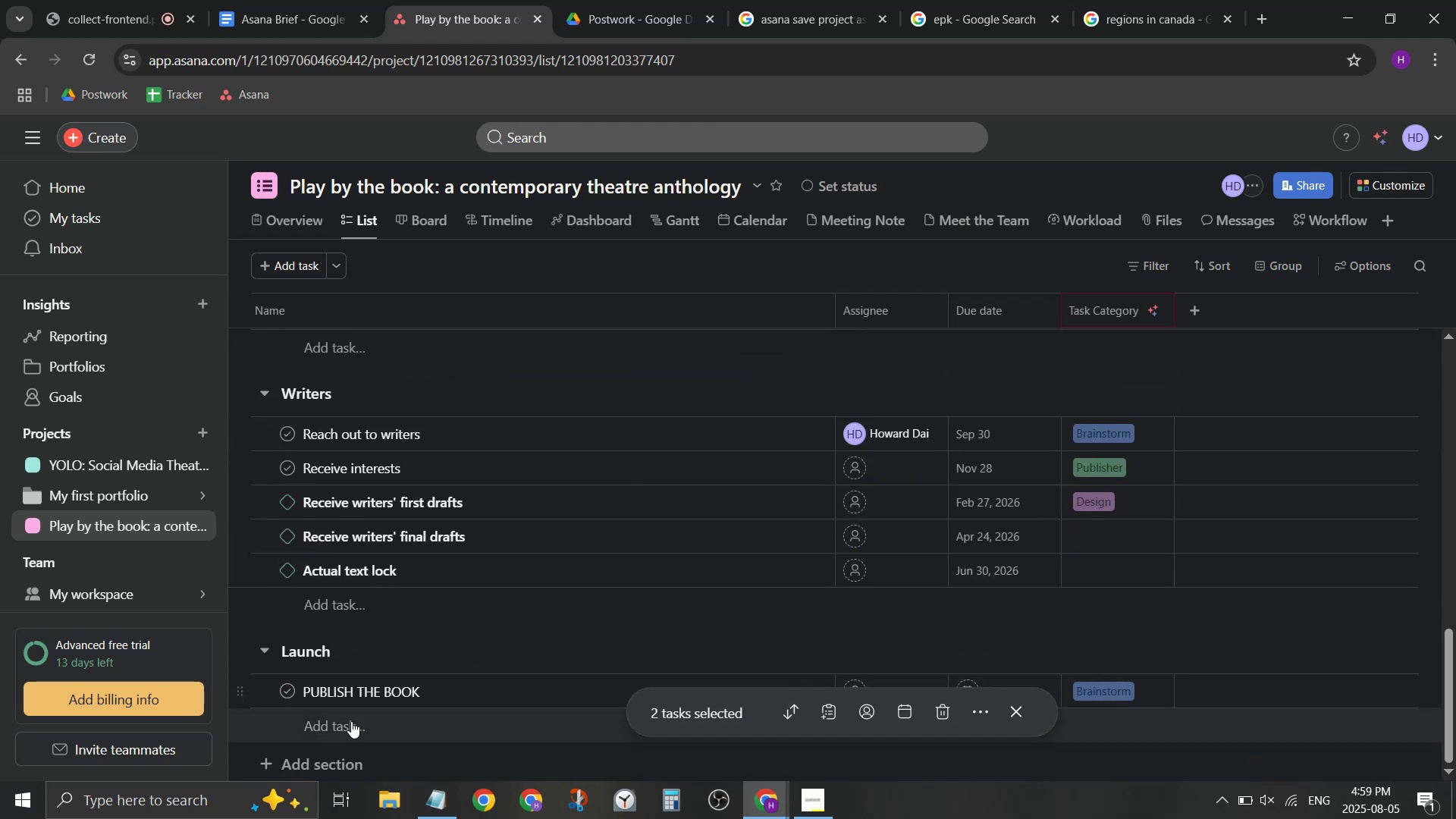 
left_click([351, 722])
 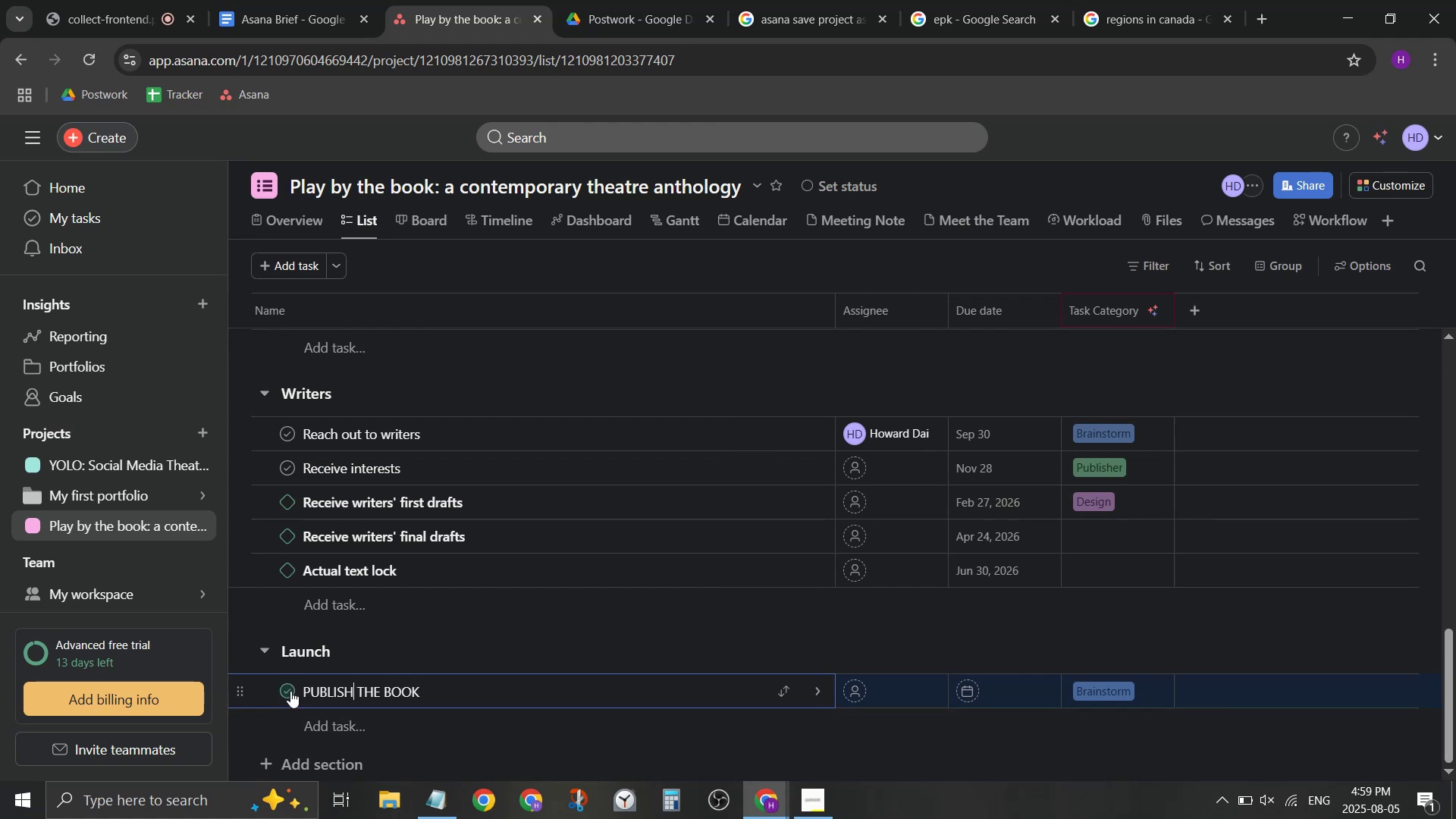 
left_click_drag(start_coordinate=[305, 697], to_coordinate=[422, 689])
 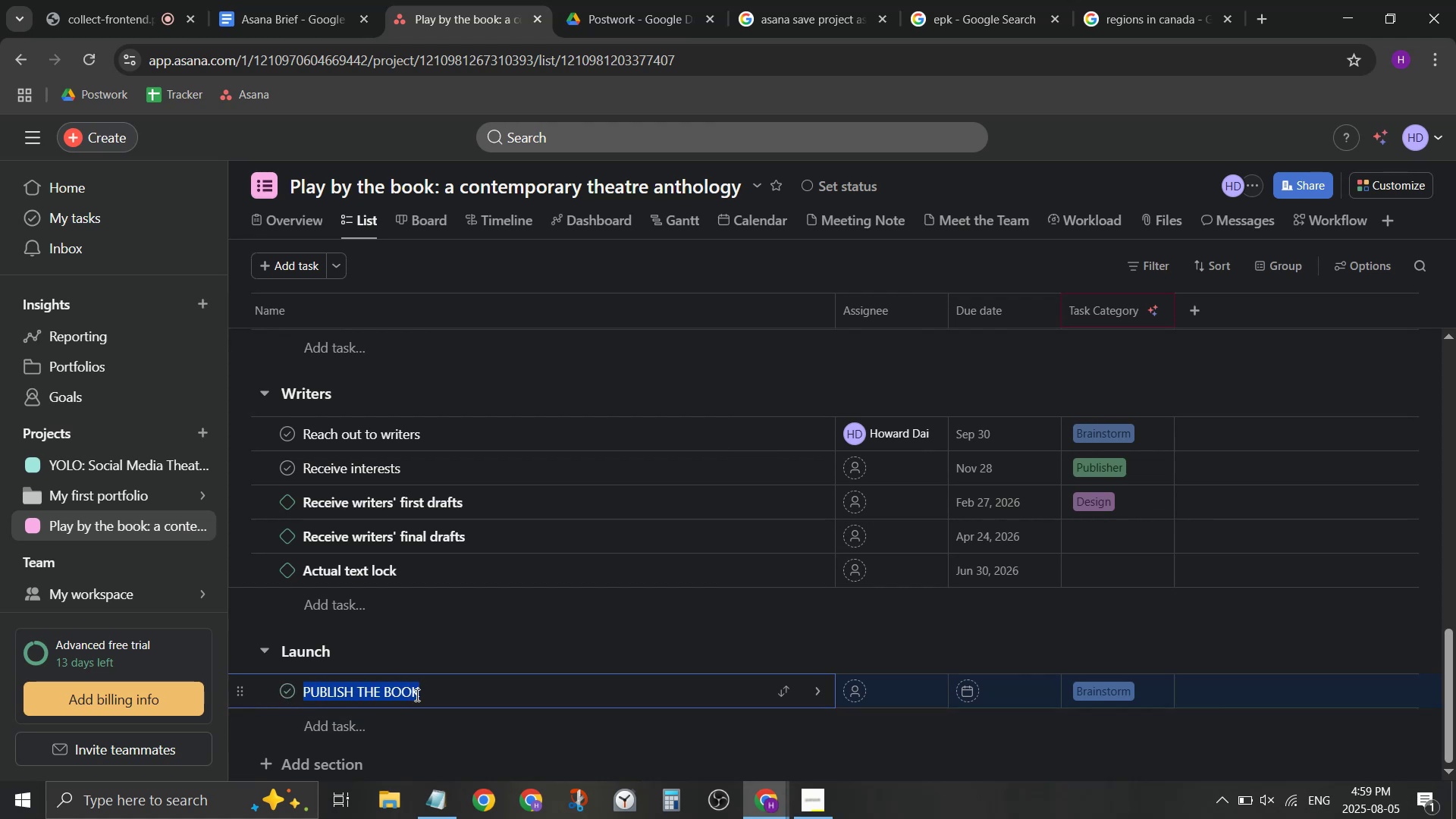 
type(Lauc)
key(Backspace)
type(nch Party!)
 